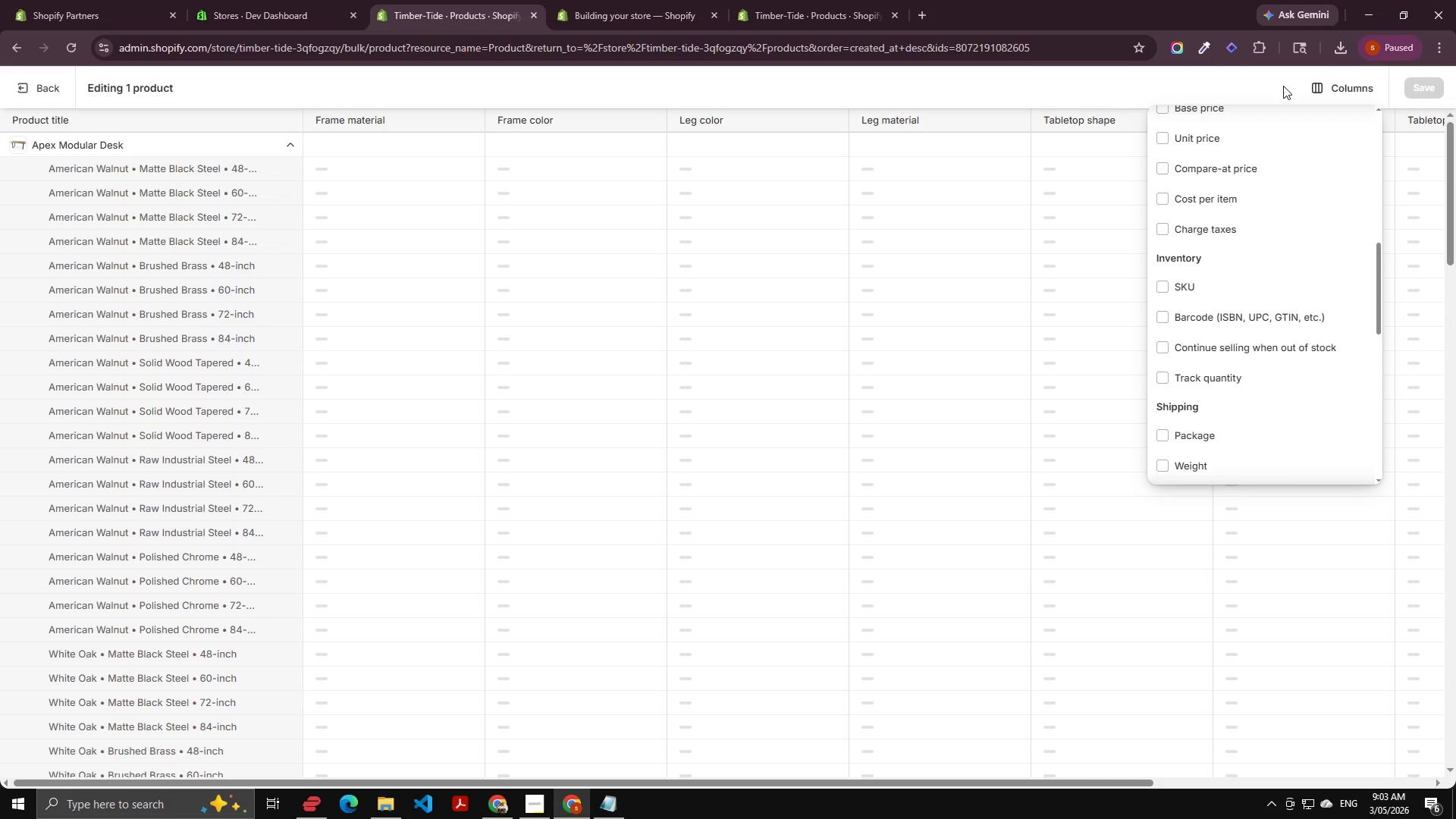 
left_click([1260, 80])
 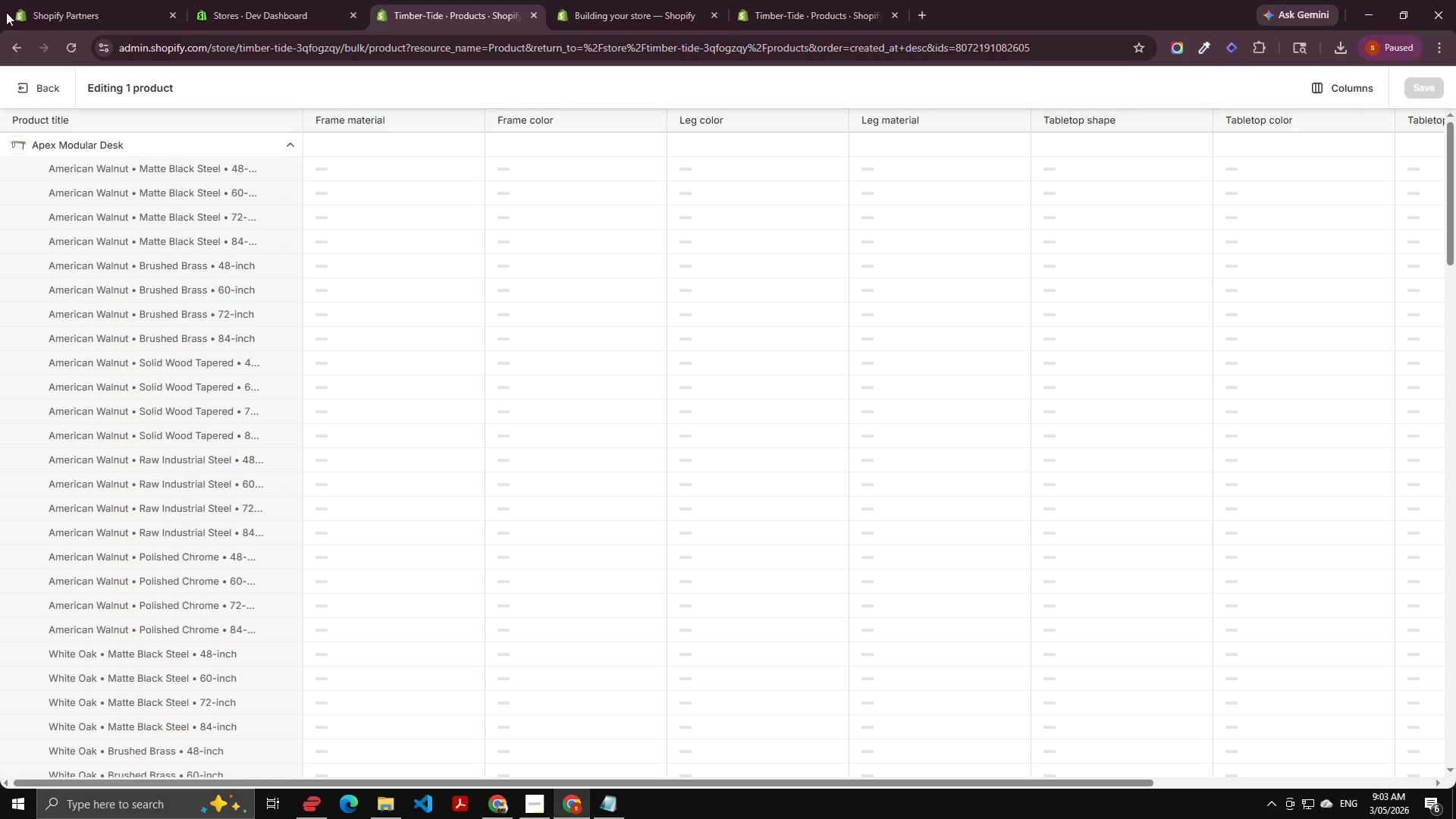 
left_click([22, 89])
 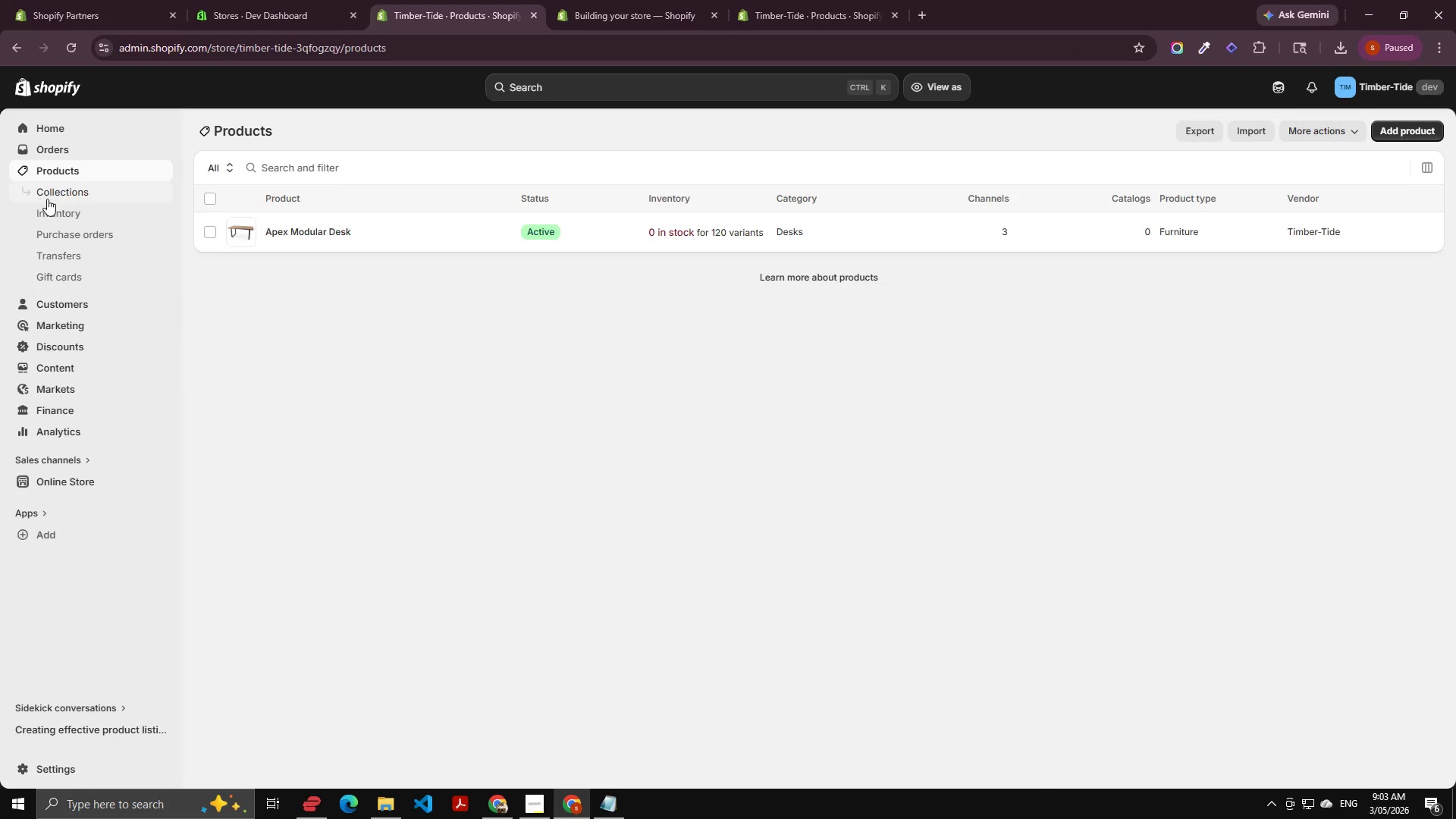 
left_click([74, 216])
 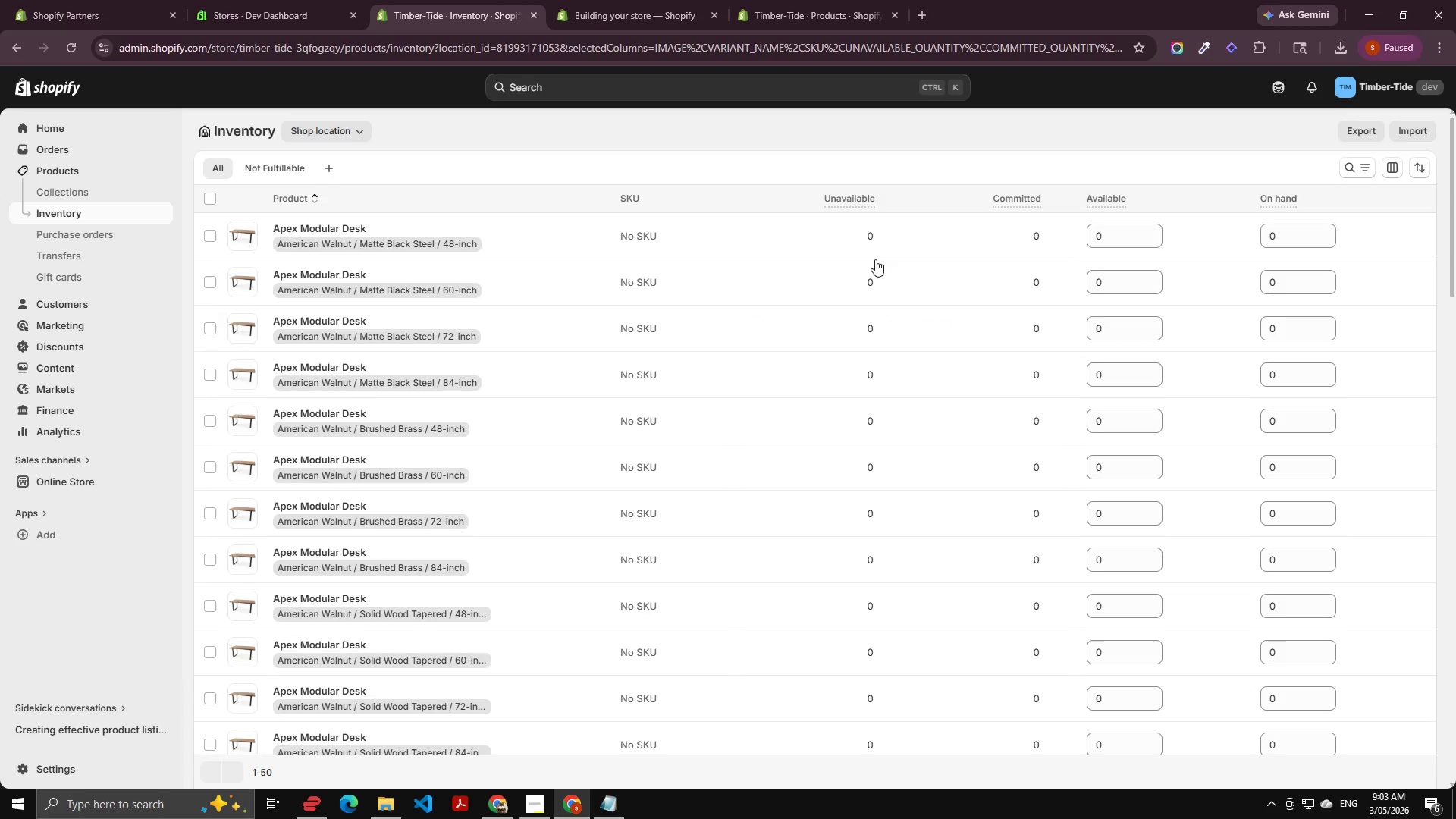 
left_click([206, 201])
 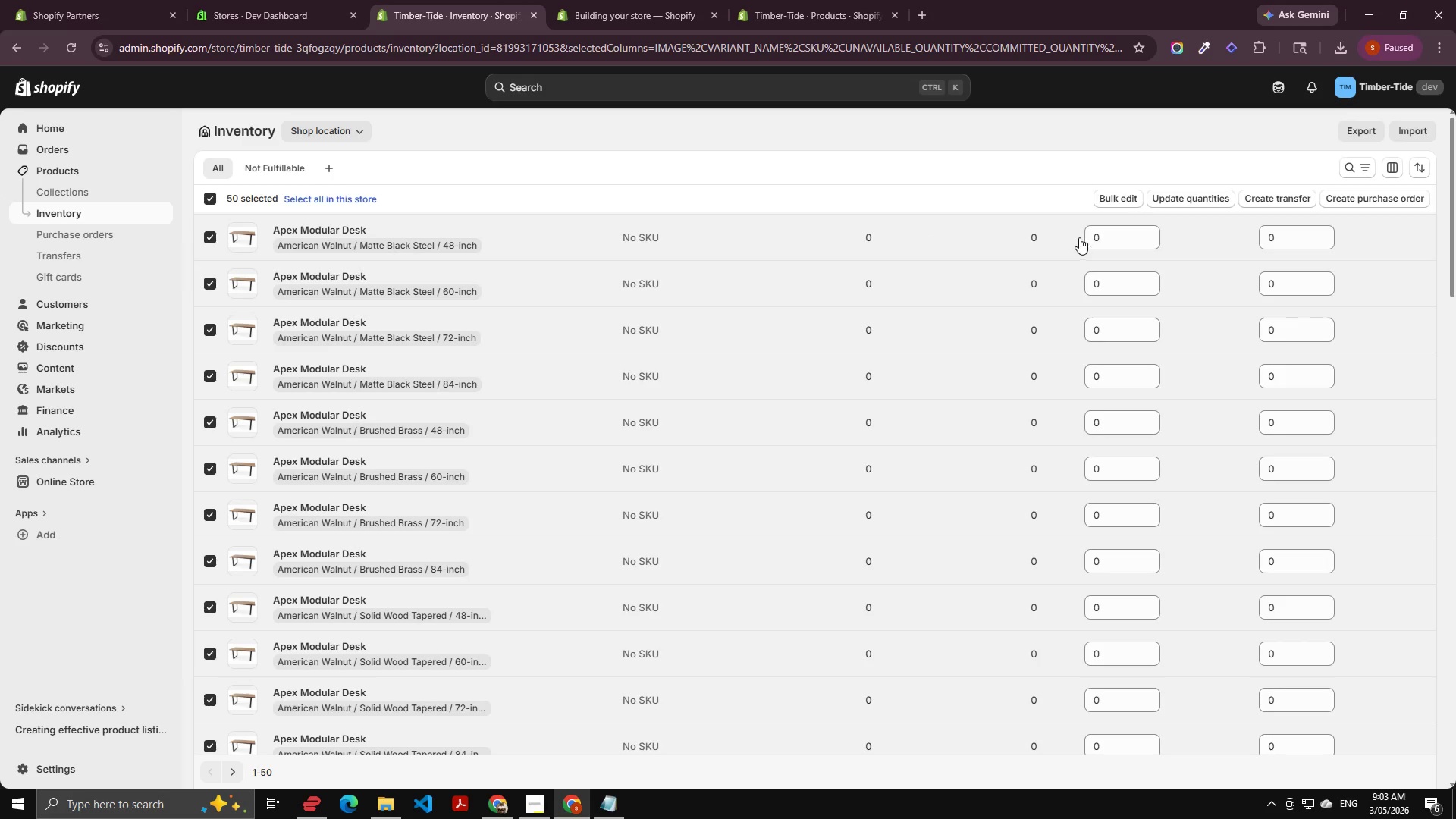 
left_click([1106, 194])
 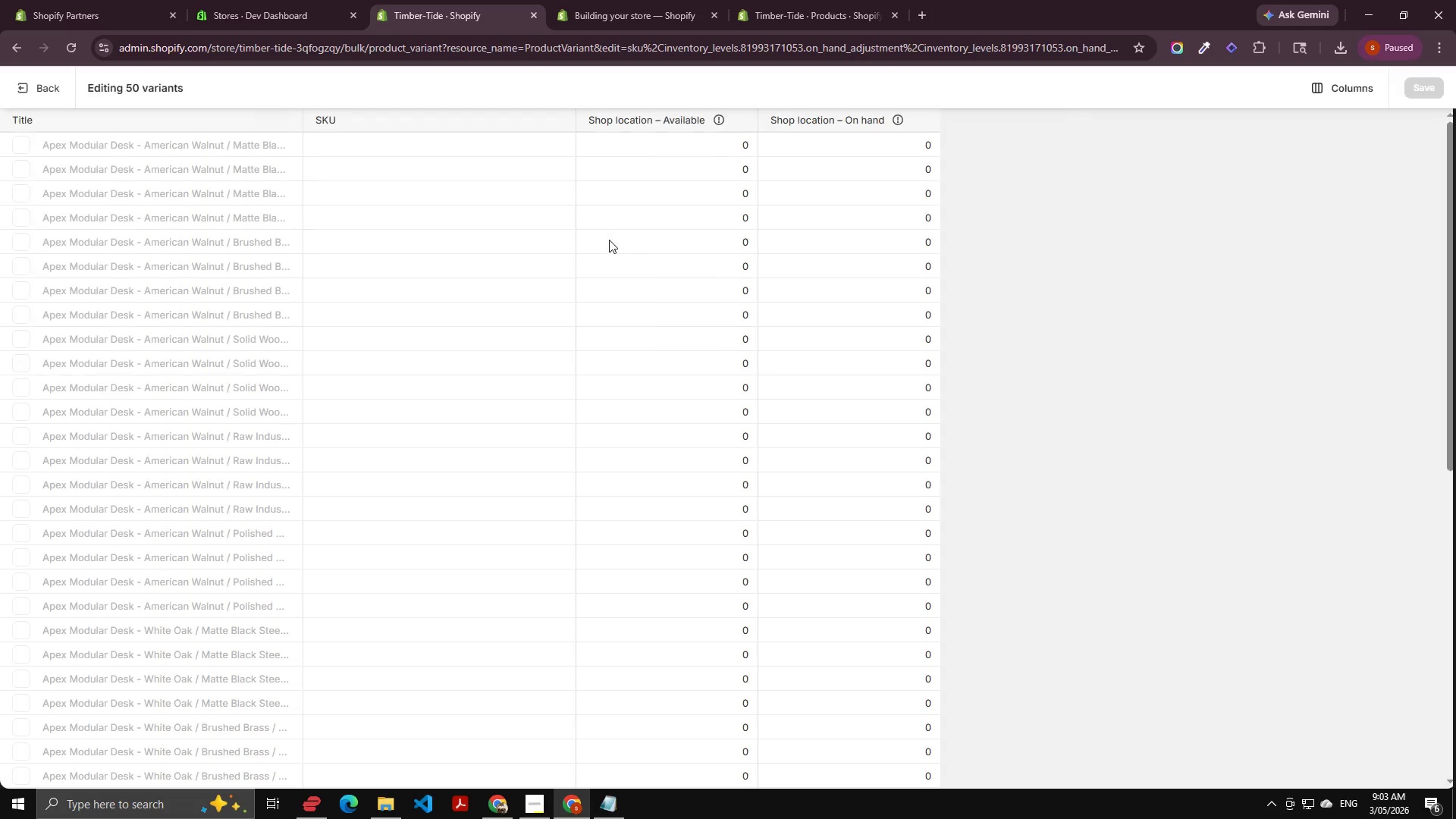 
wait(5.36)
 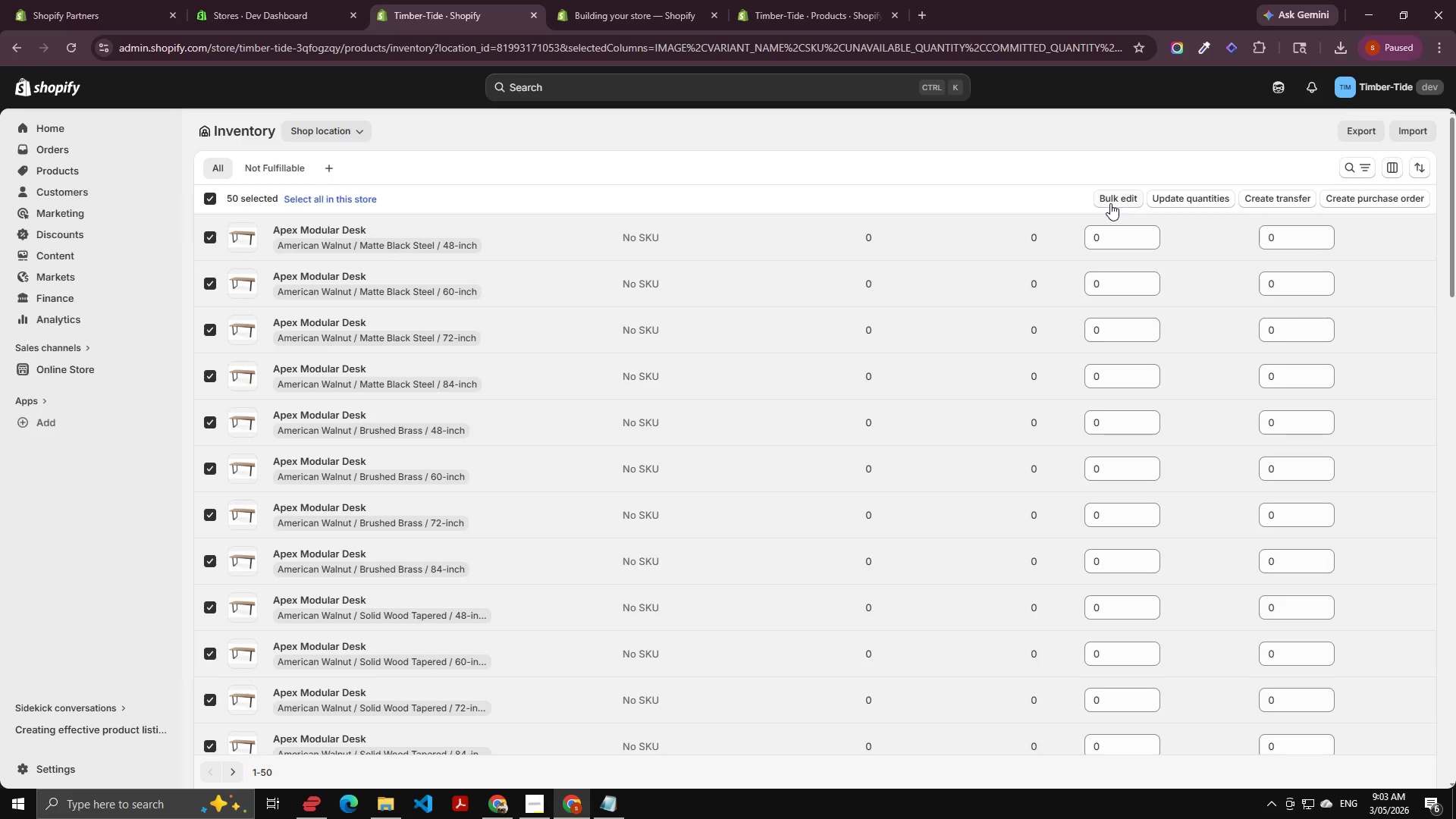 
left_click([745, 140])
 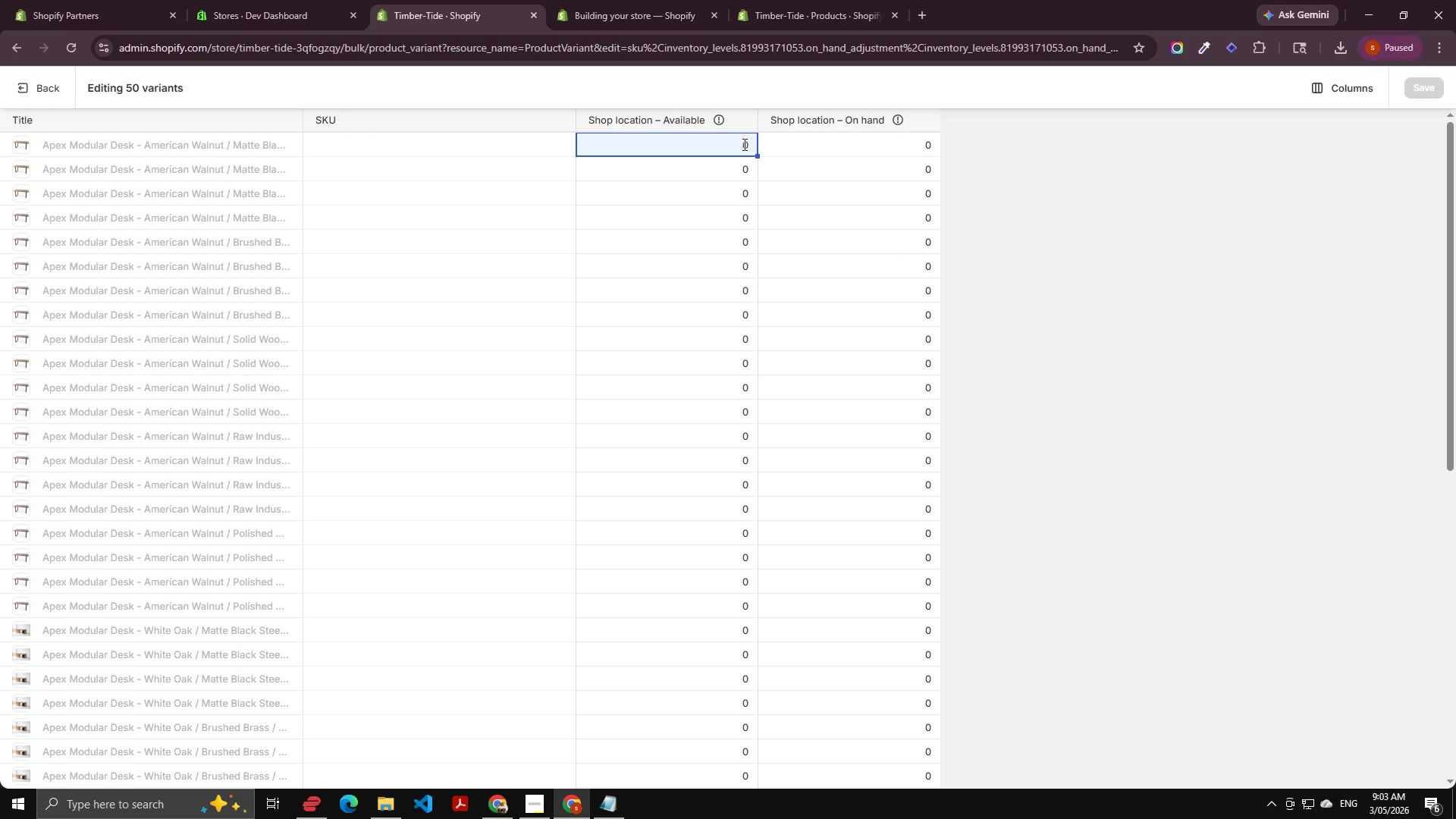 
left_click([743, 144])
 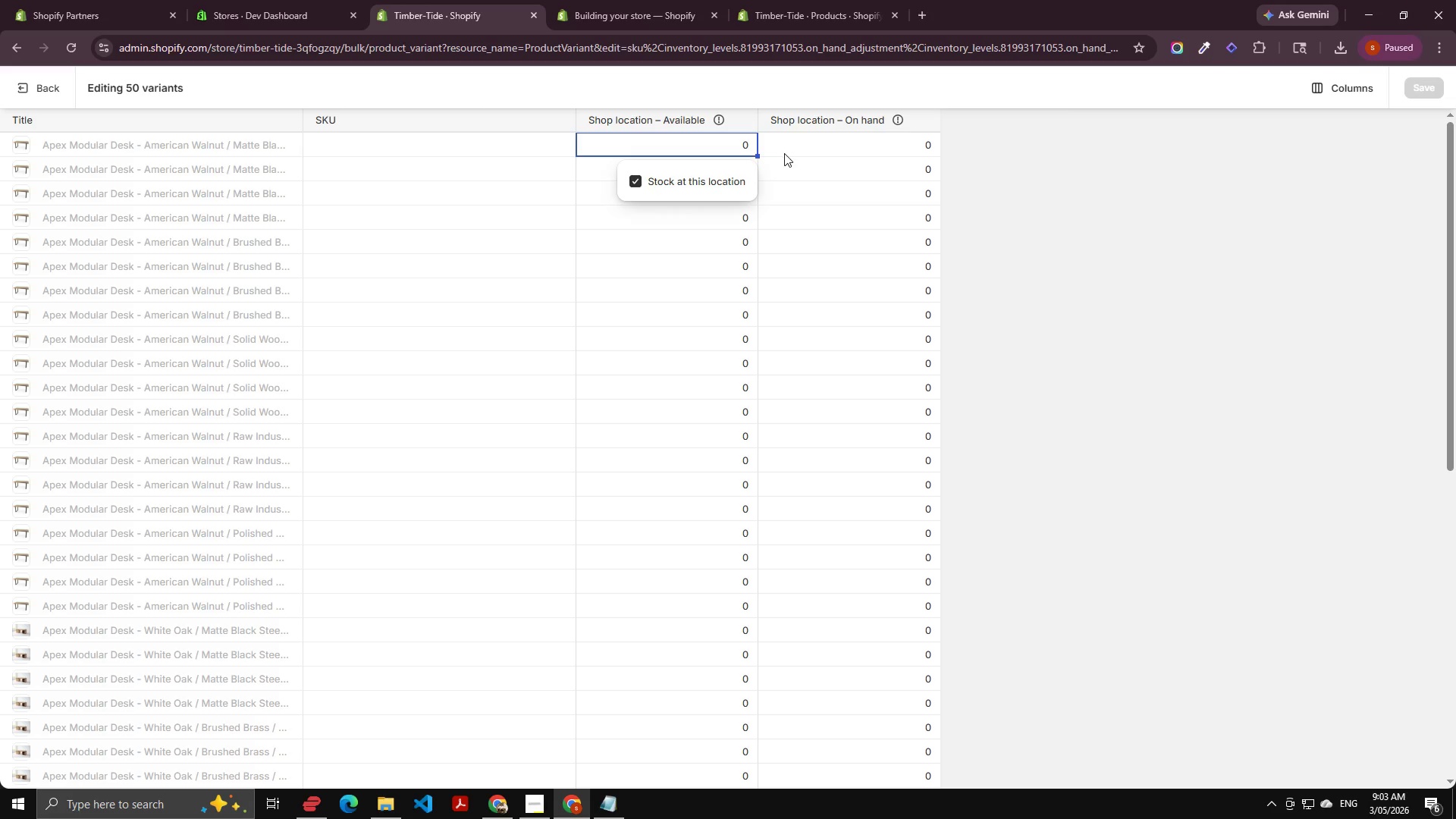 
key(Control+A)
 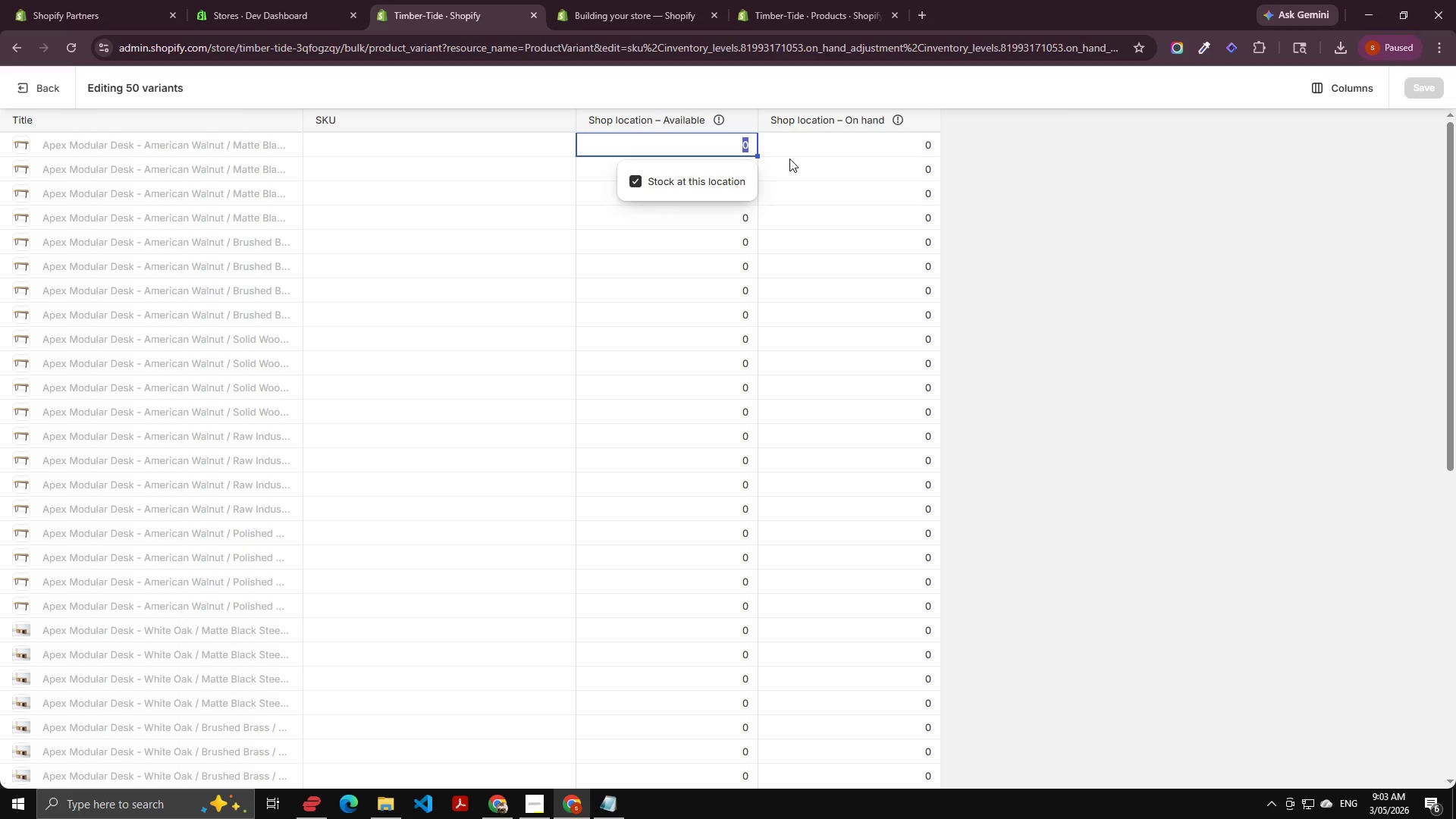 
key(Backspace)
 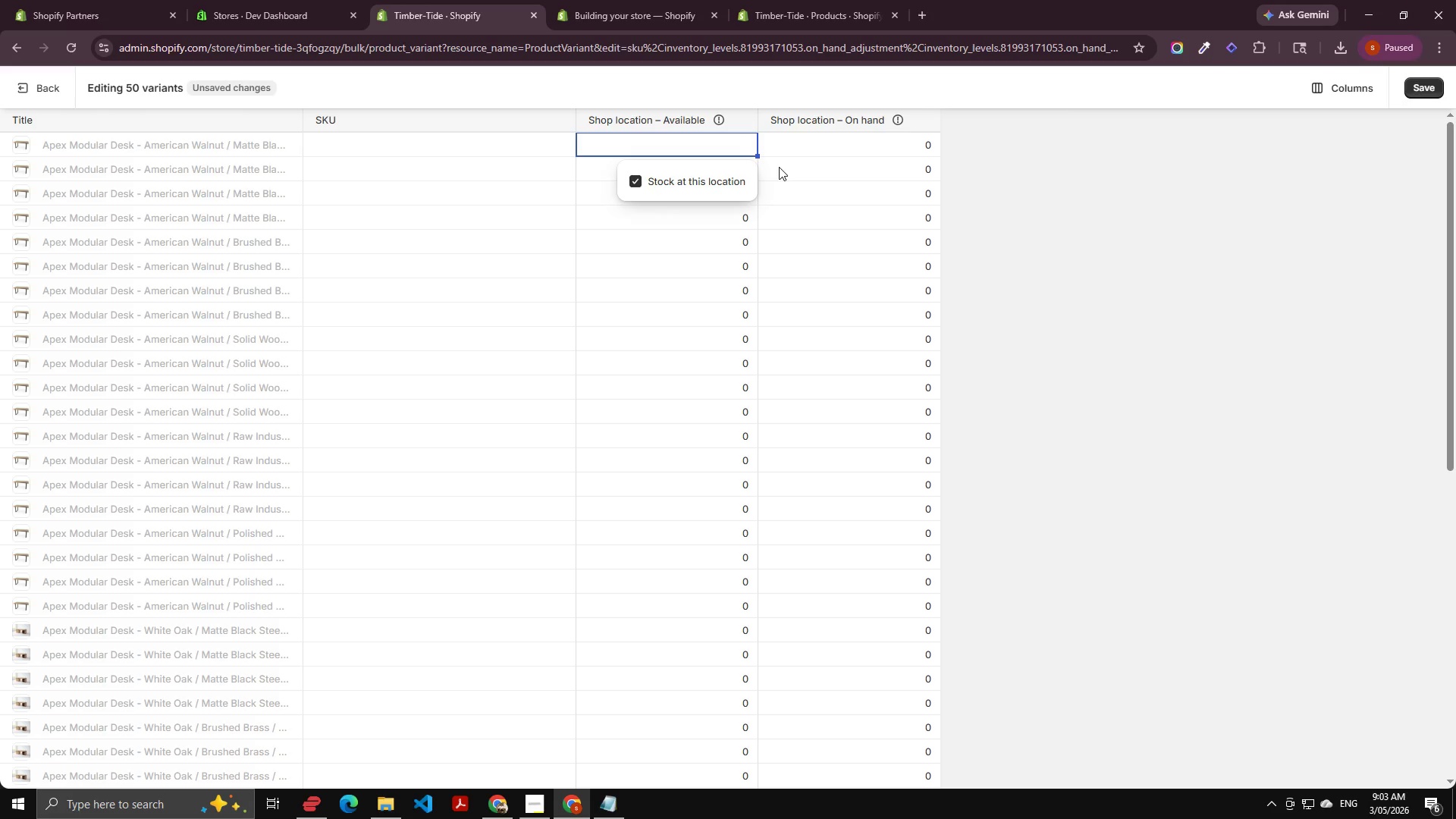 
wait(5.14)
 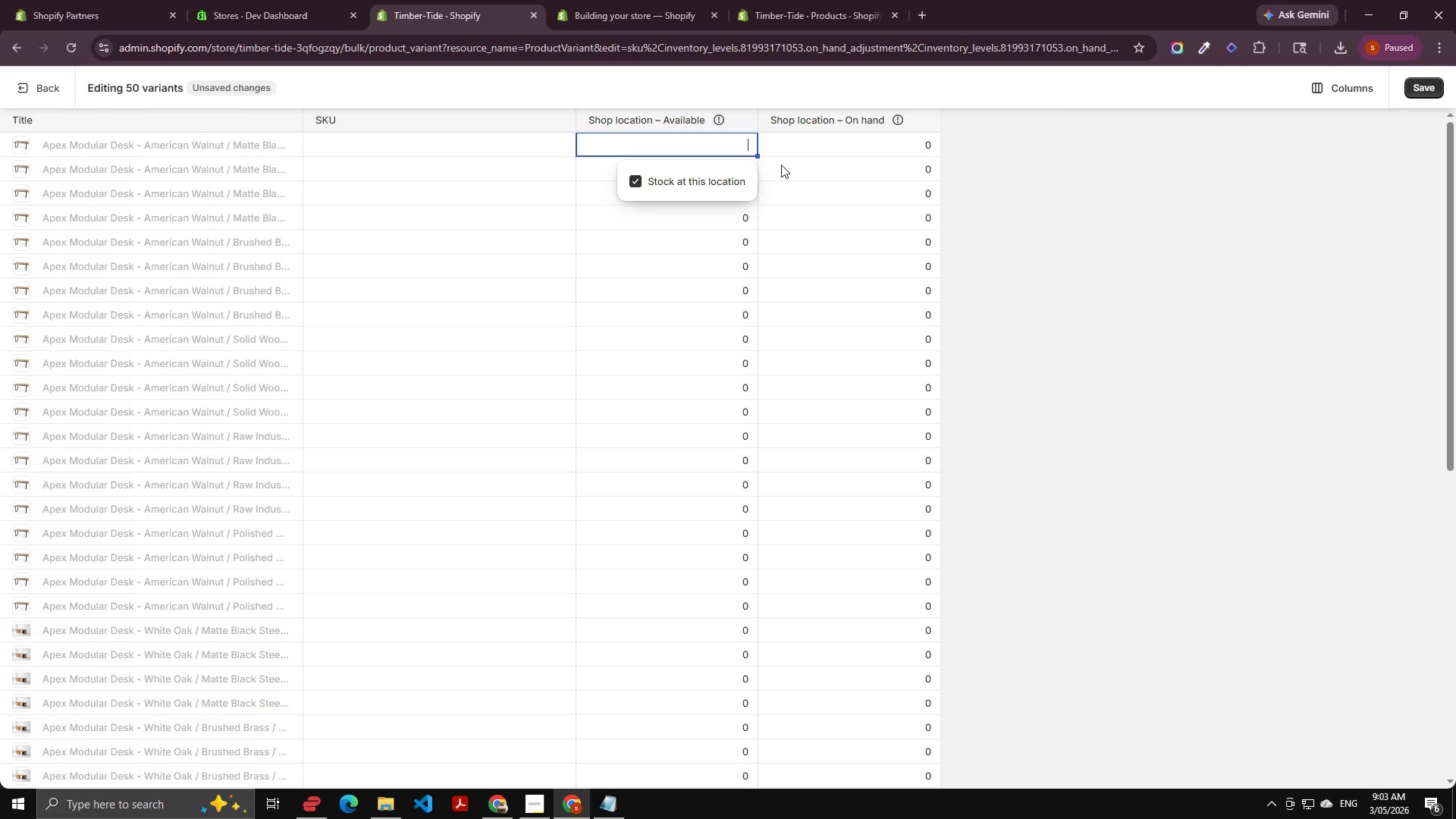 
key(Numpad1)
 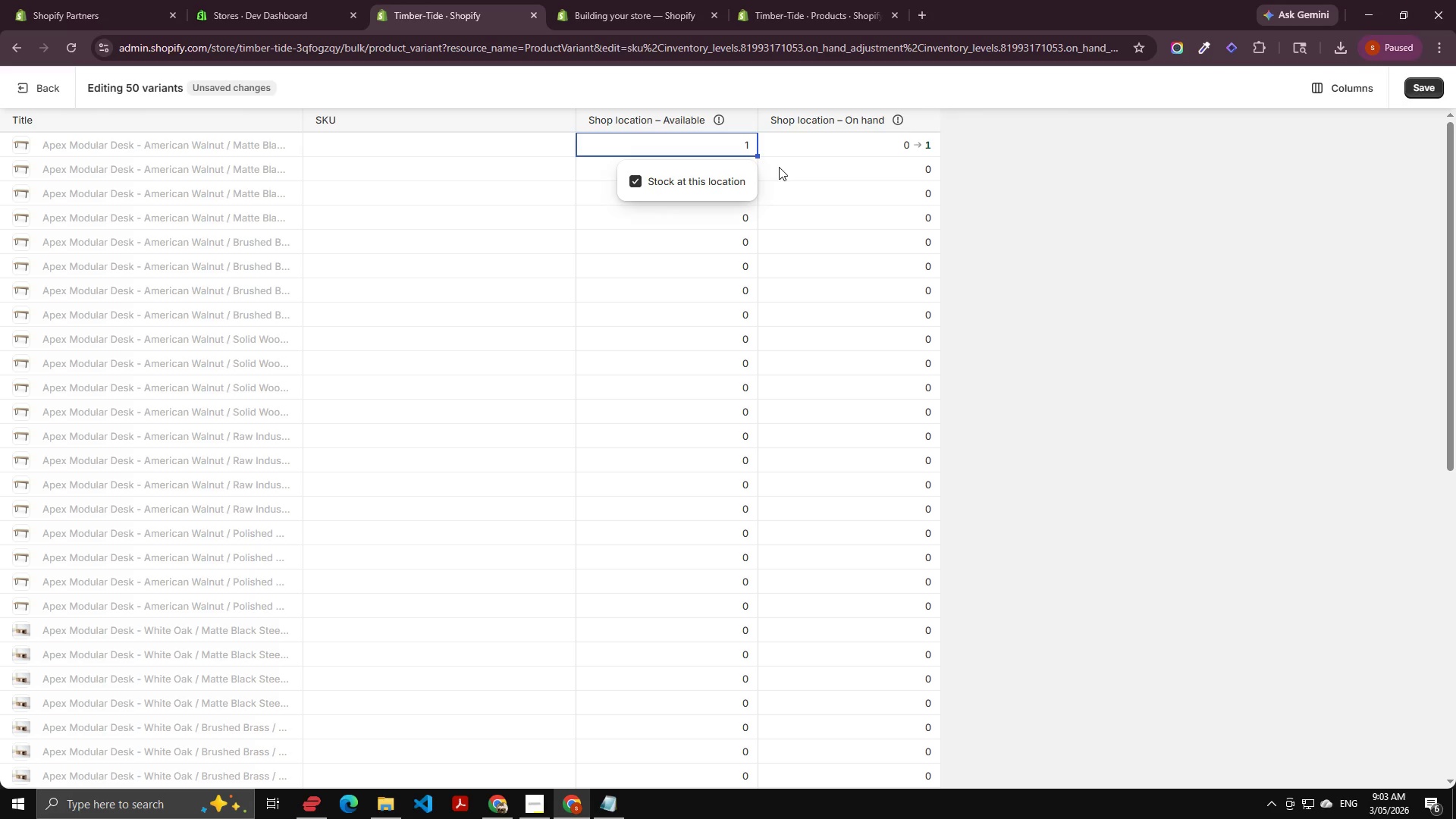 
key(Numpad0)
 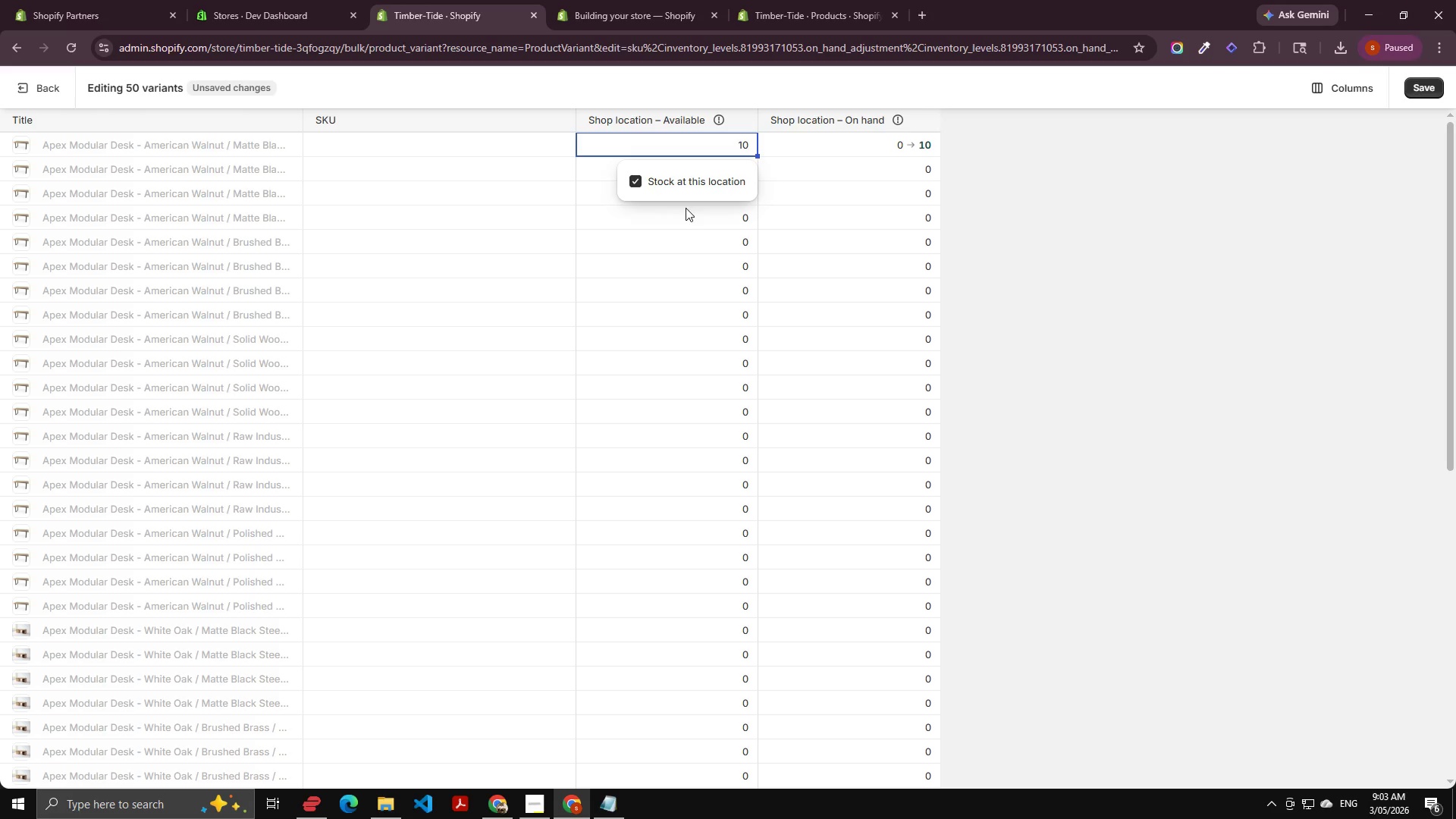 
left_click([705, 295])
 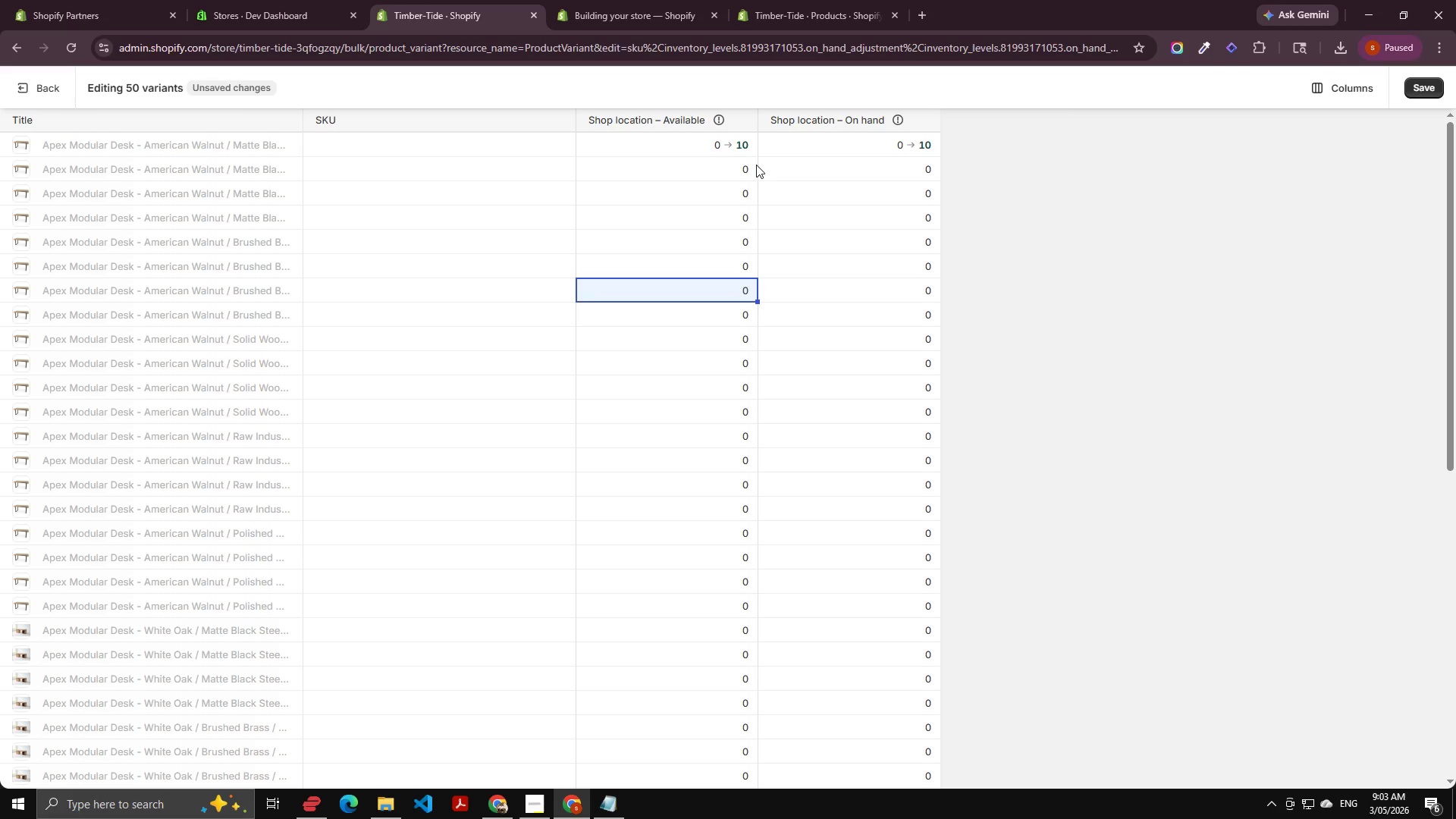 
left_click([754, 156])
 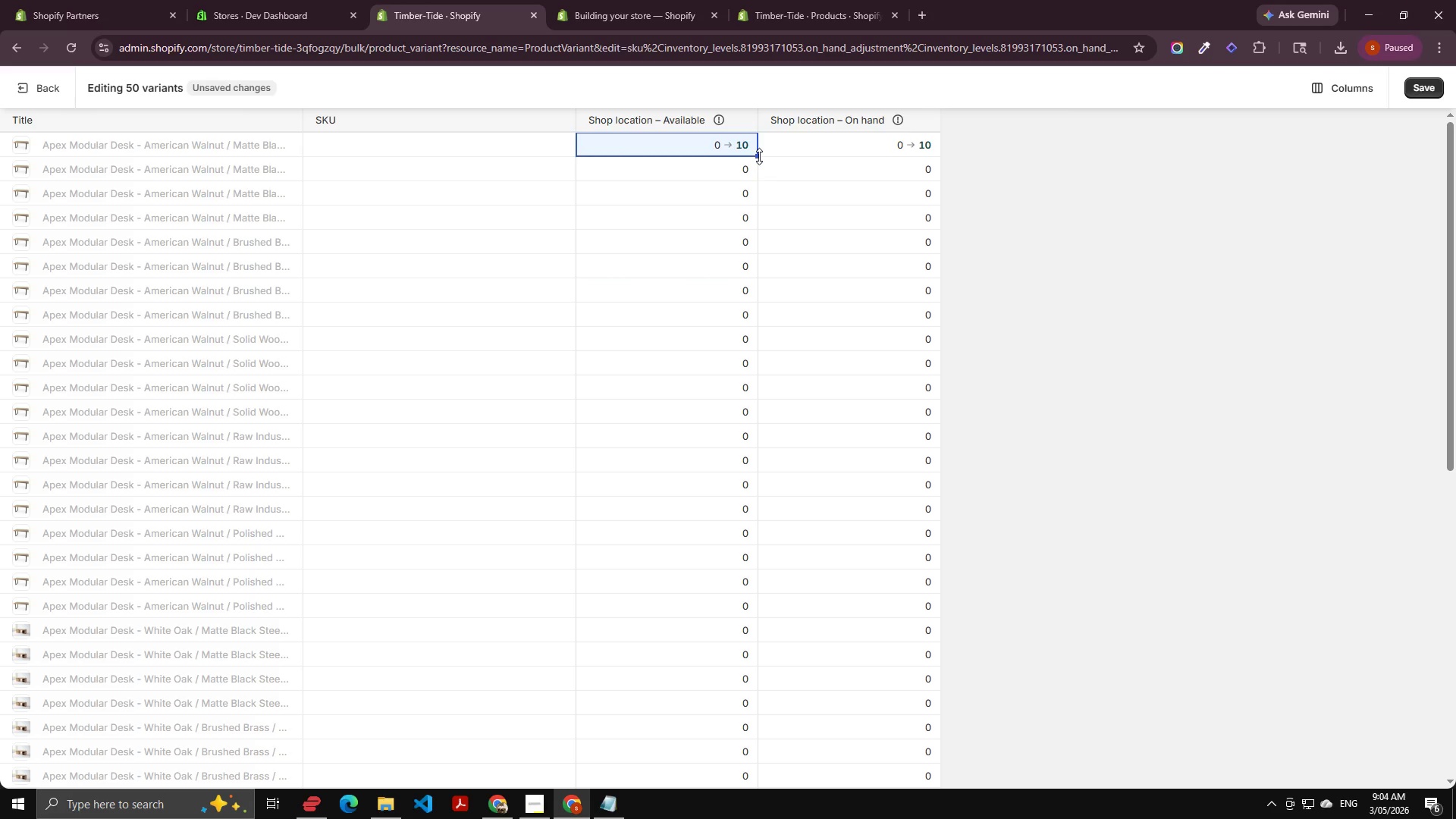 
left_click_drag(start_coordinate=[759, 156], to_coordinate=[742, 416])
 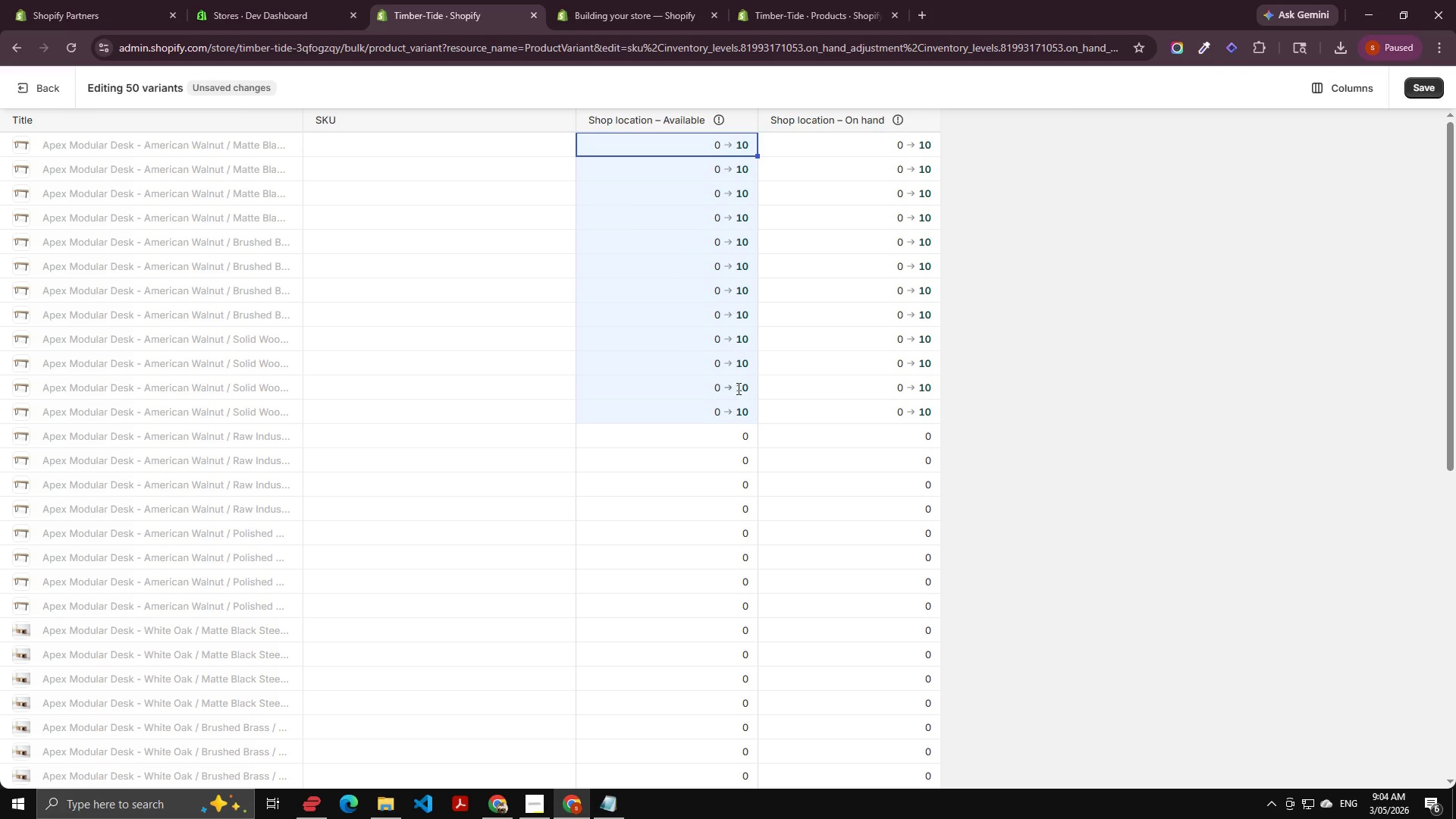 
scroll: coordinate [733, 382], scroll_direction: down, amount: 6.0
 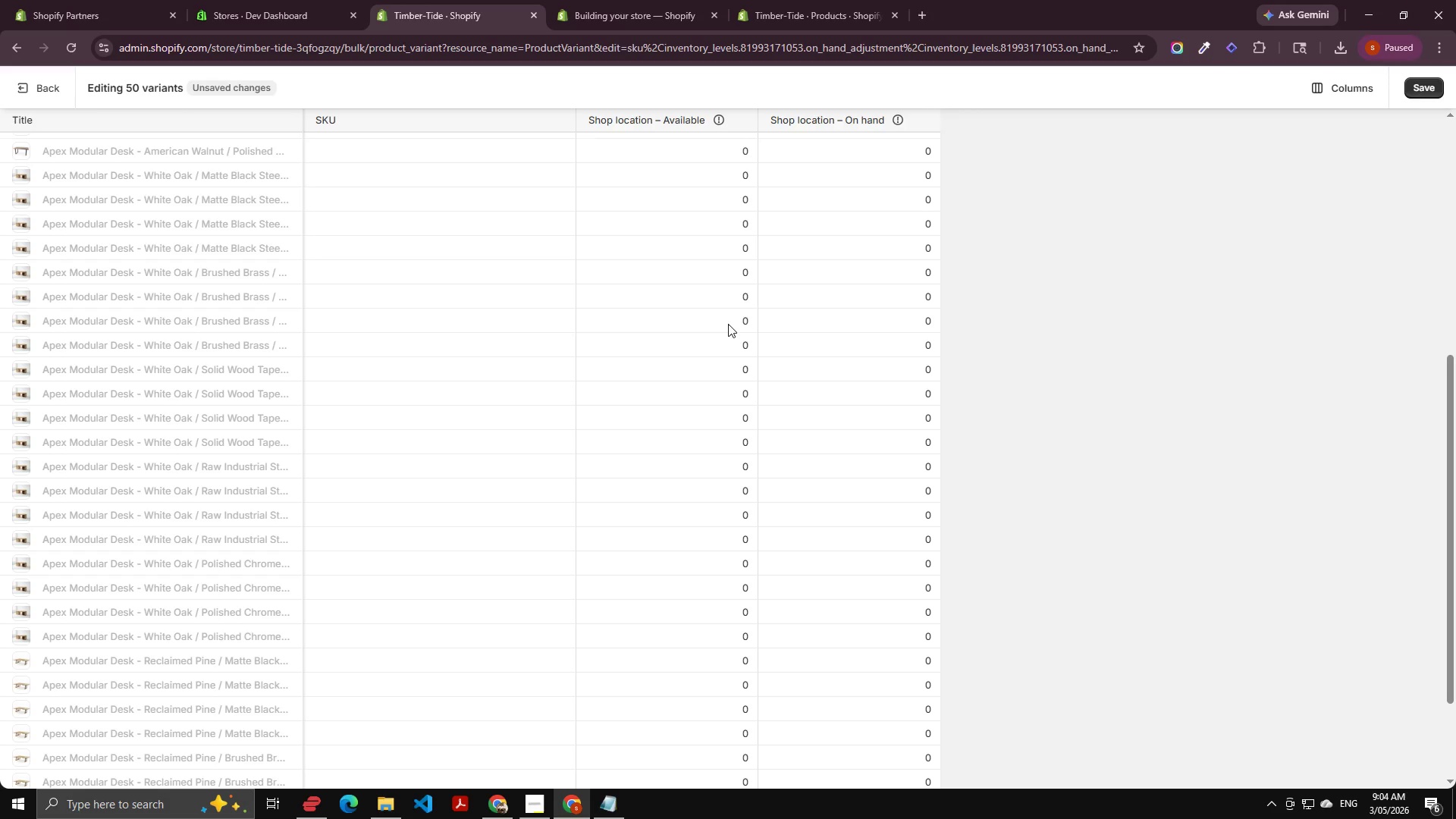 
scroll: coordinate [729, 314], scroll_direction: up, amount: 4.0
 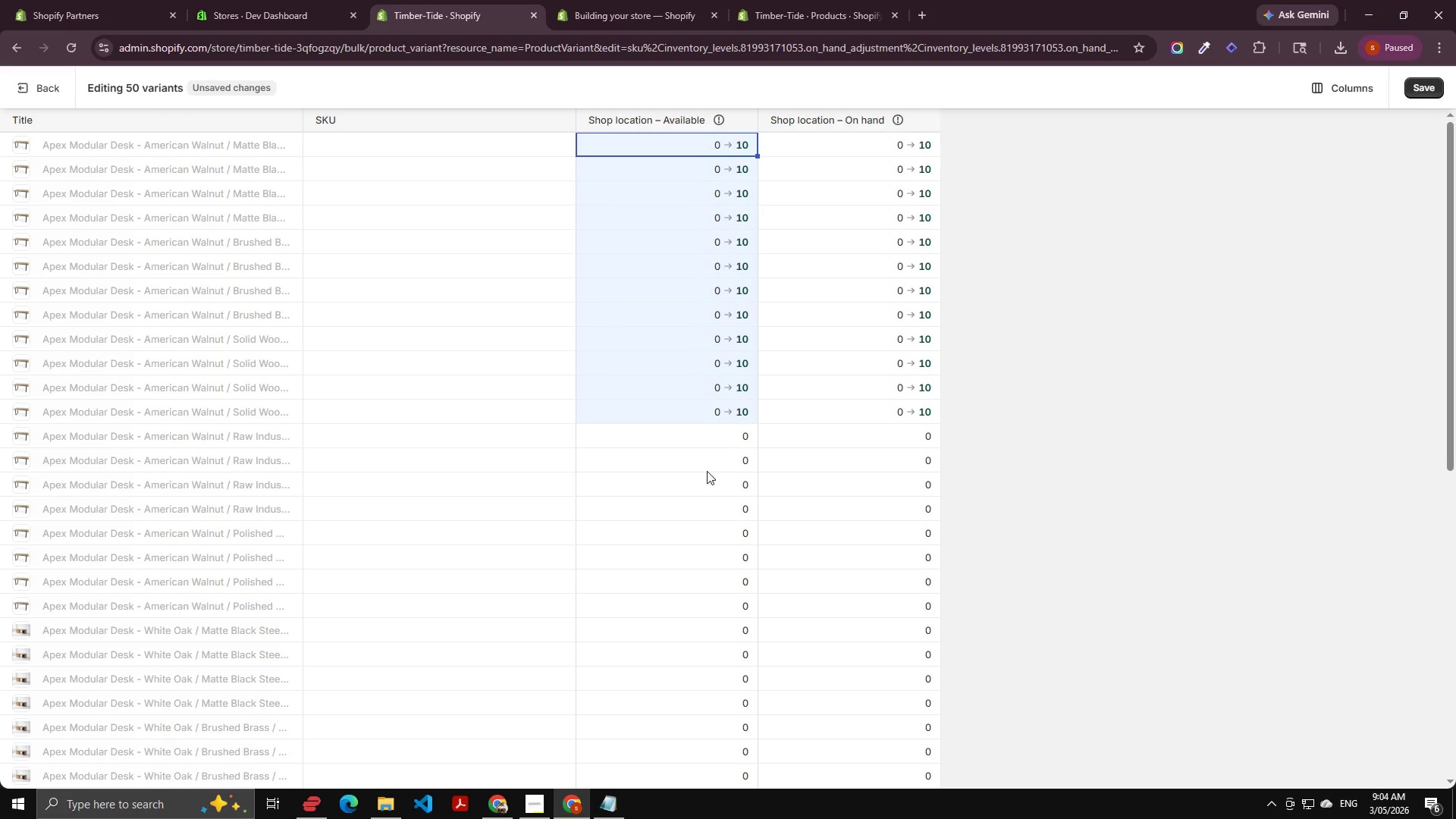 
scroll: coordinate [698, 477], scroll_direction: down, amount: 1.0
 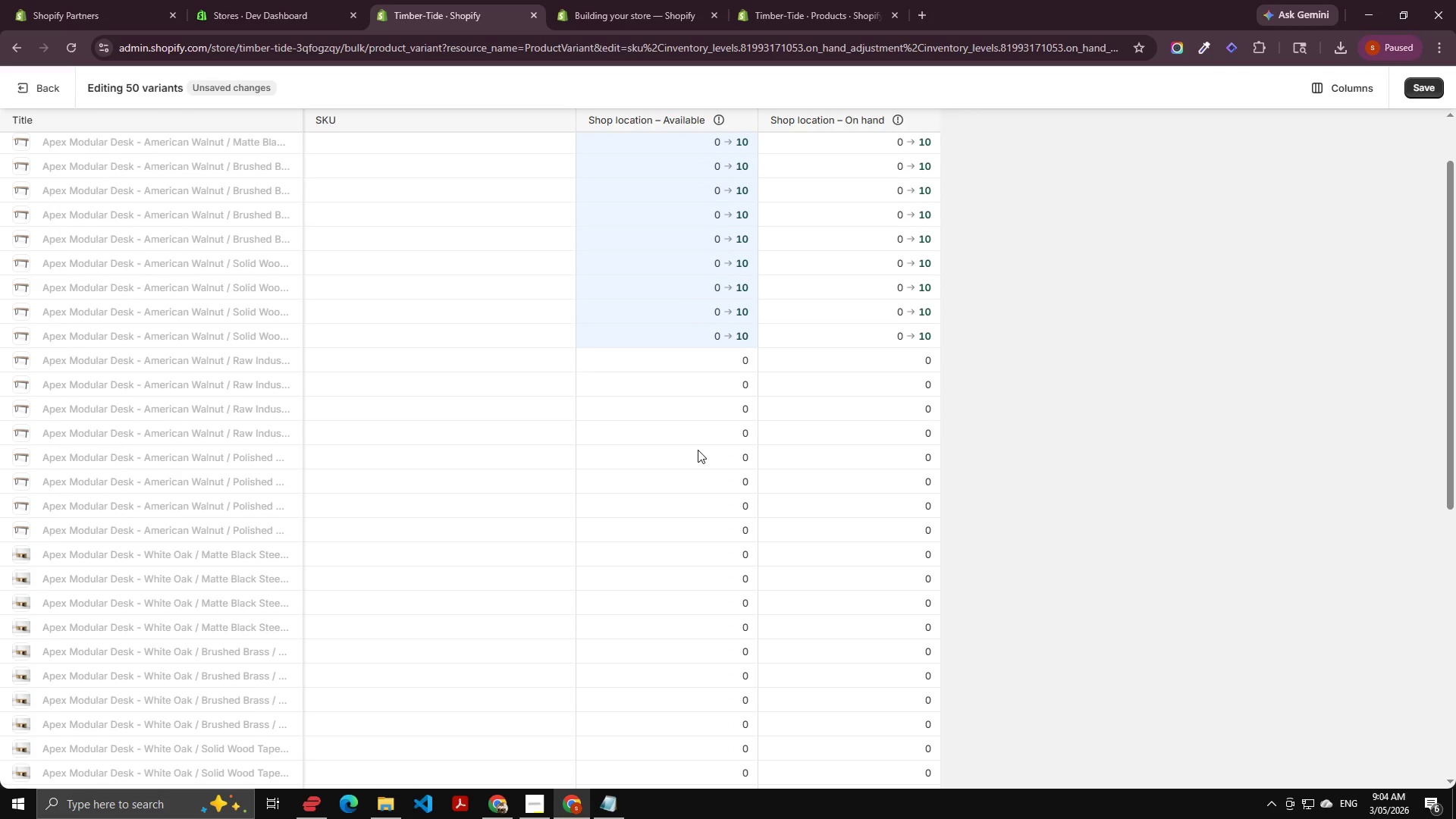 
left_click([698, 419])
 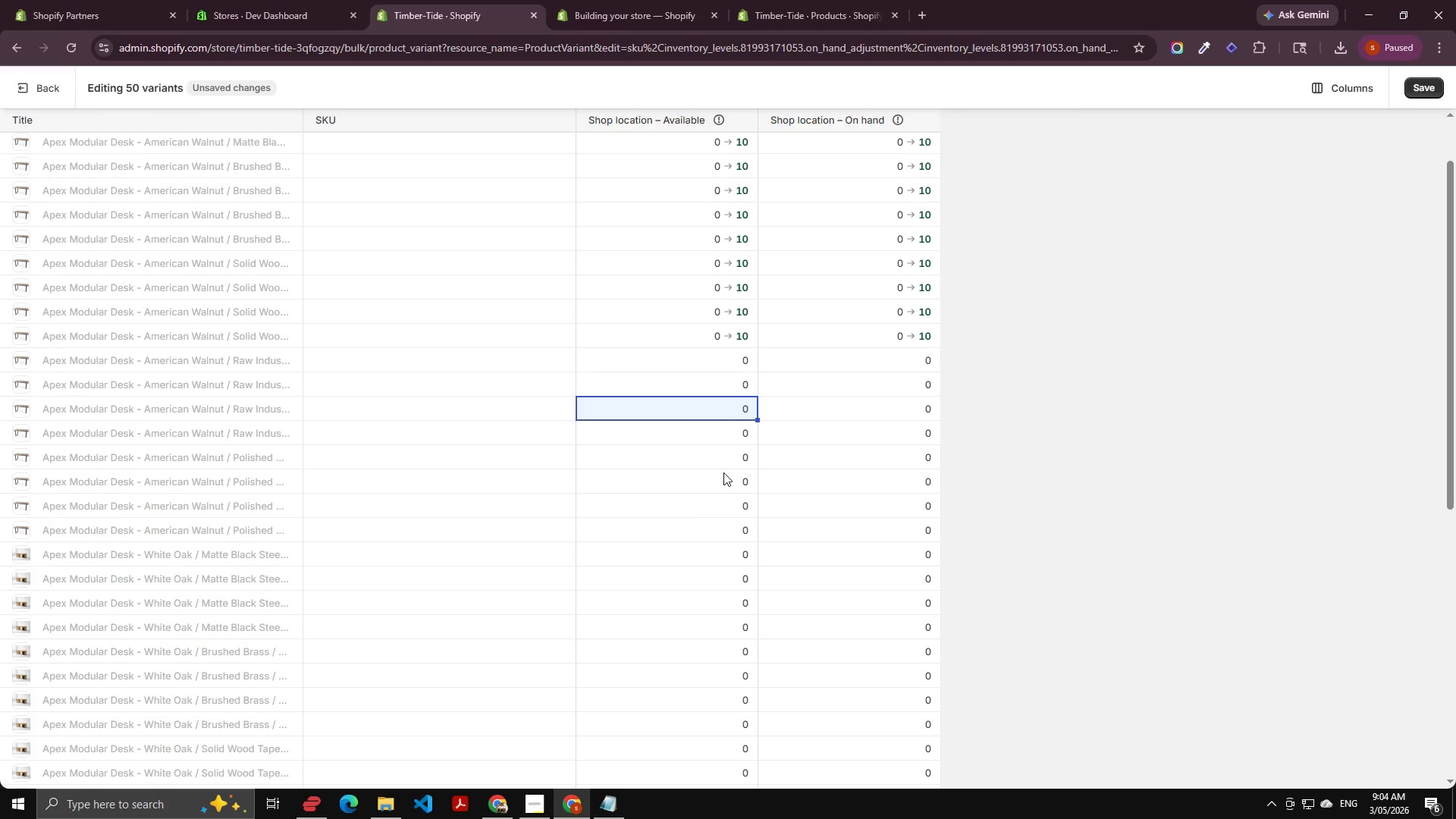 
scroll: coordinate [692, 505], scroll_direction: down, amount: 1.0
 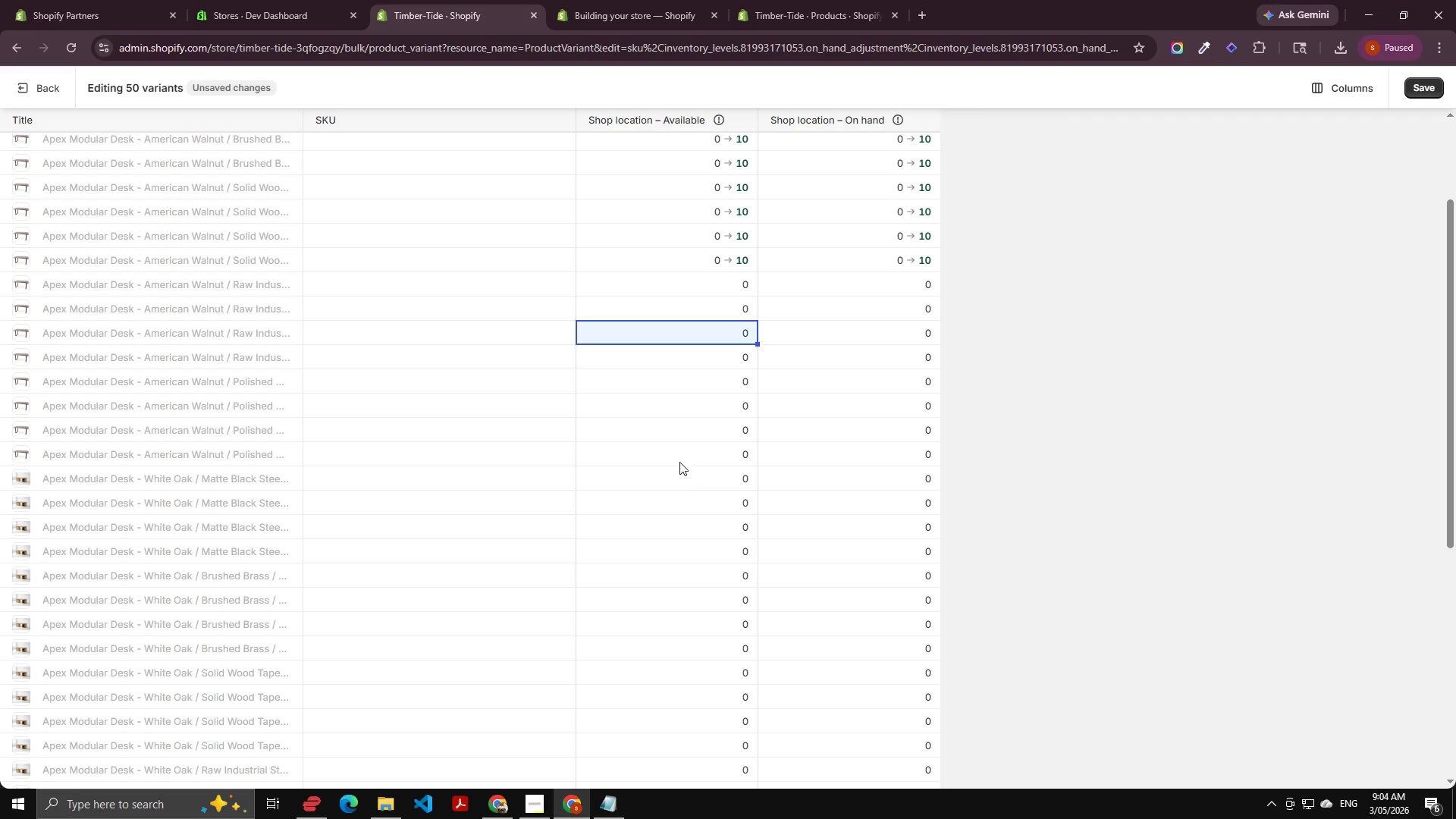 
left_click([676, 435])
 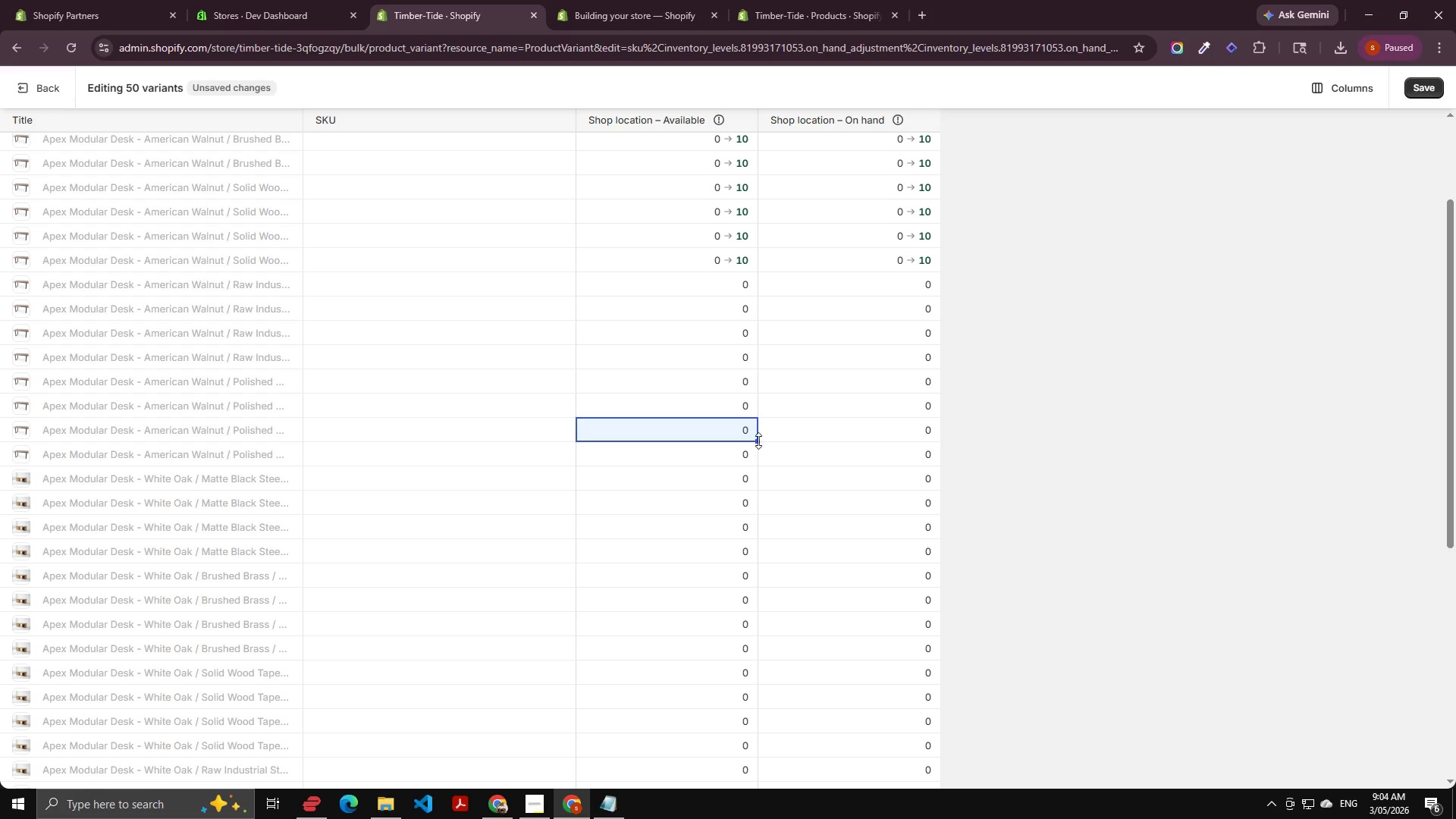 
left_click_drag(start_coordinate=[758, 441], to_coordinate=[684, 775])
 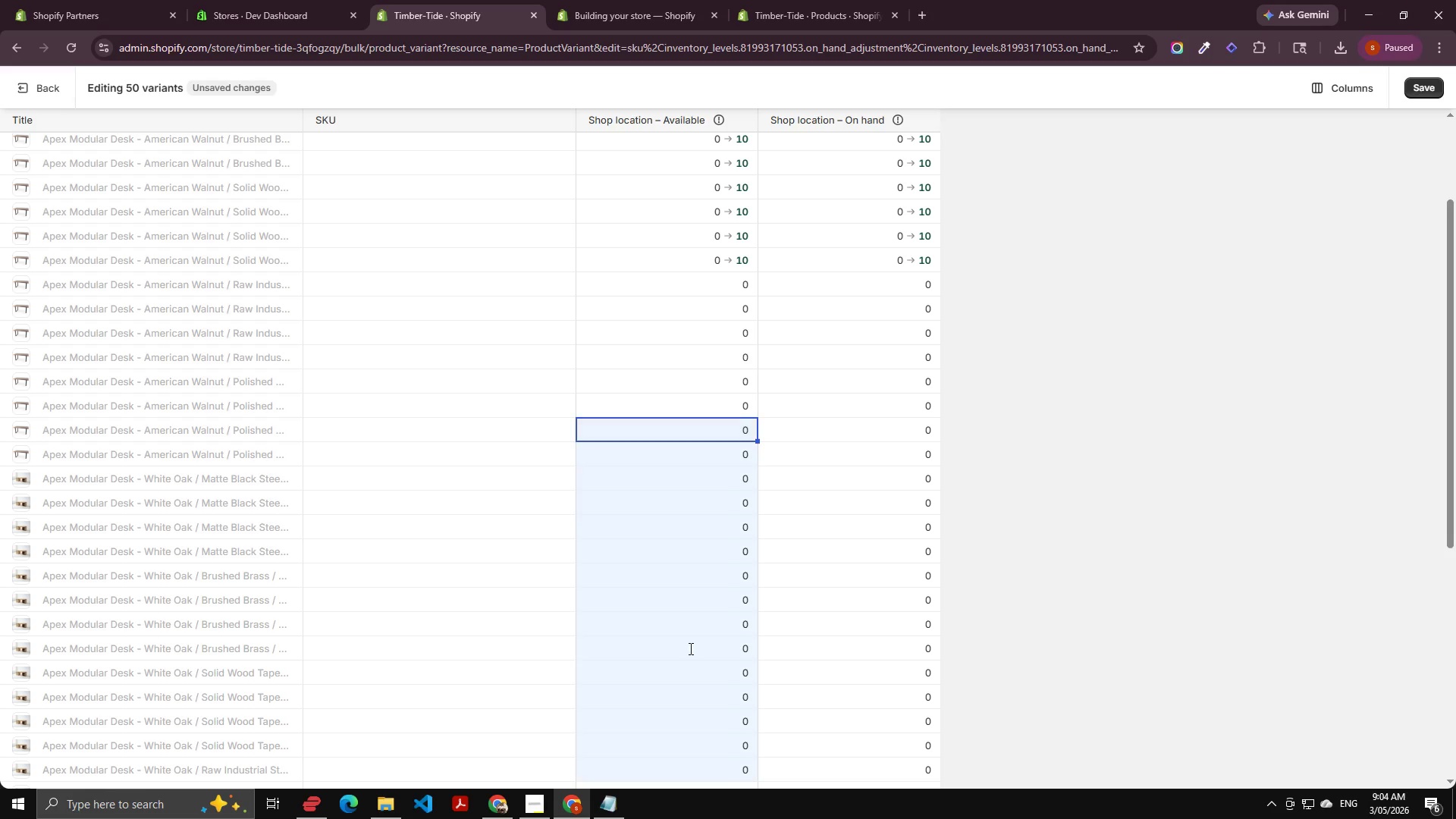 
scroll: coordinate [683, 546], scroll_direction: down, amount: 9.0
 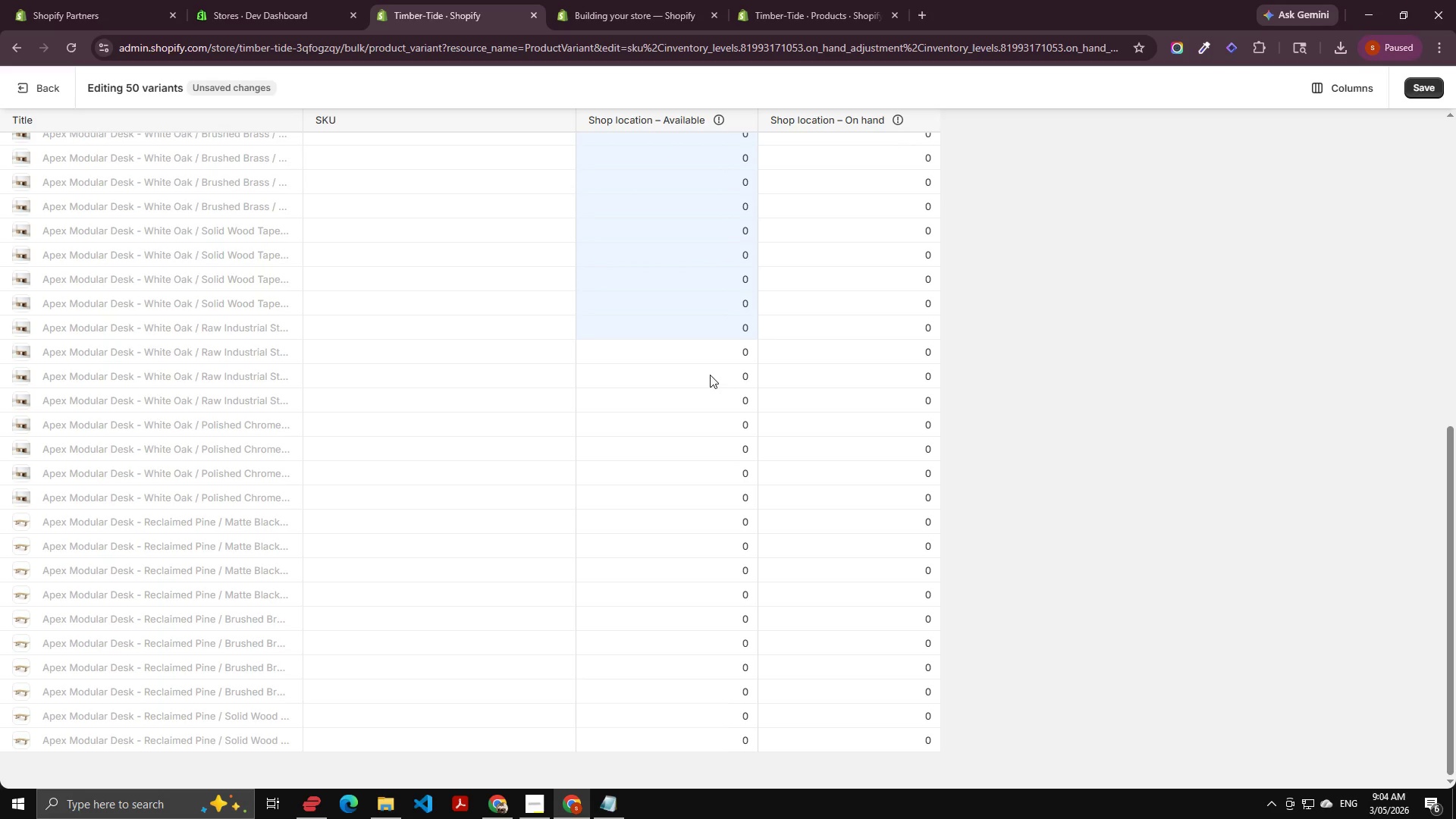 
scroll: coordinate [710, 357], scroll_direction: up, amount: 6.0
 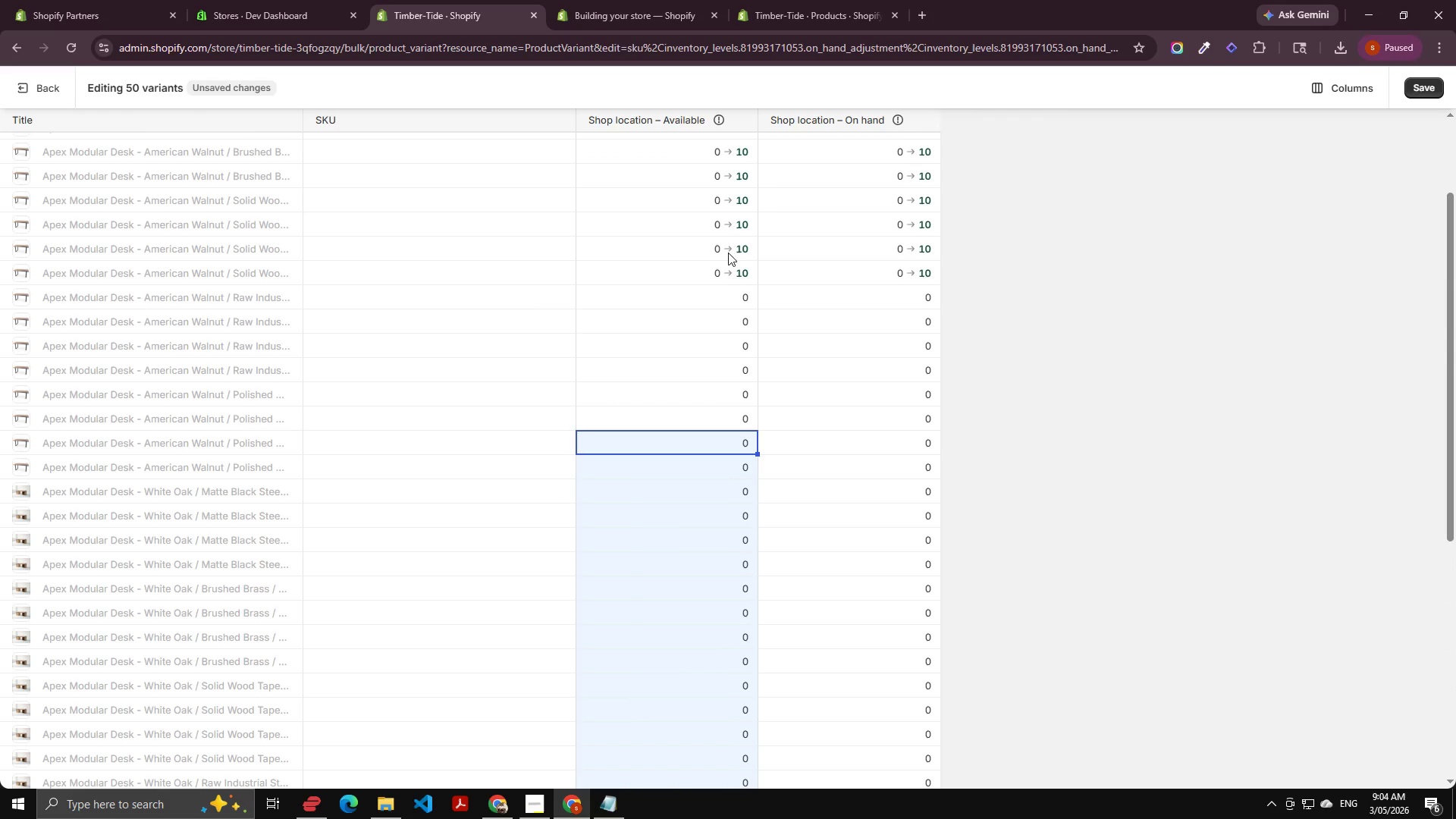 
left_click([738, 276])
 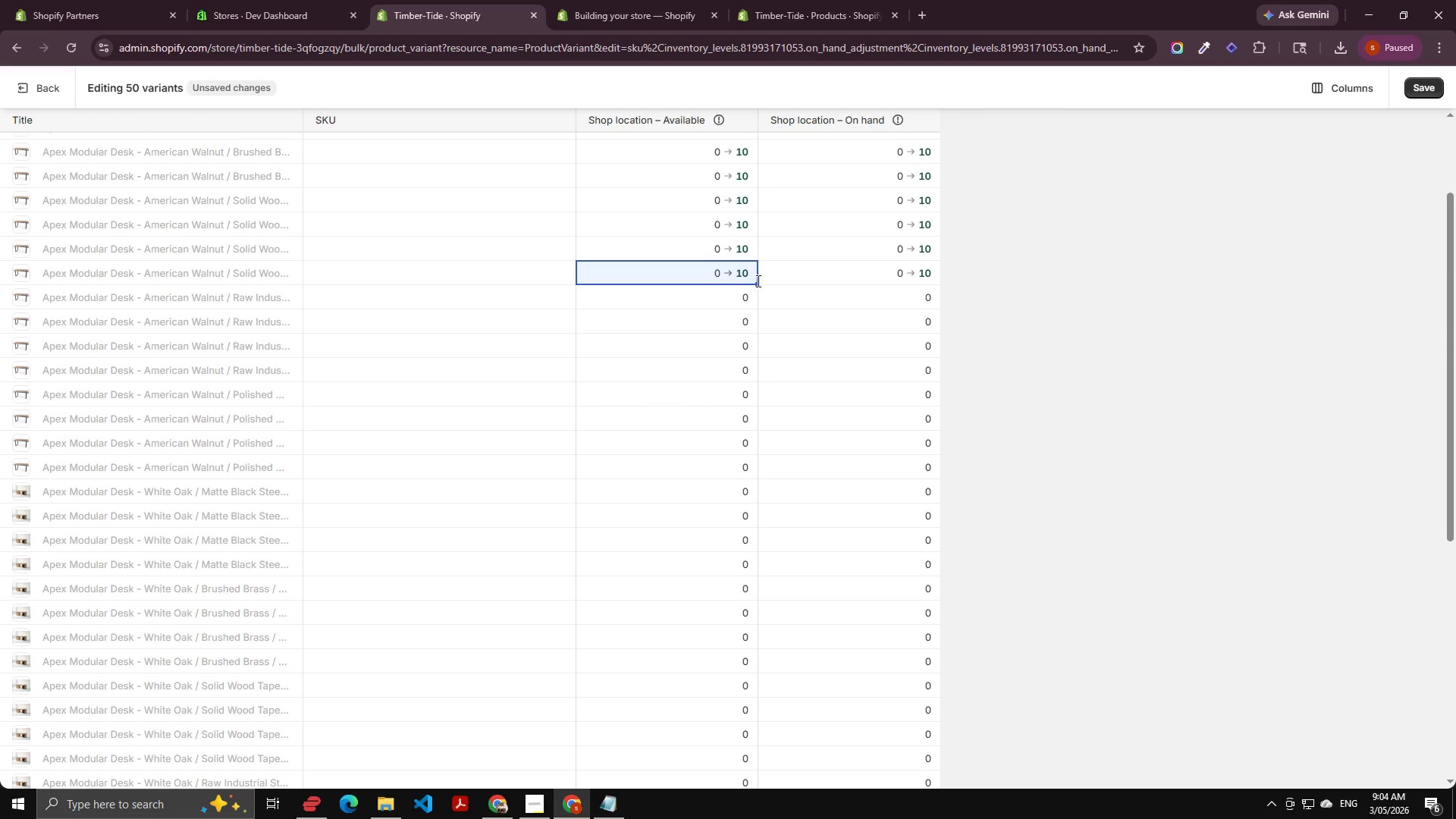 
key(Control+C)
 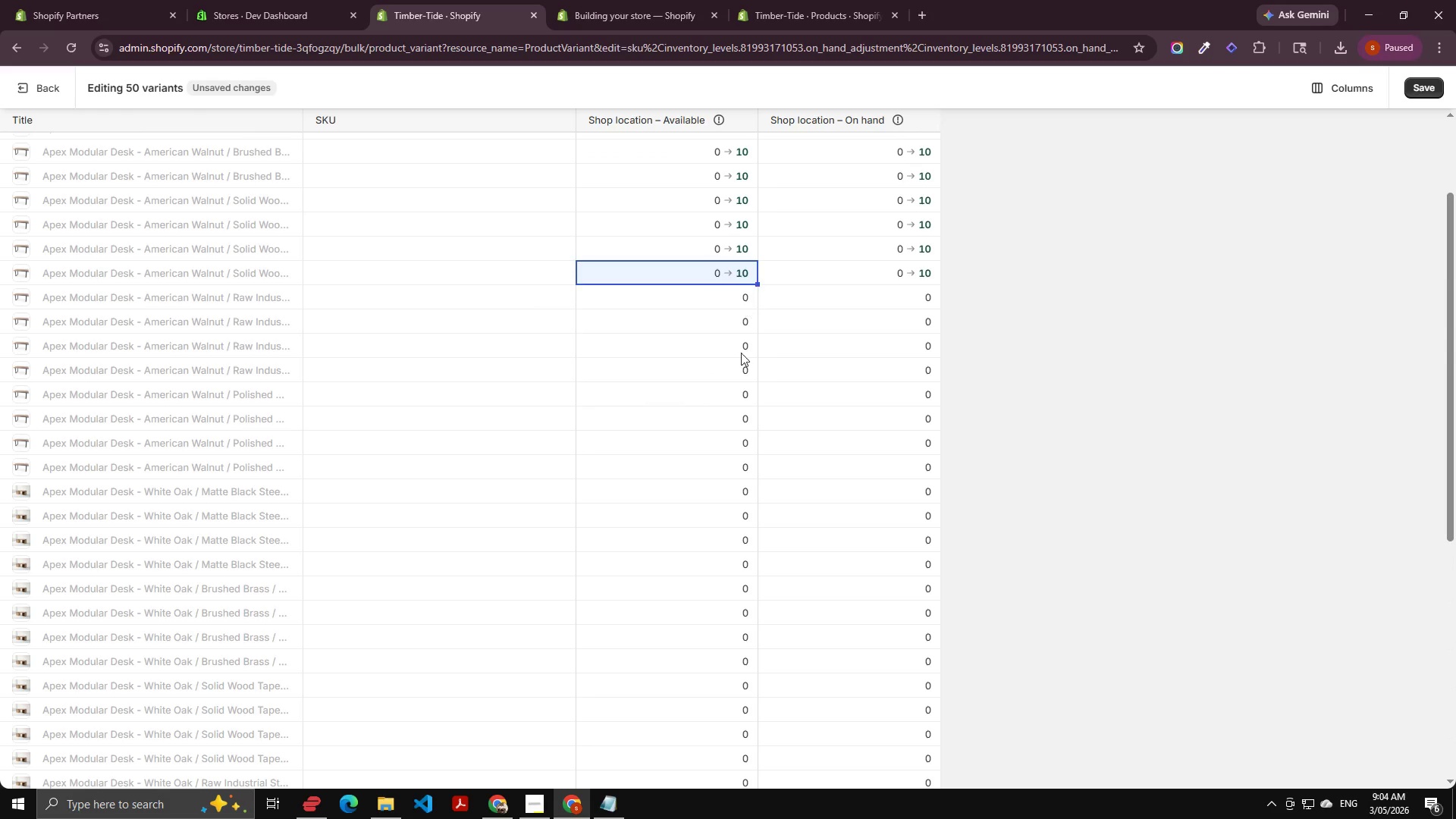 
scroll: coordinate [741, 406], scroll_direction: down, amount: 1.0
 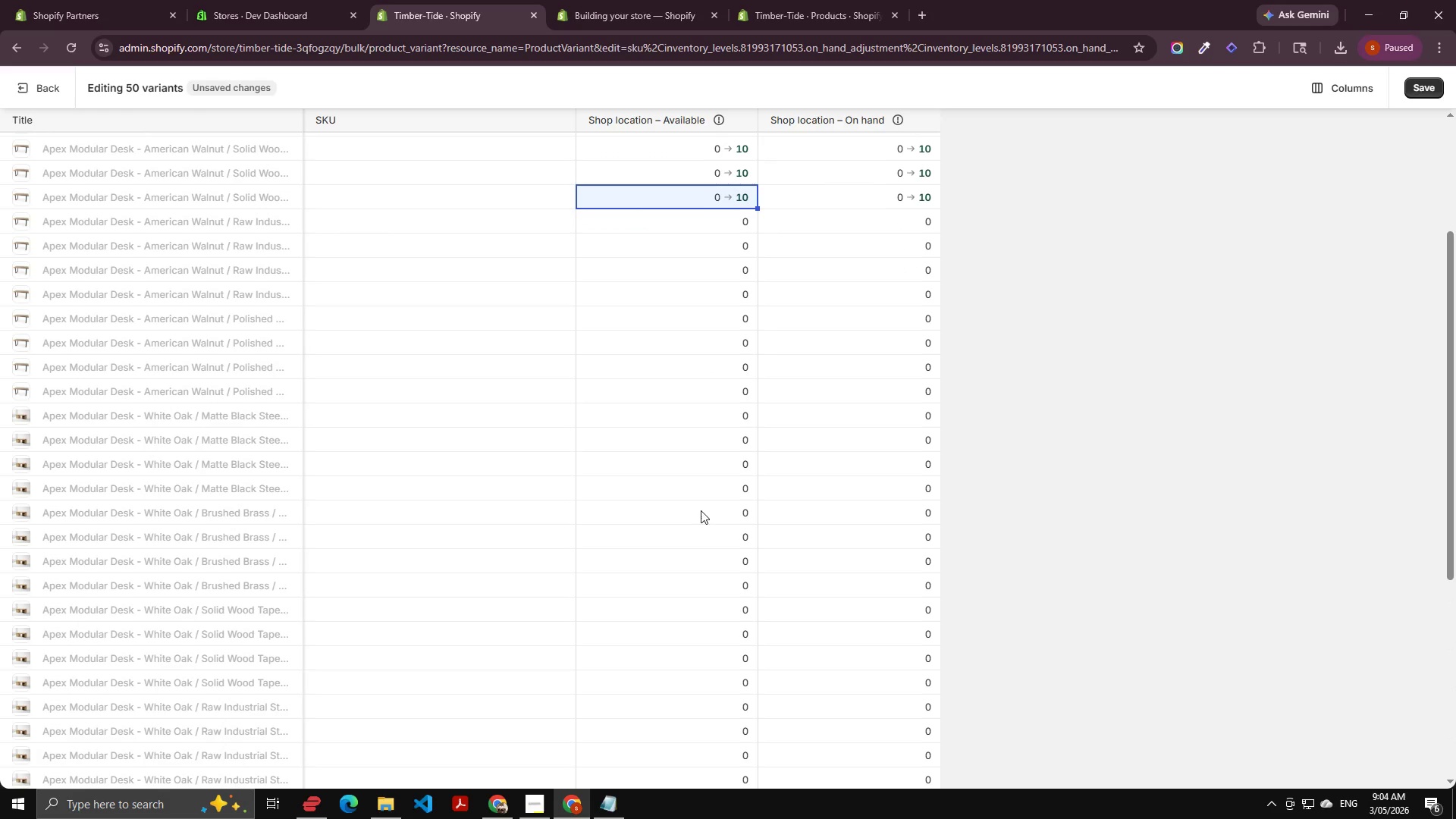 
left_click([703, 557])
 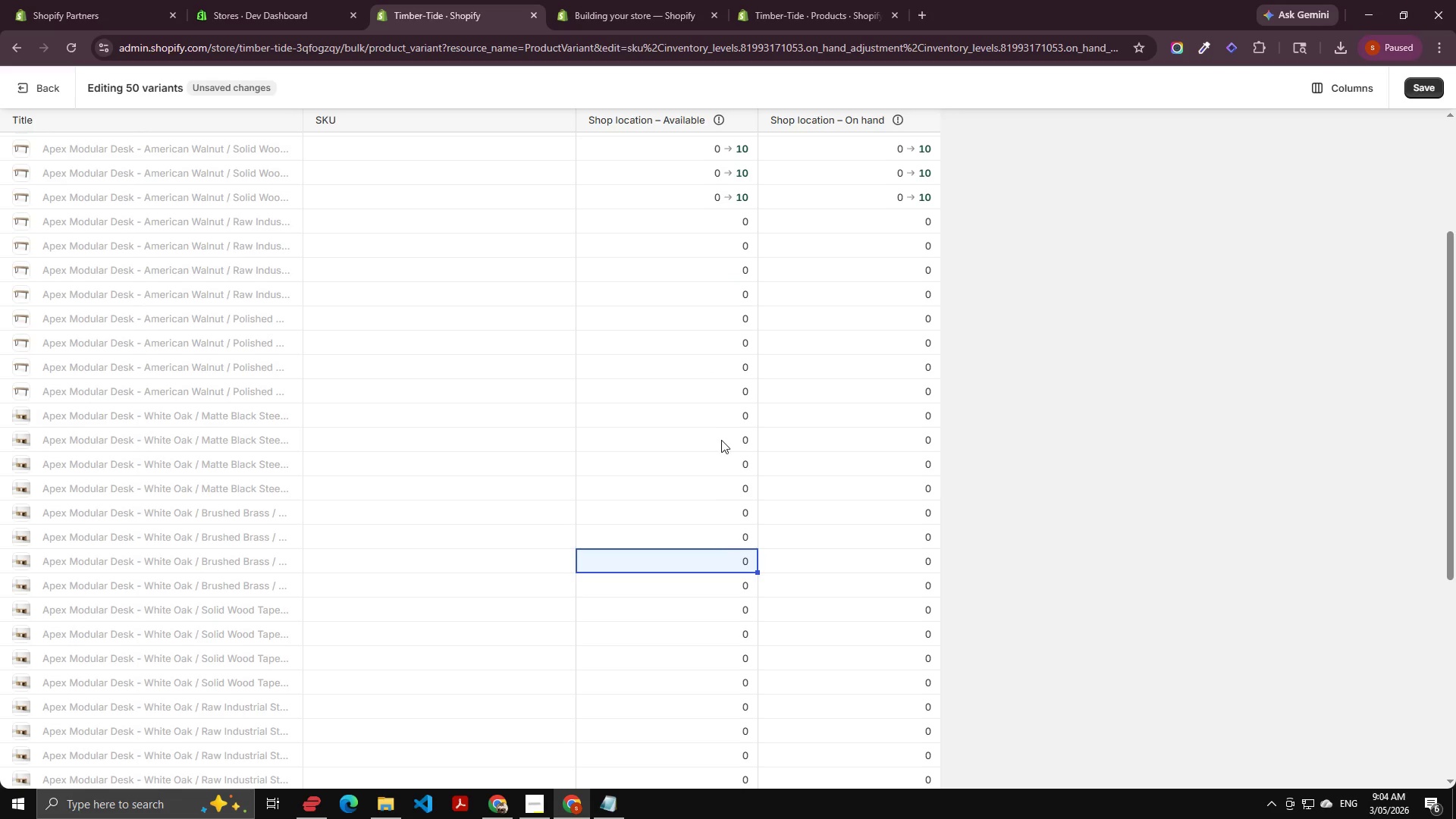 
left_click([721, 434])
 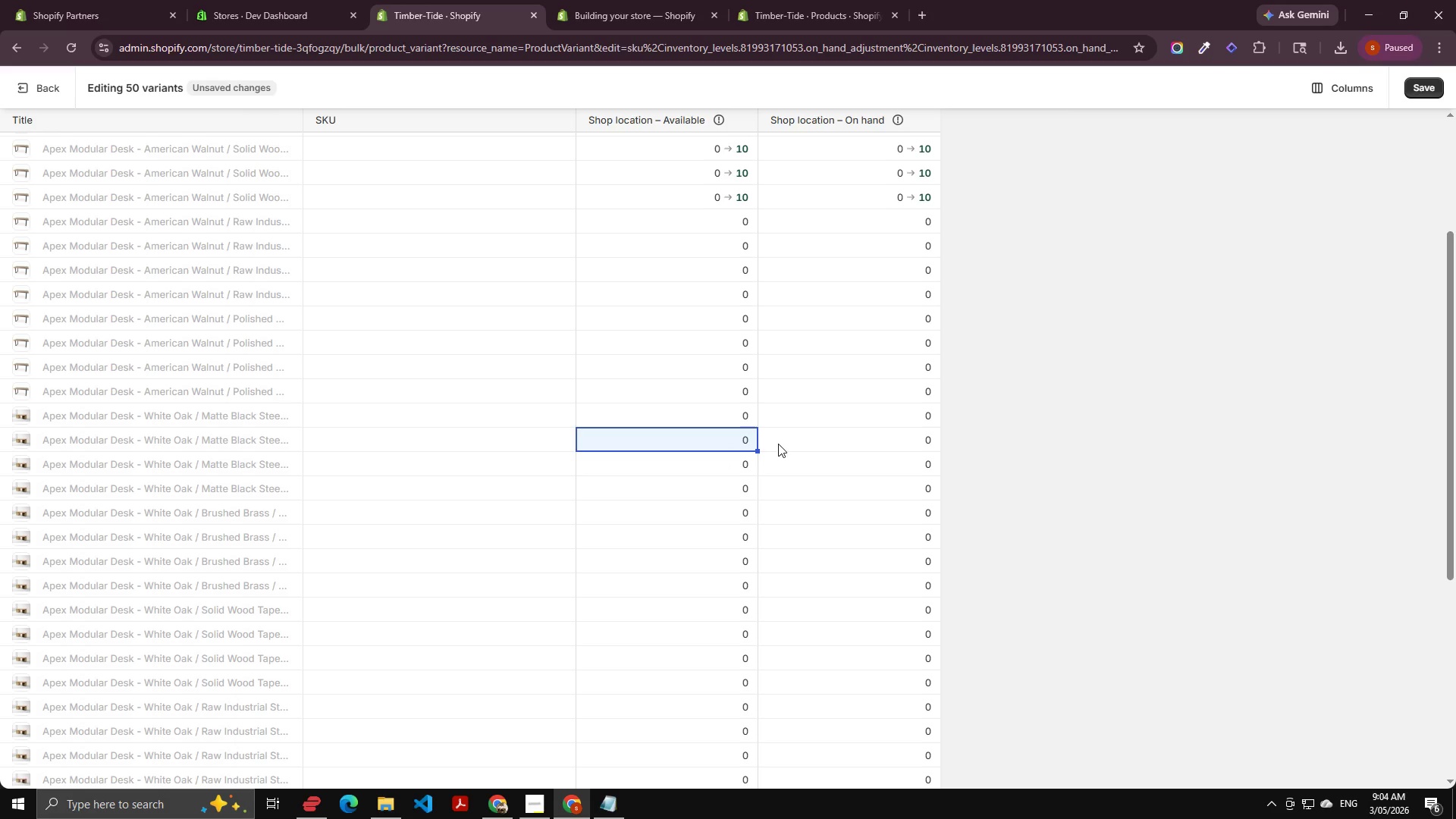 
key(Control+V)
 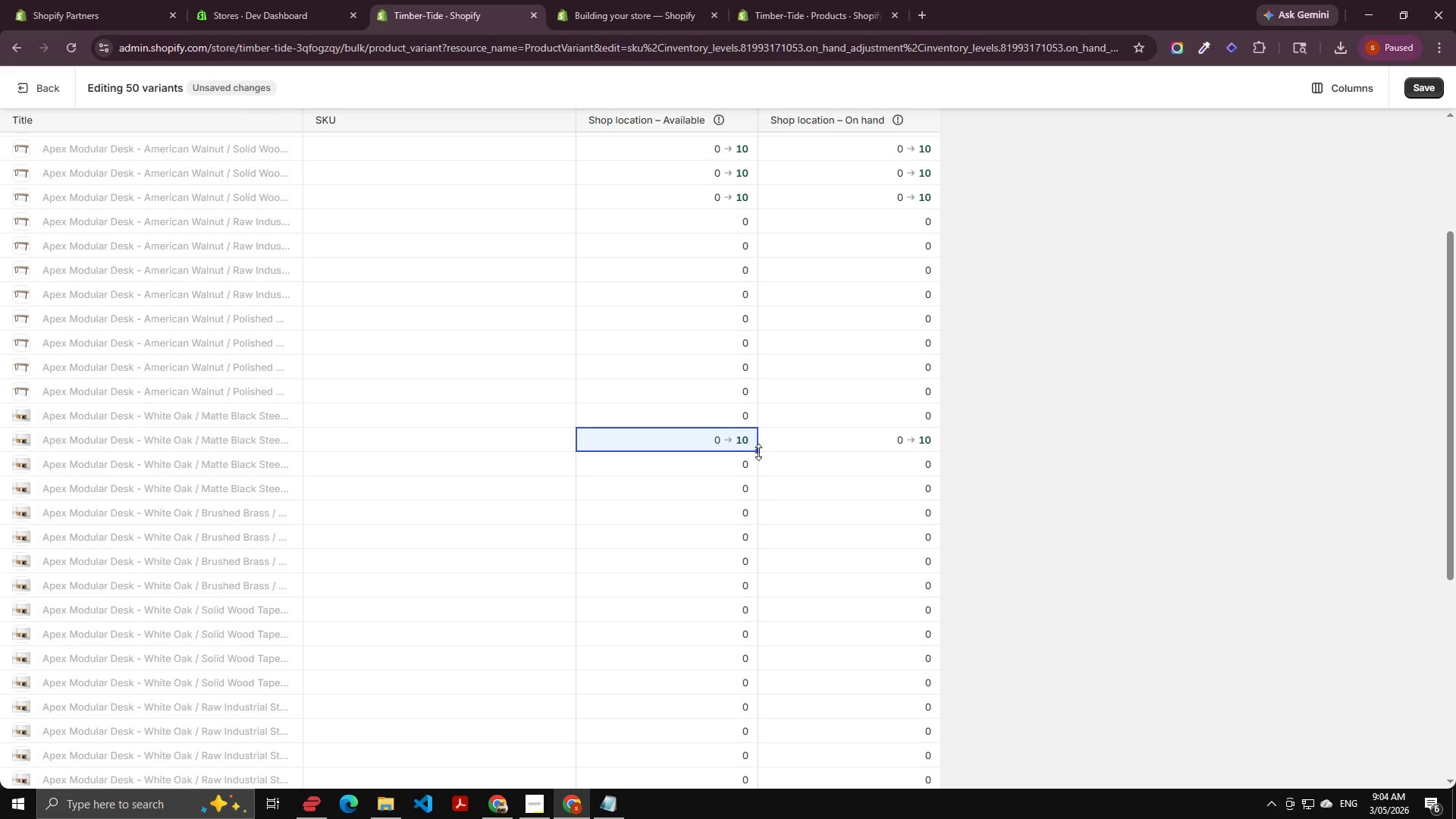 
left_click_drag(start_coordinate=[758, 452], to_coordinate=[727, 619])
 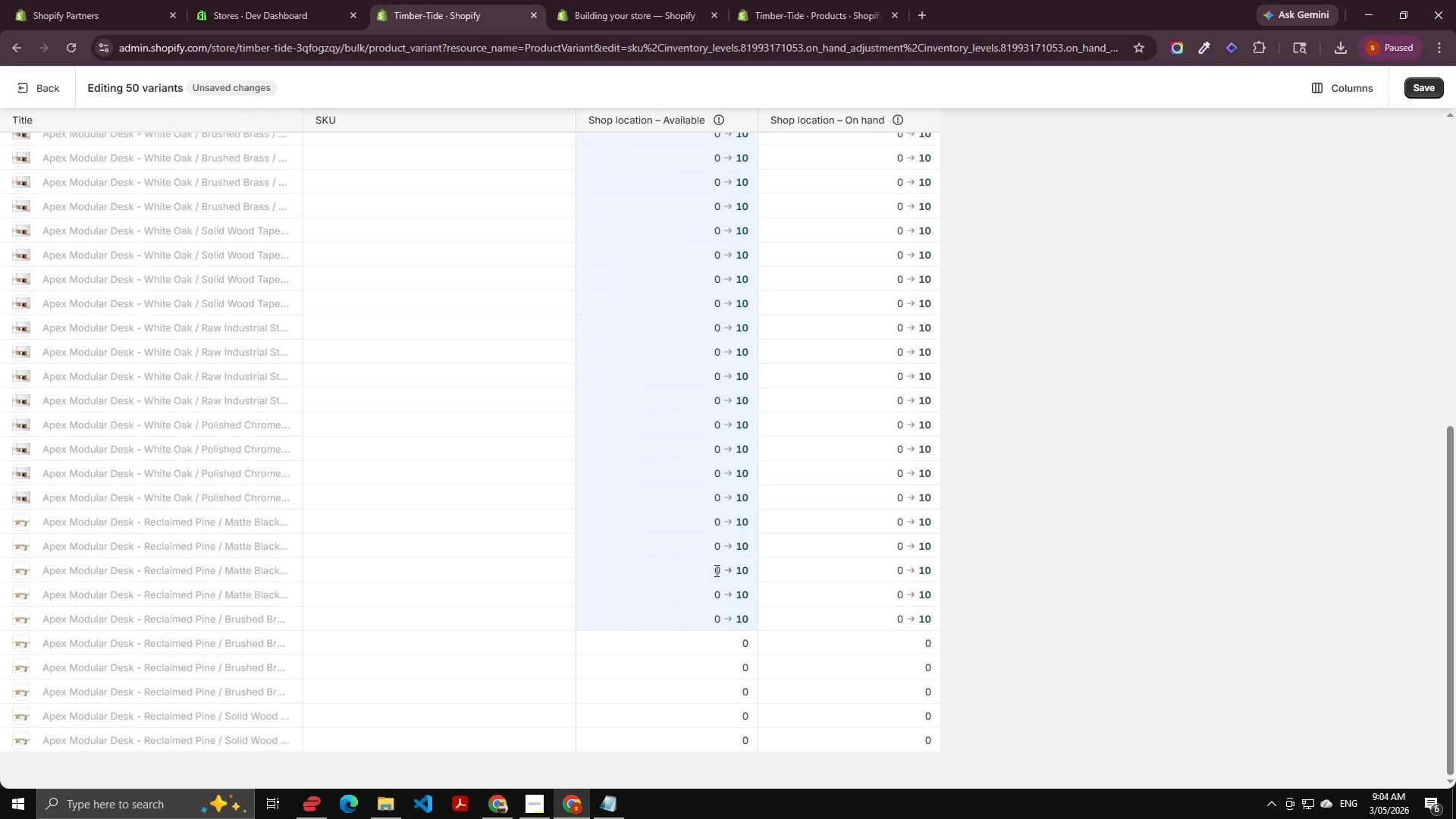 
scroll: coordinate [719, 712], scroll_direction: down, amount: 9.0
 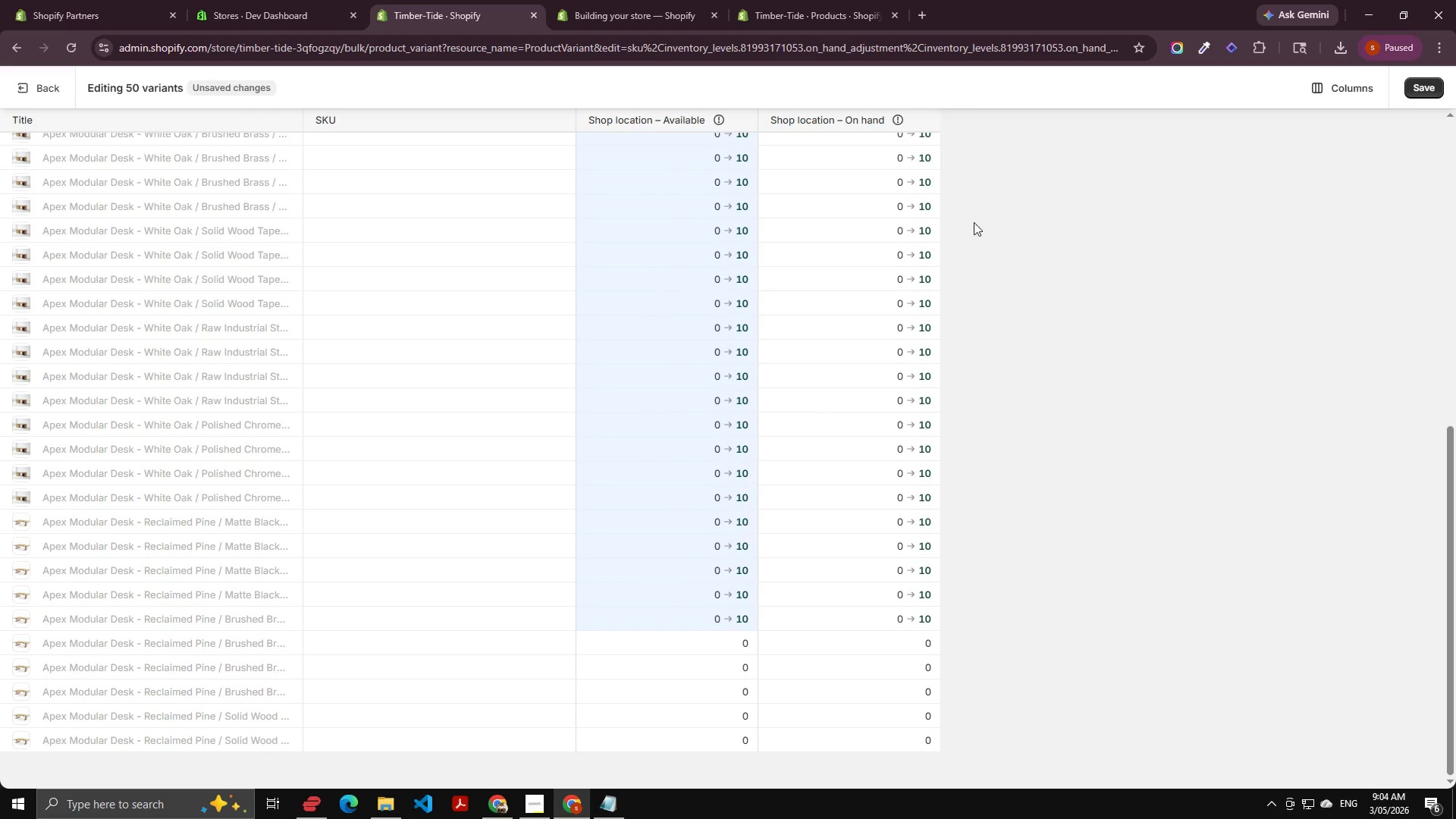 
left_click([1432, 82])
 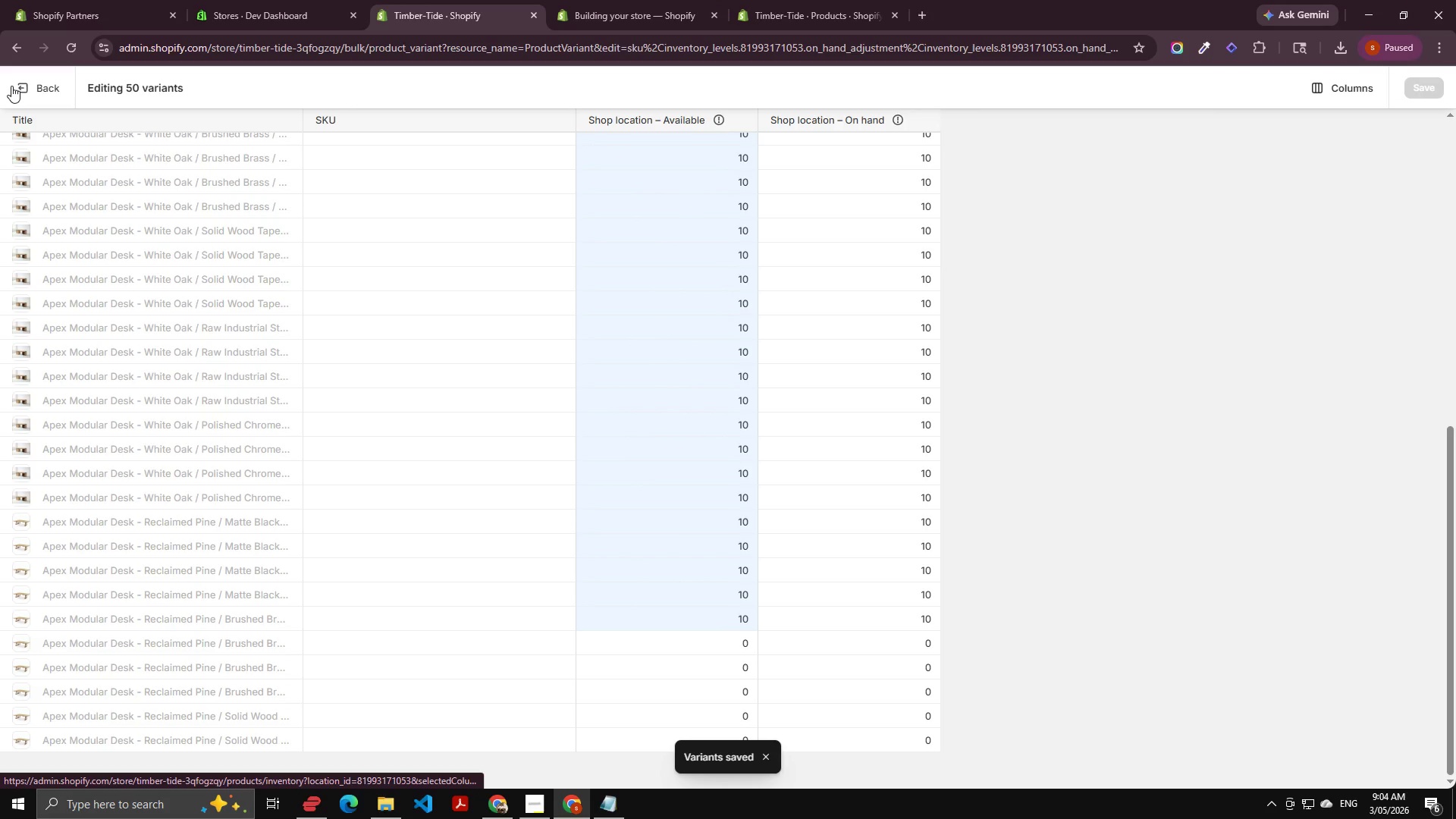 
wait(5.16)
 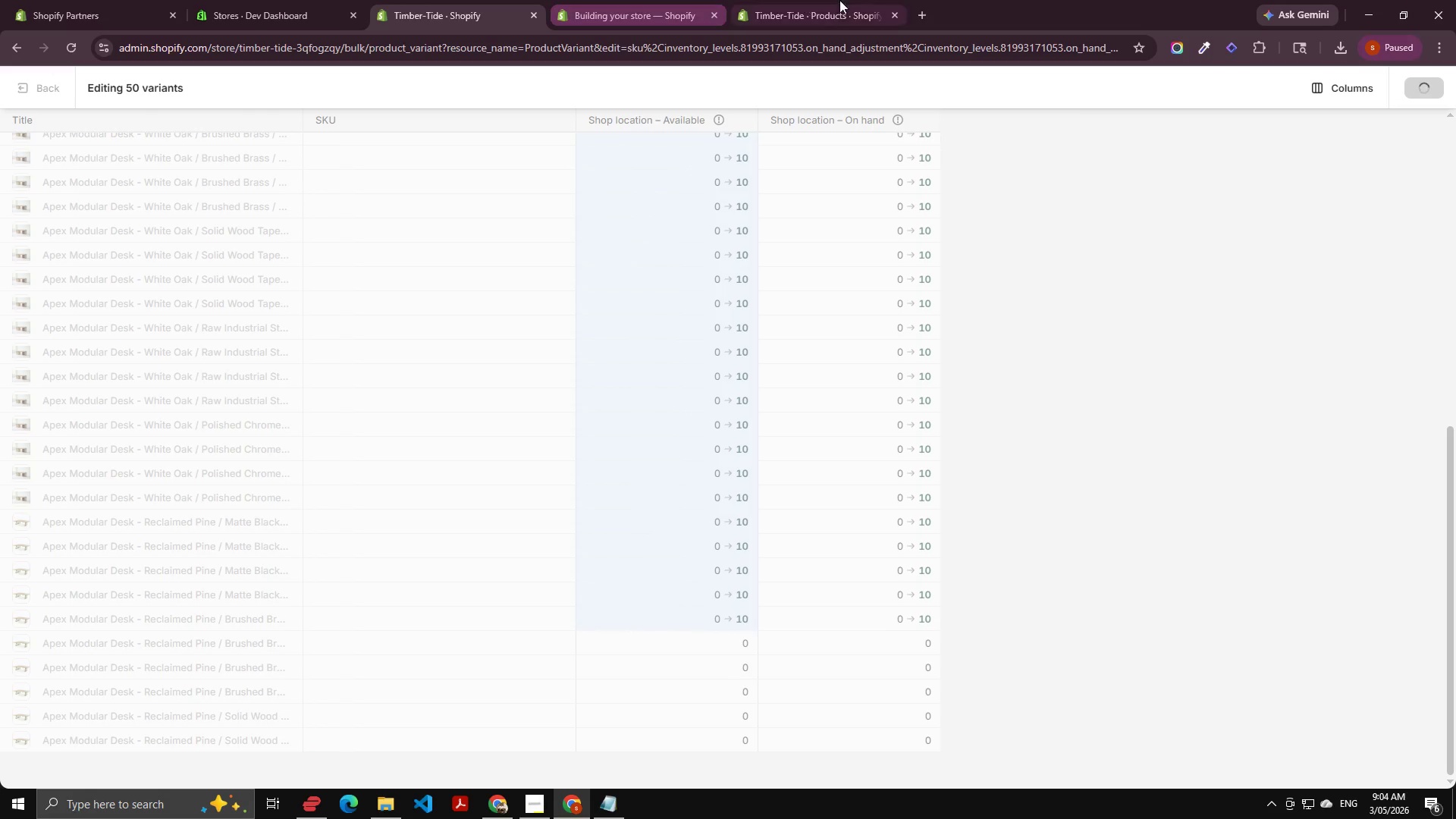 
left_click([17, 86])
 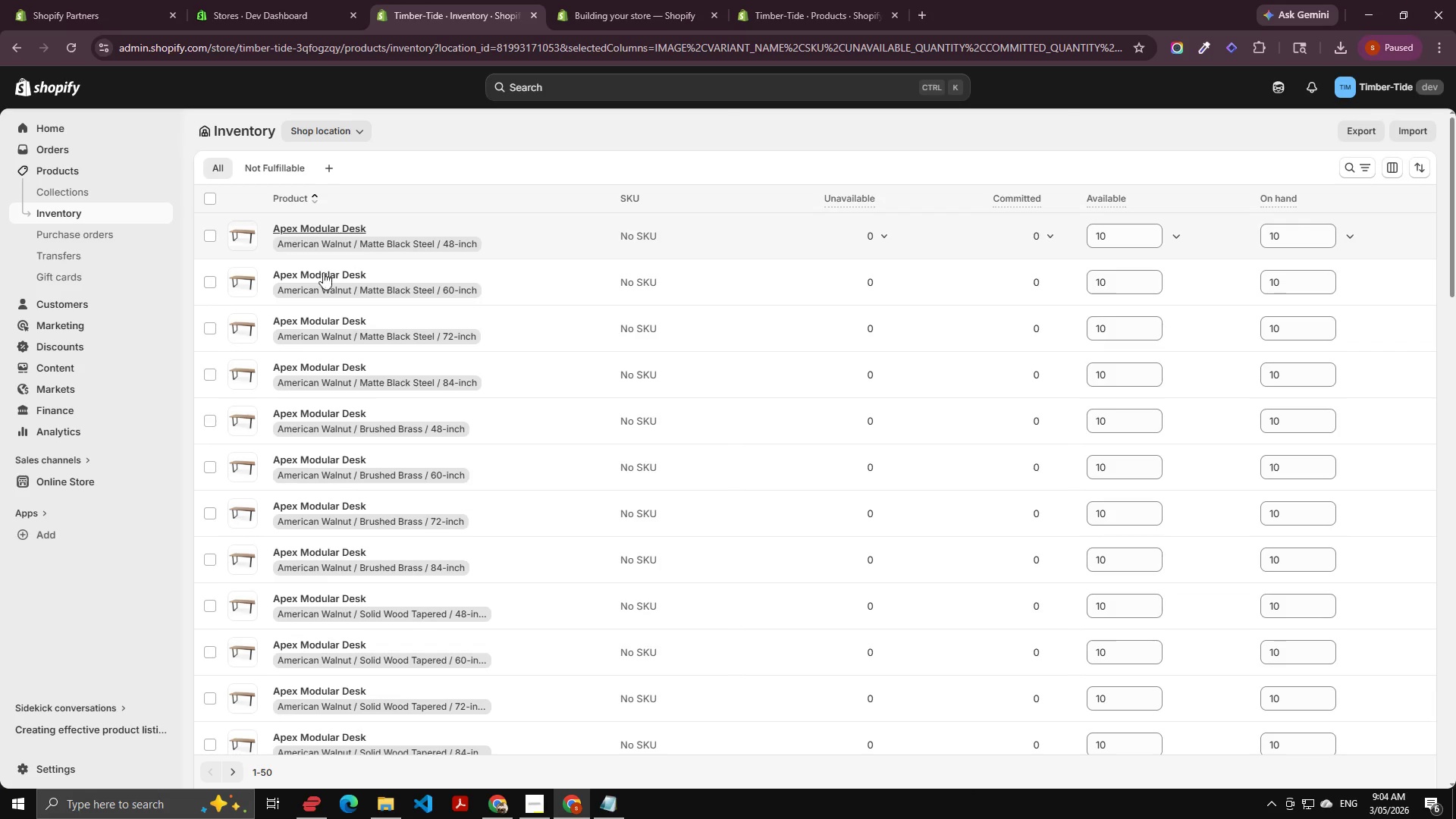 
wait(7.94)
 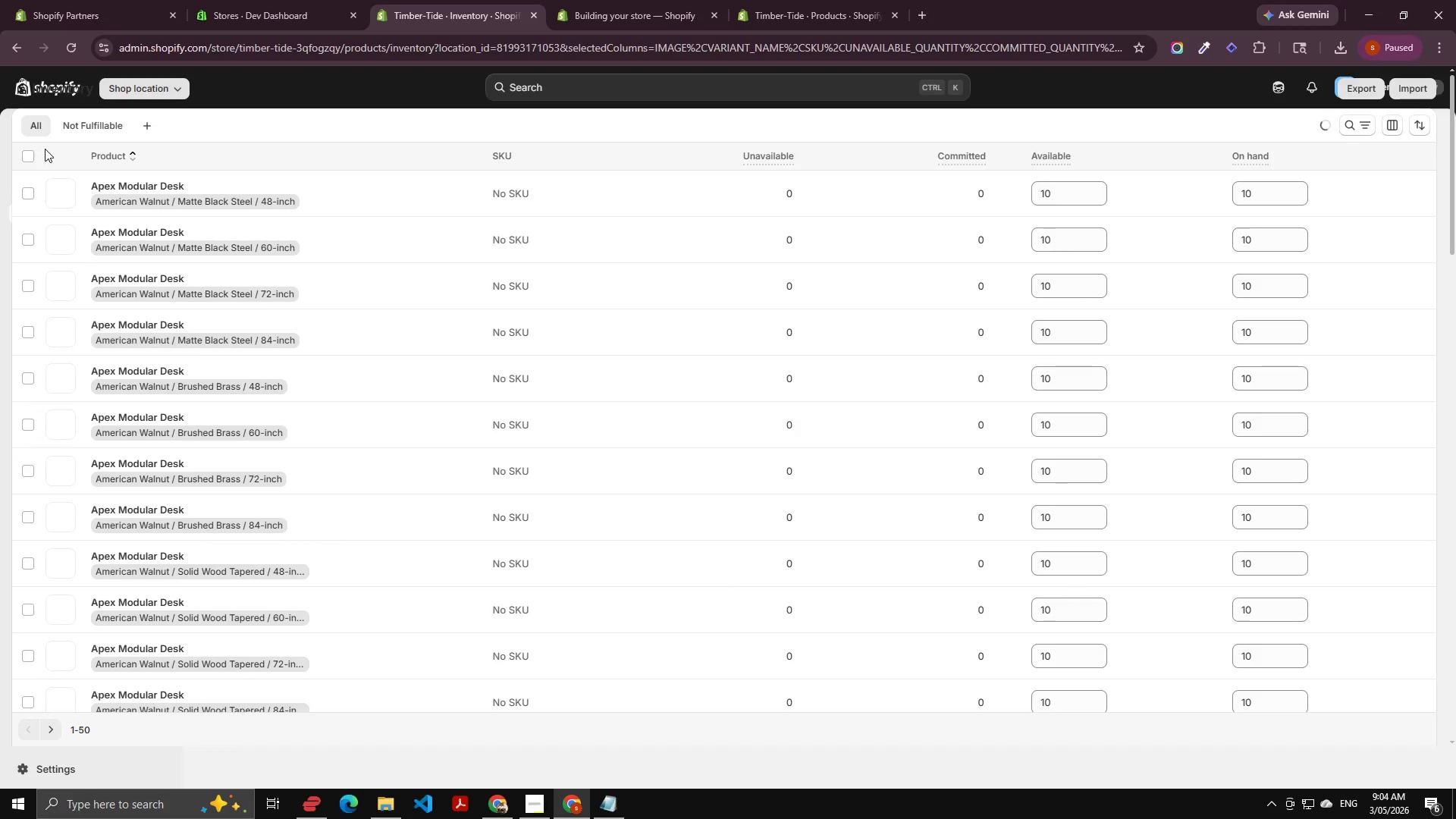 
left_click([66, 171])
 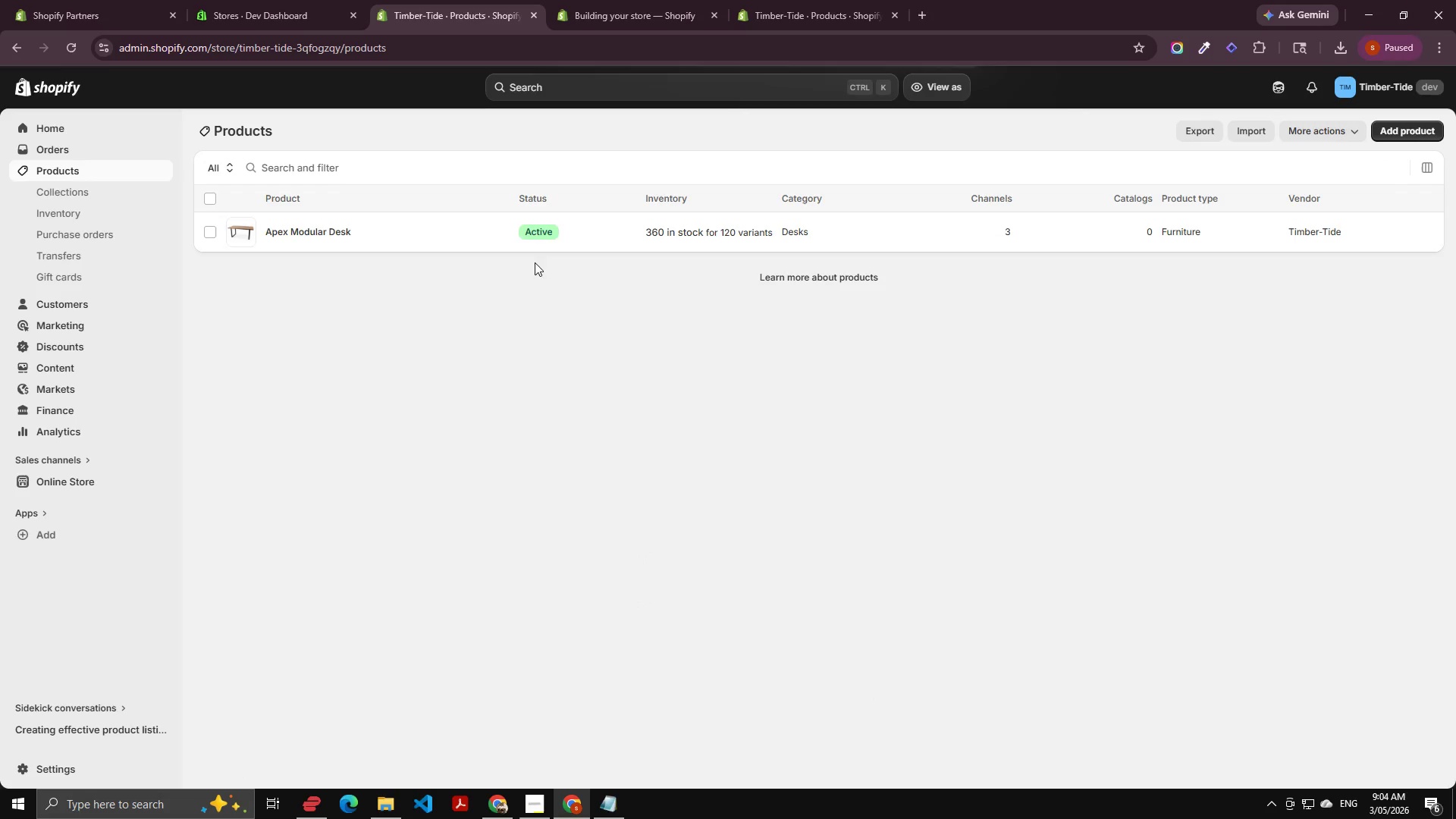 
left_click([323, 241])
 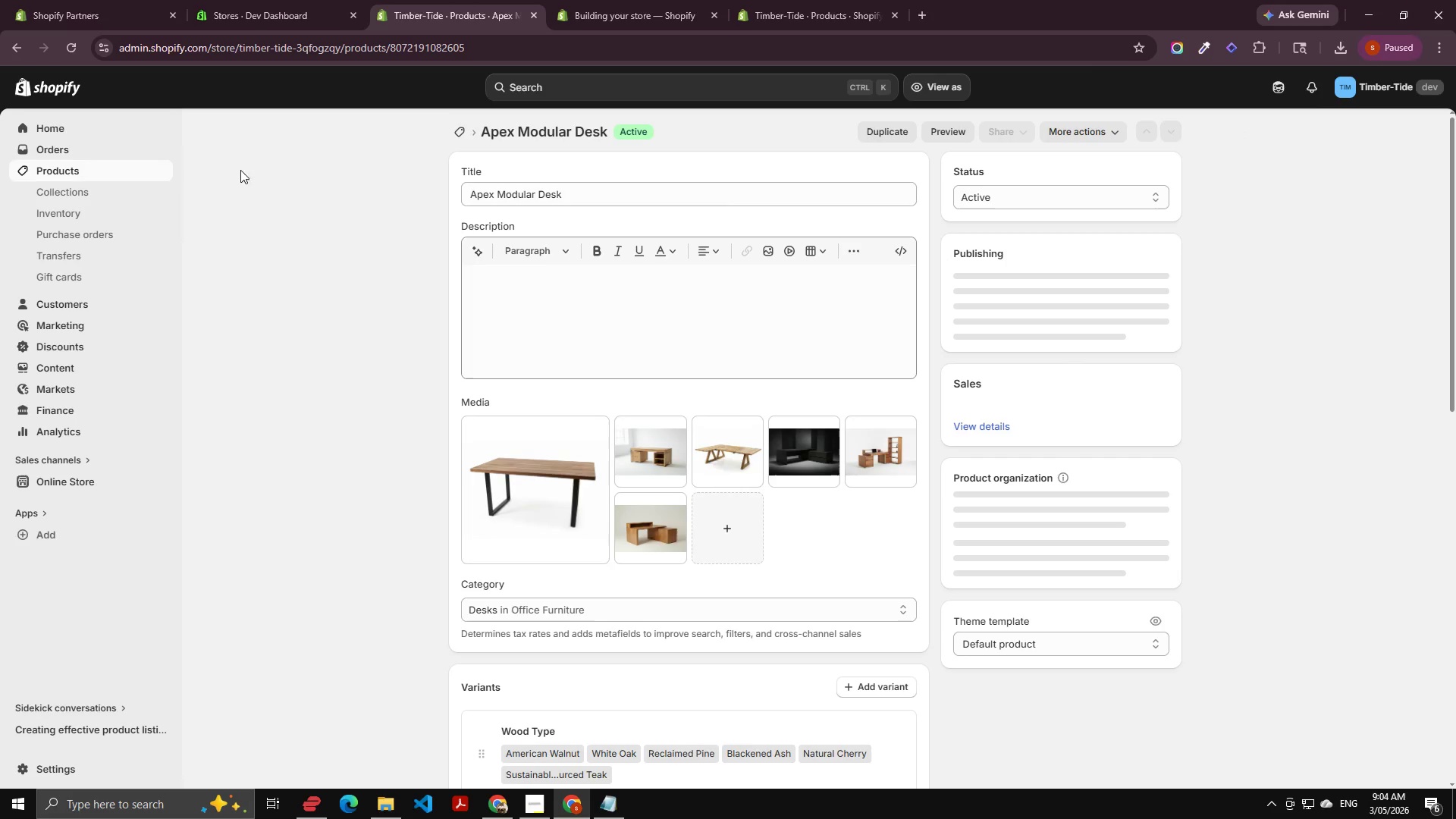 
left_click([13, 41])
 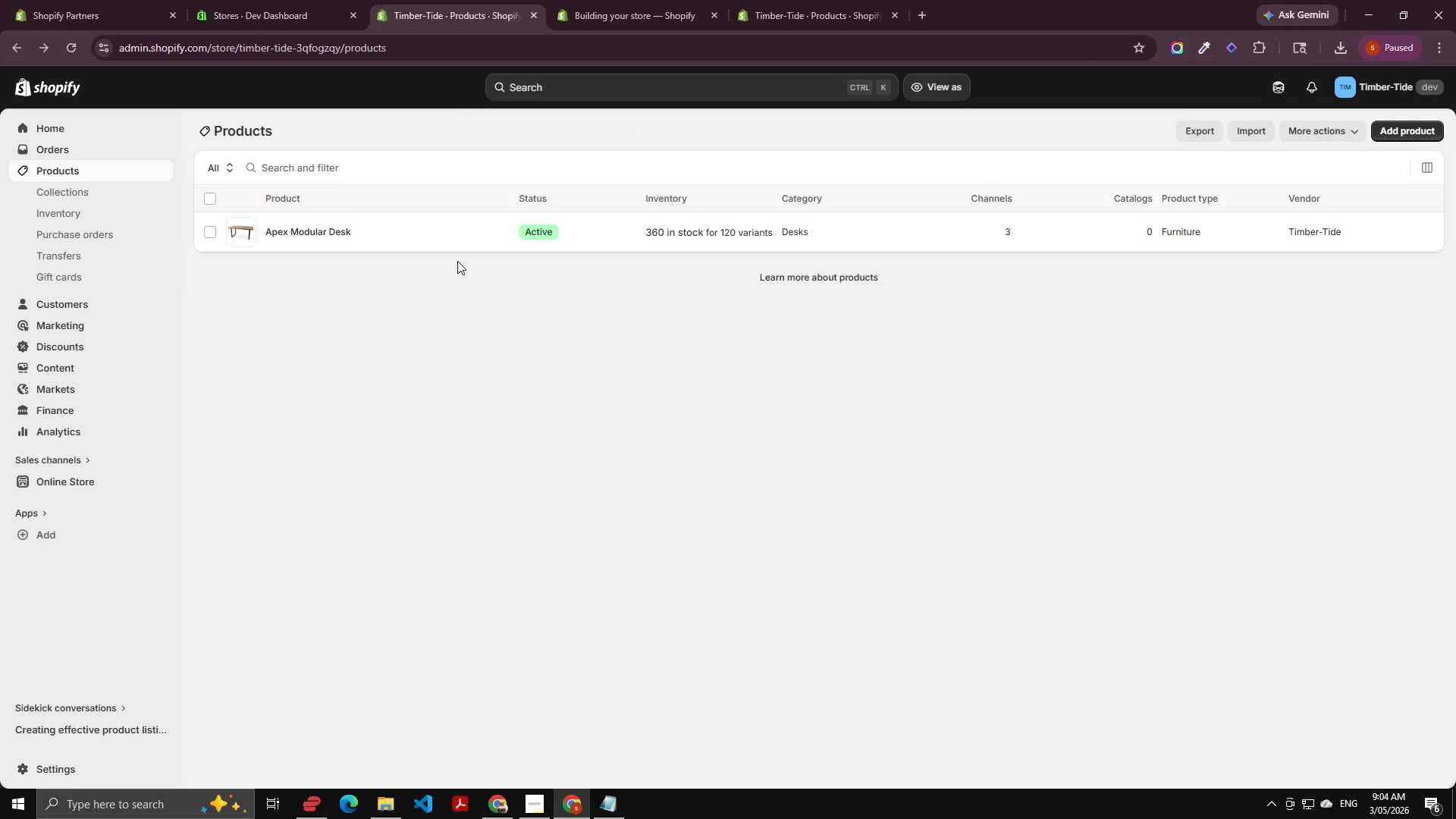 
left_click([205, 230])
 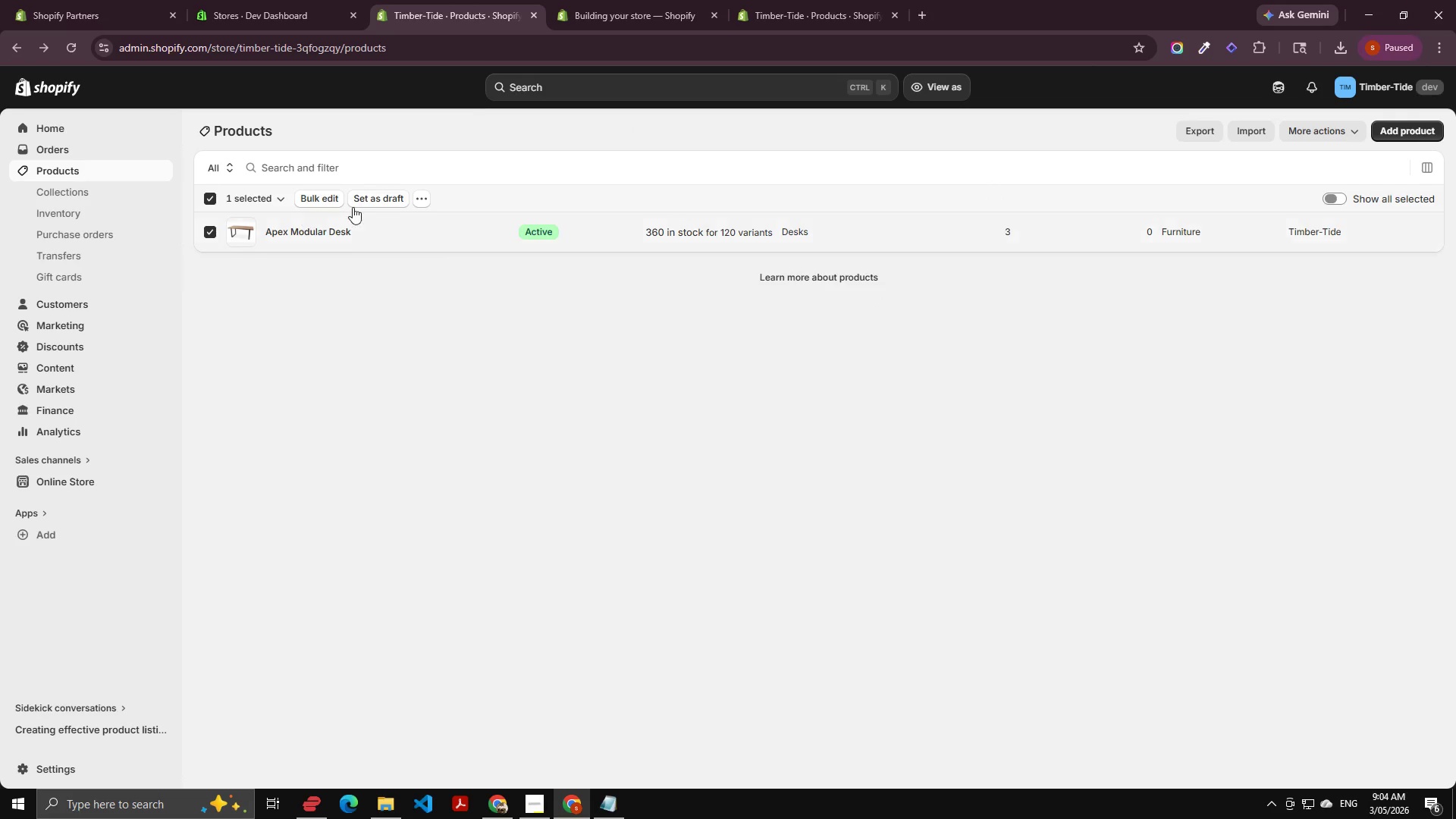 
left_click([310, 196])
 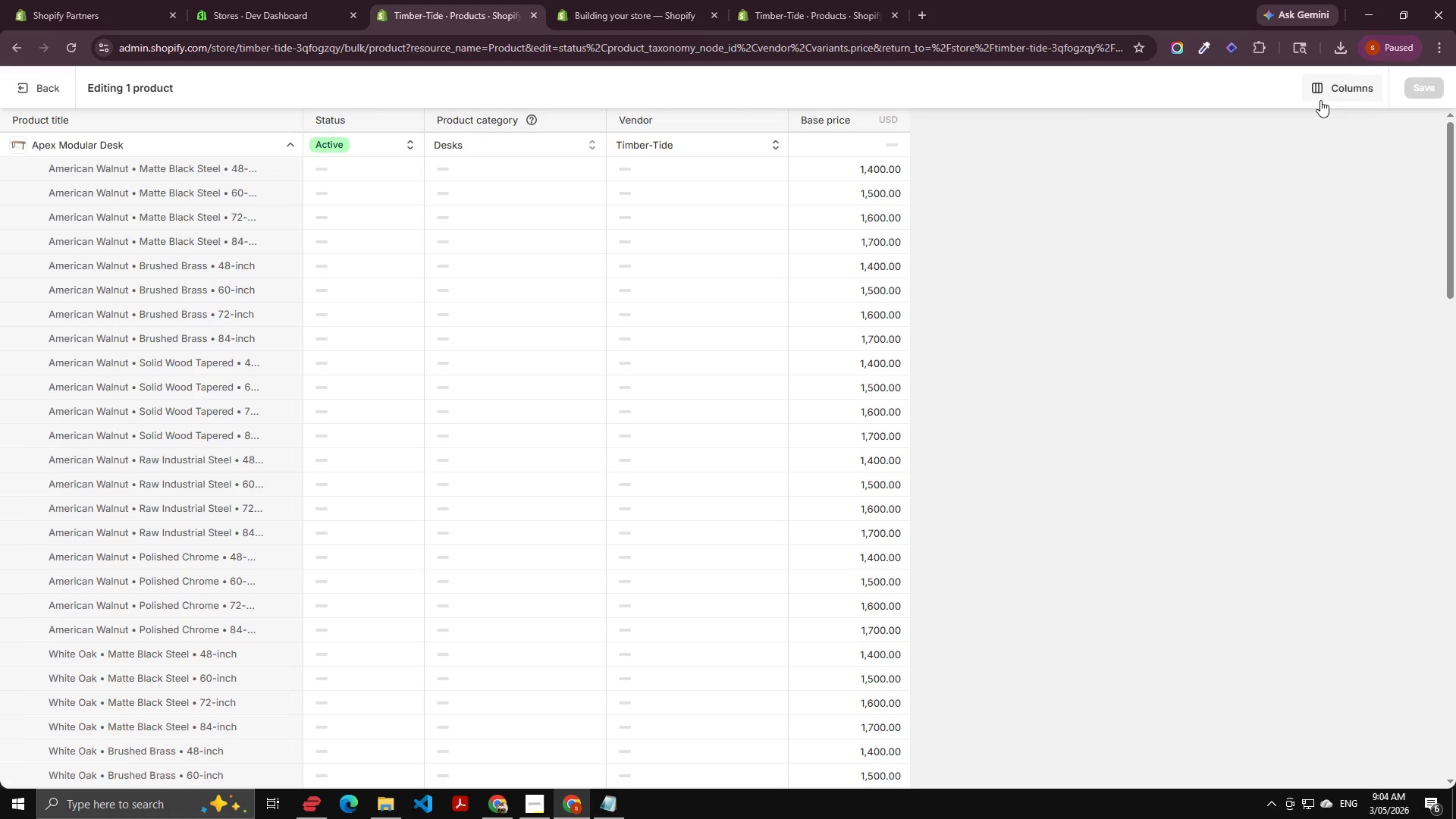 
left_click([1343, 91])
 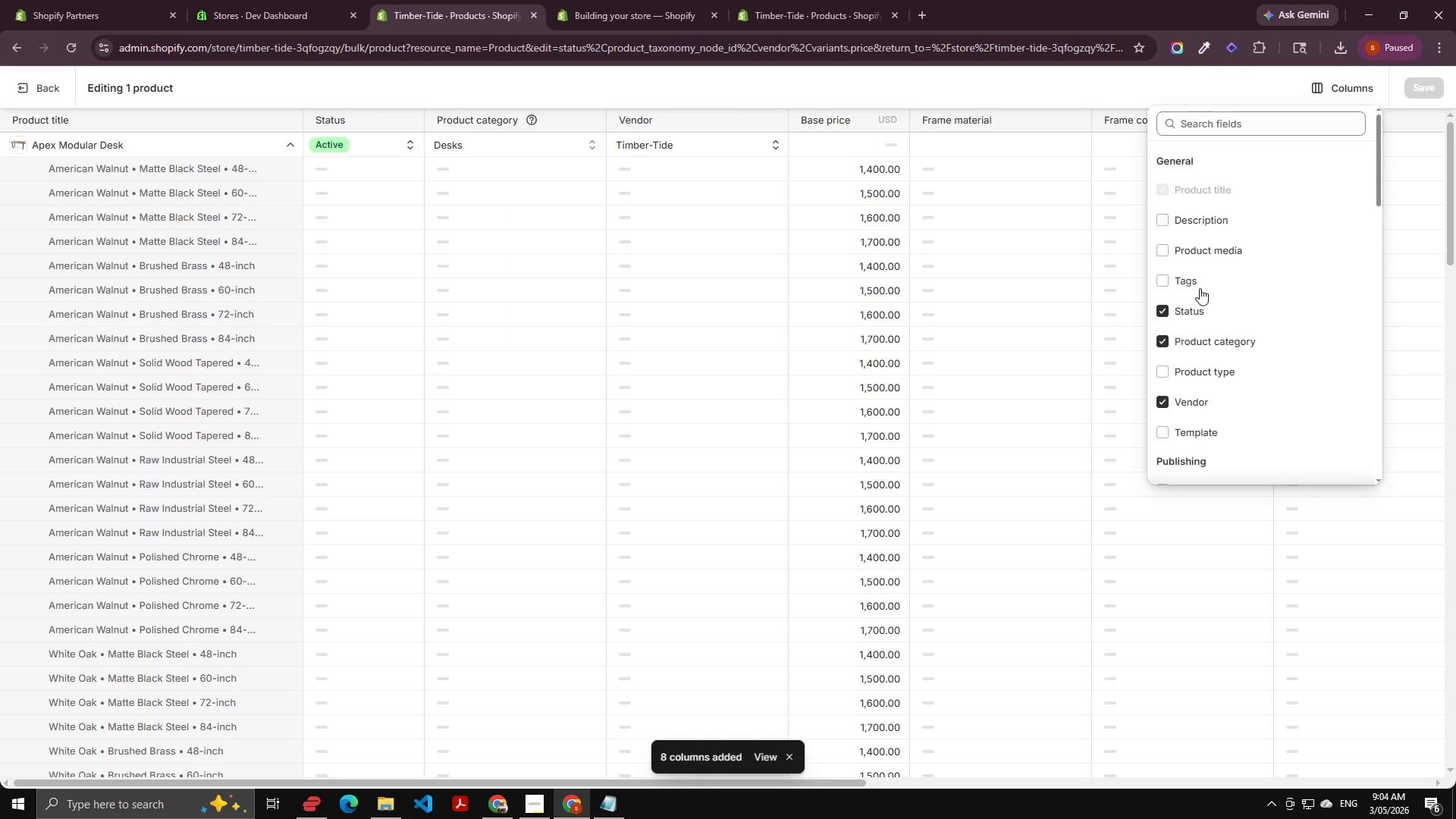 
left_click([1186, 302])
 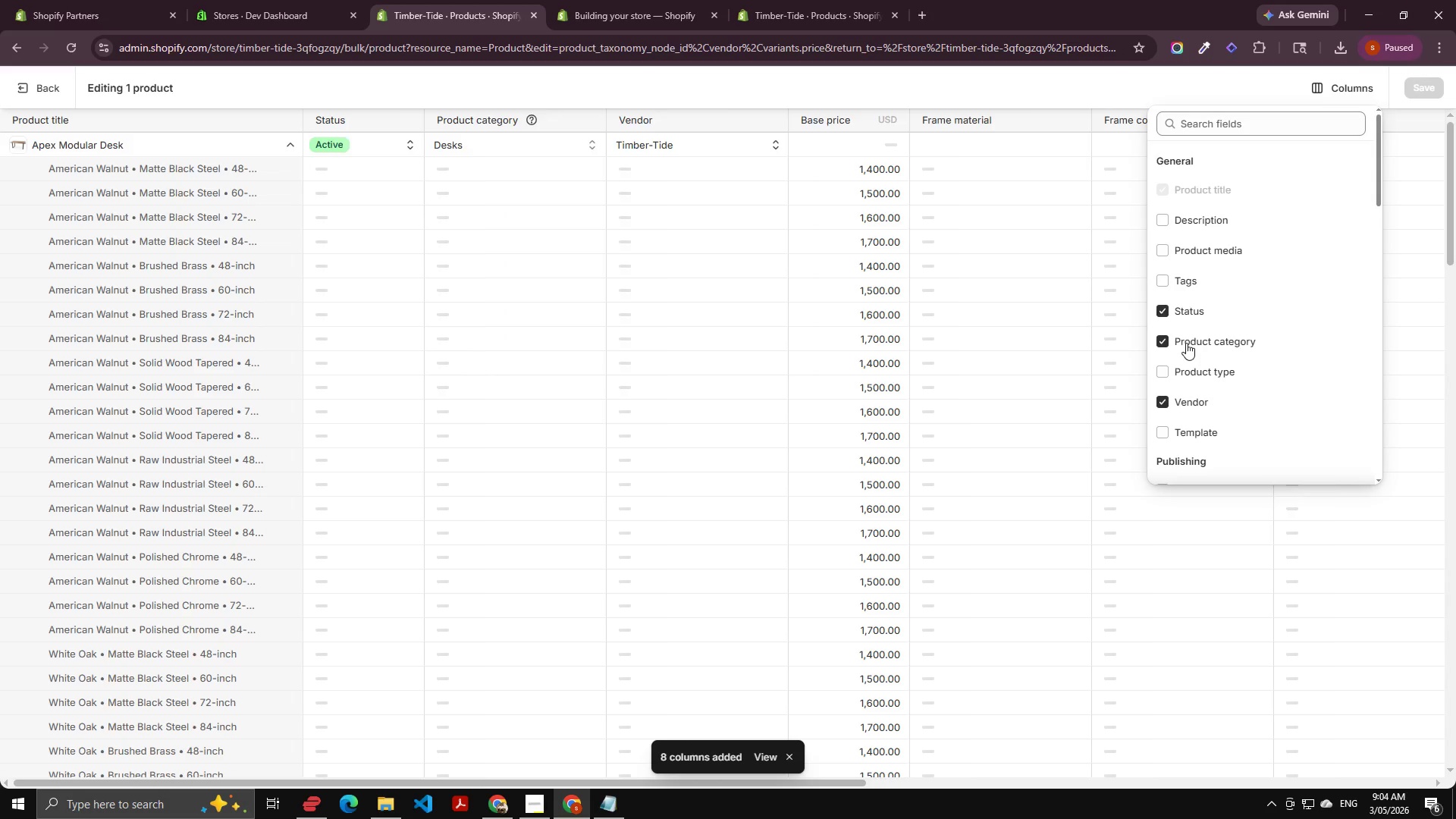 
left_click([1185, 345])
 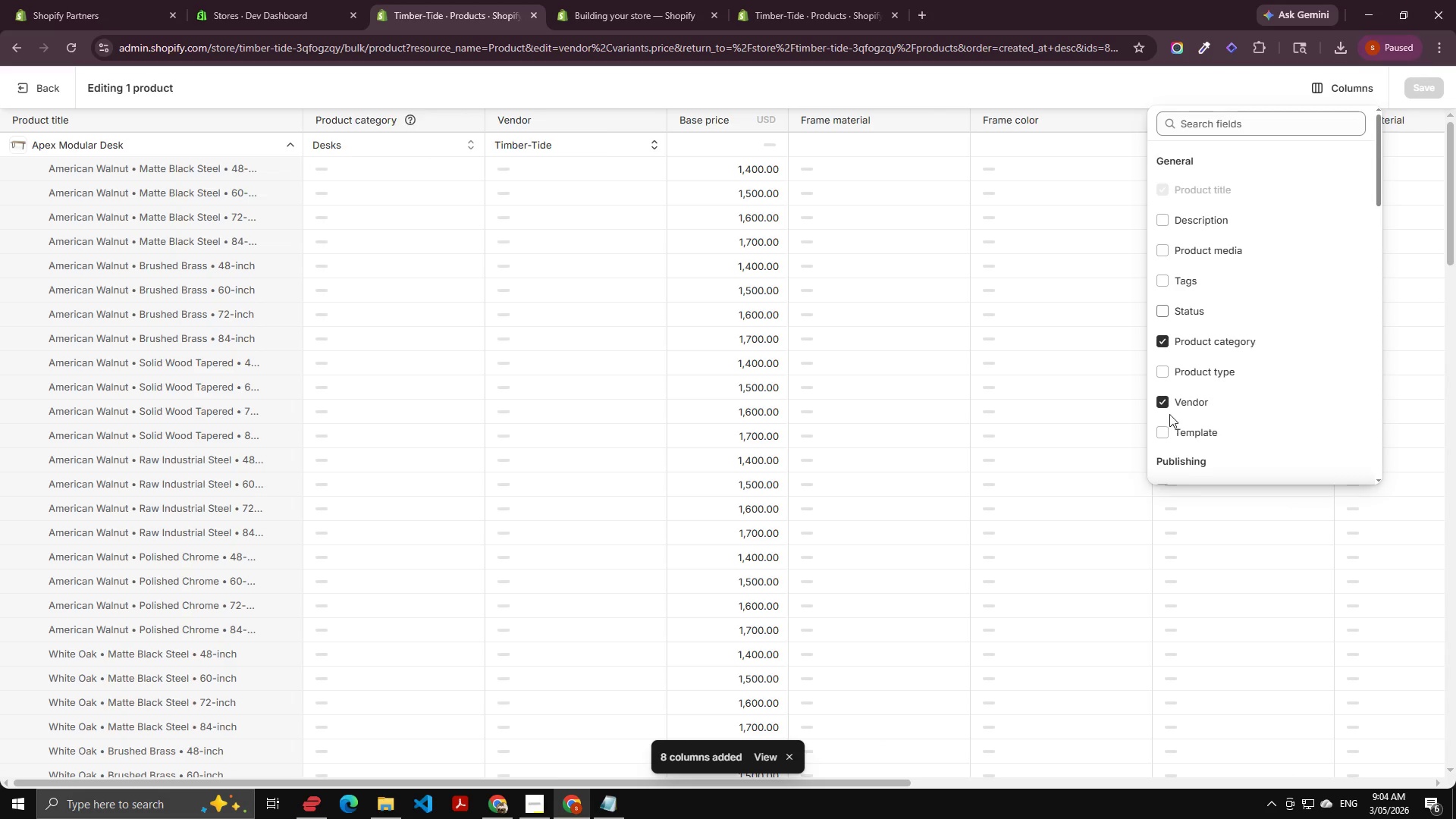 
left_click([1169, 414])
 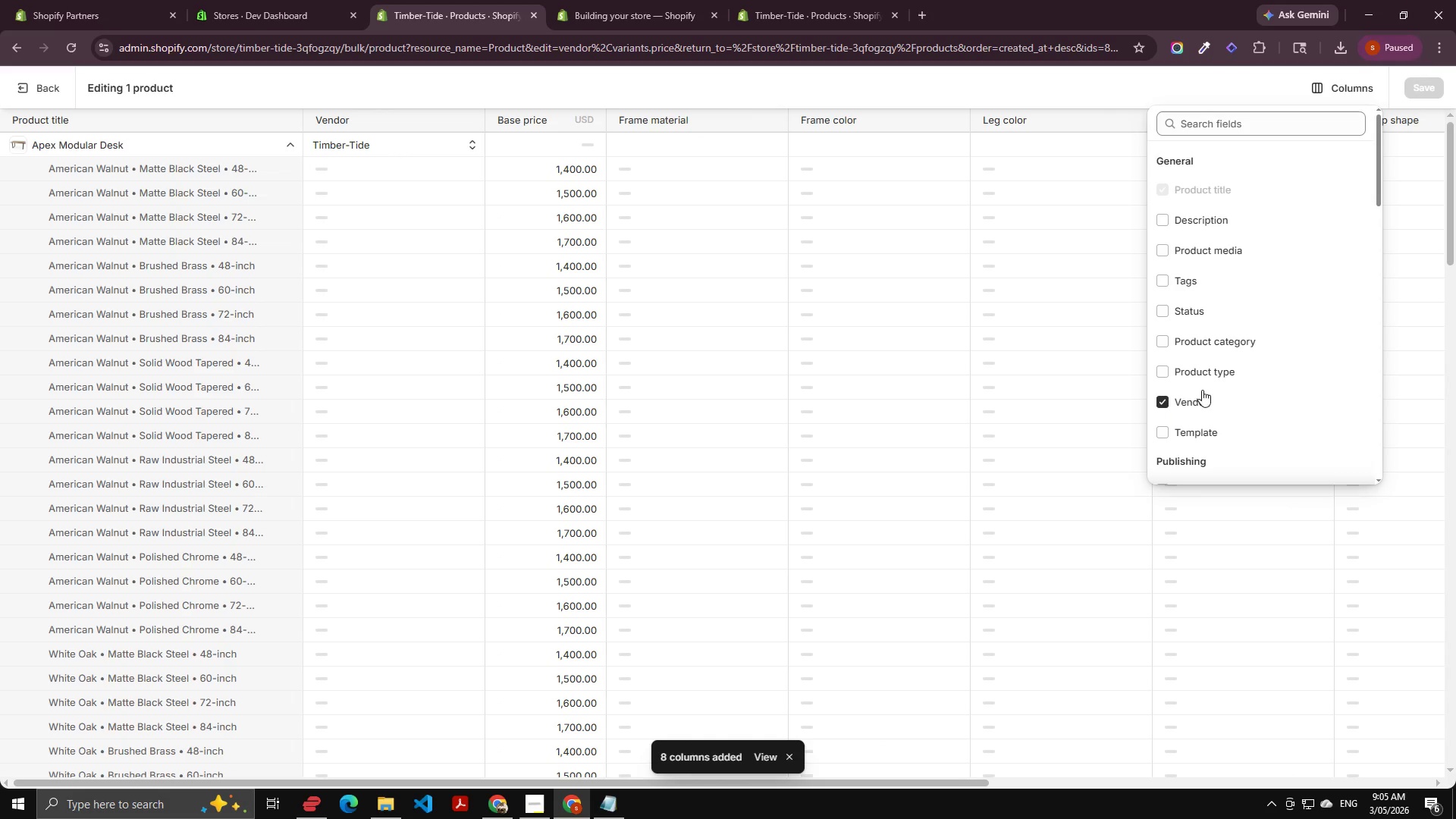 
left_click([1188, 400])
 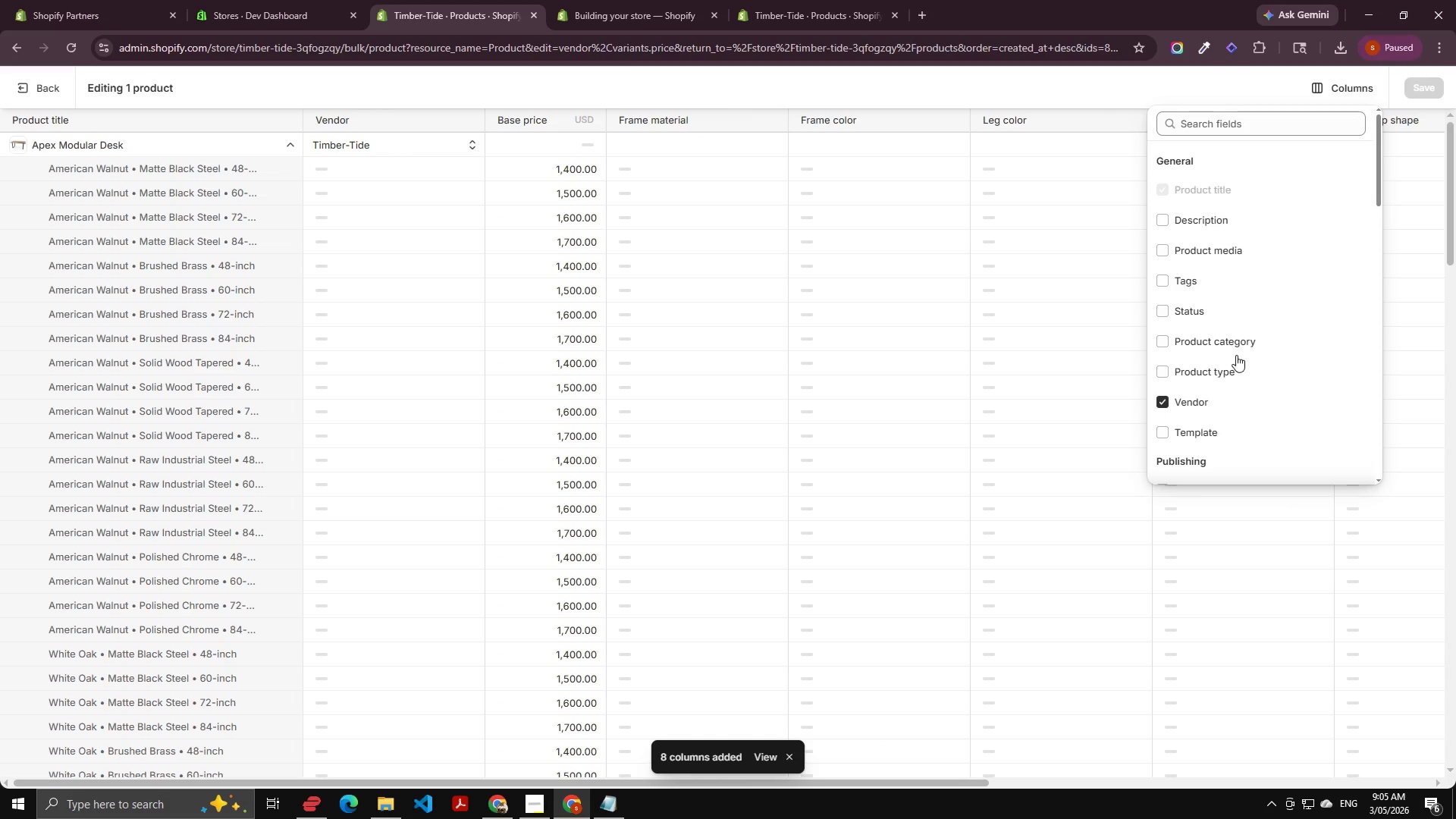 
scroll: coordinate [1231, 350], scroll_direction: down, amount: 5.0
 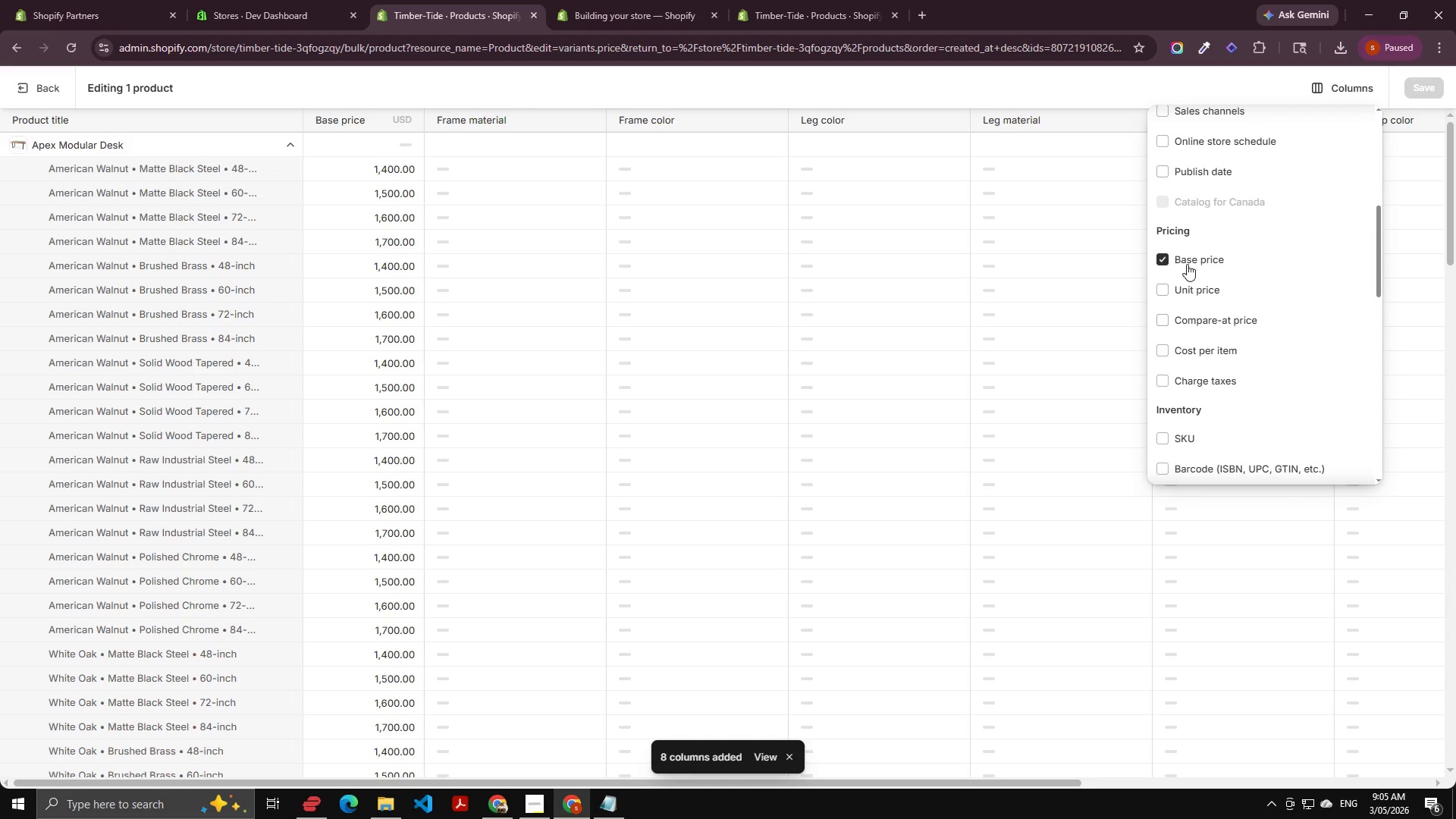 
left_click([1182, 256])
 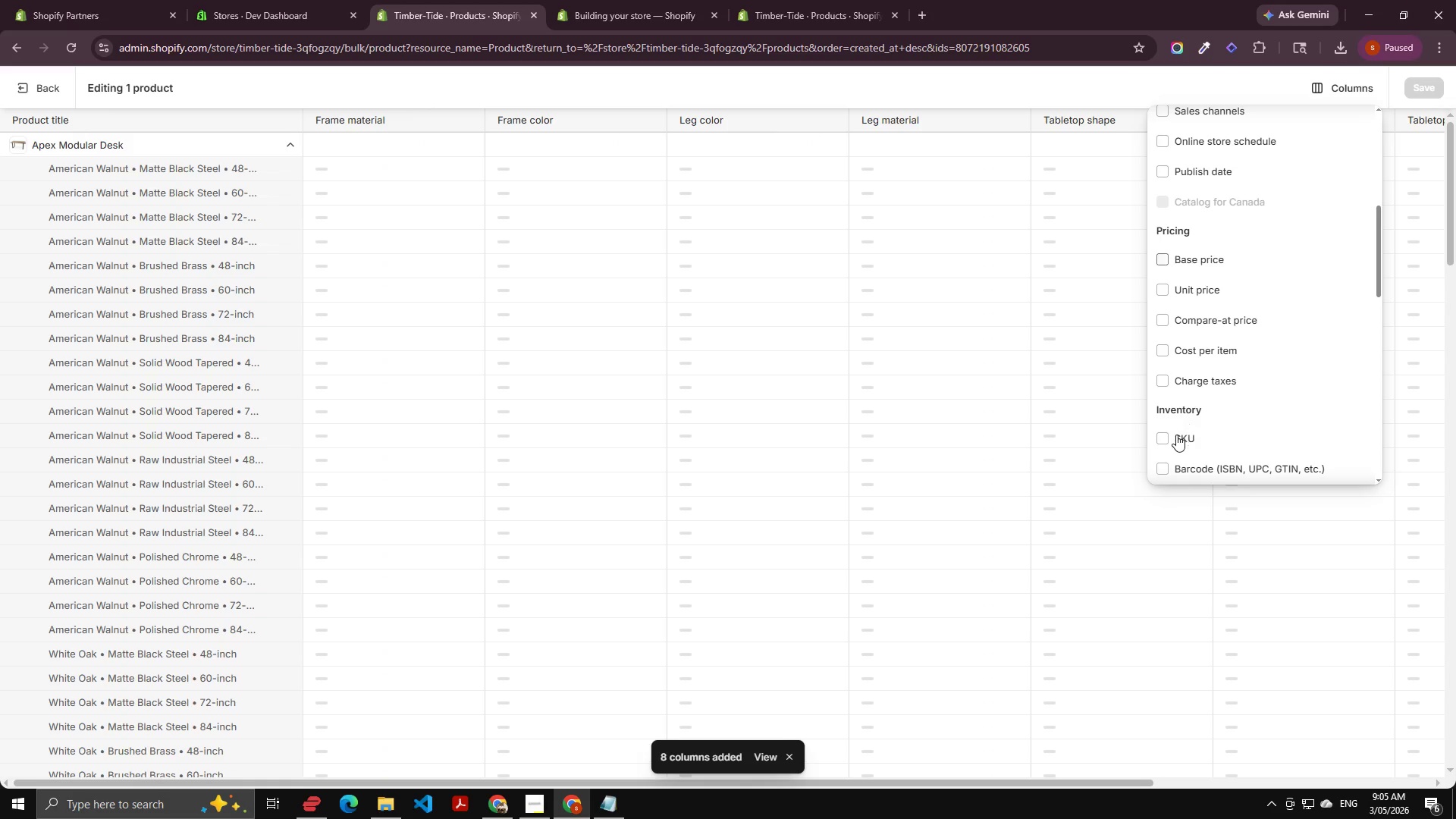 
left_click([1169, 435])
 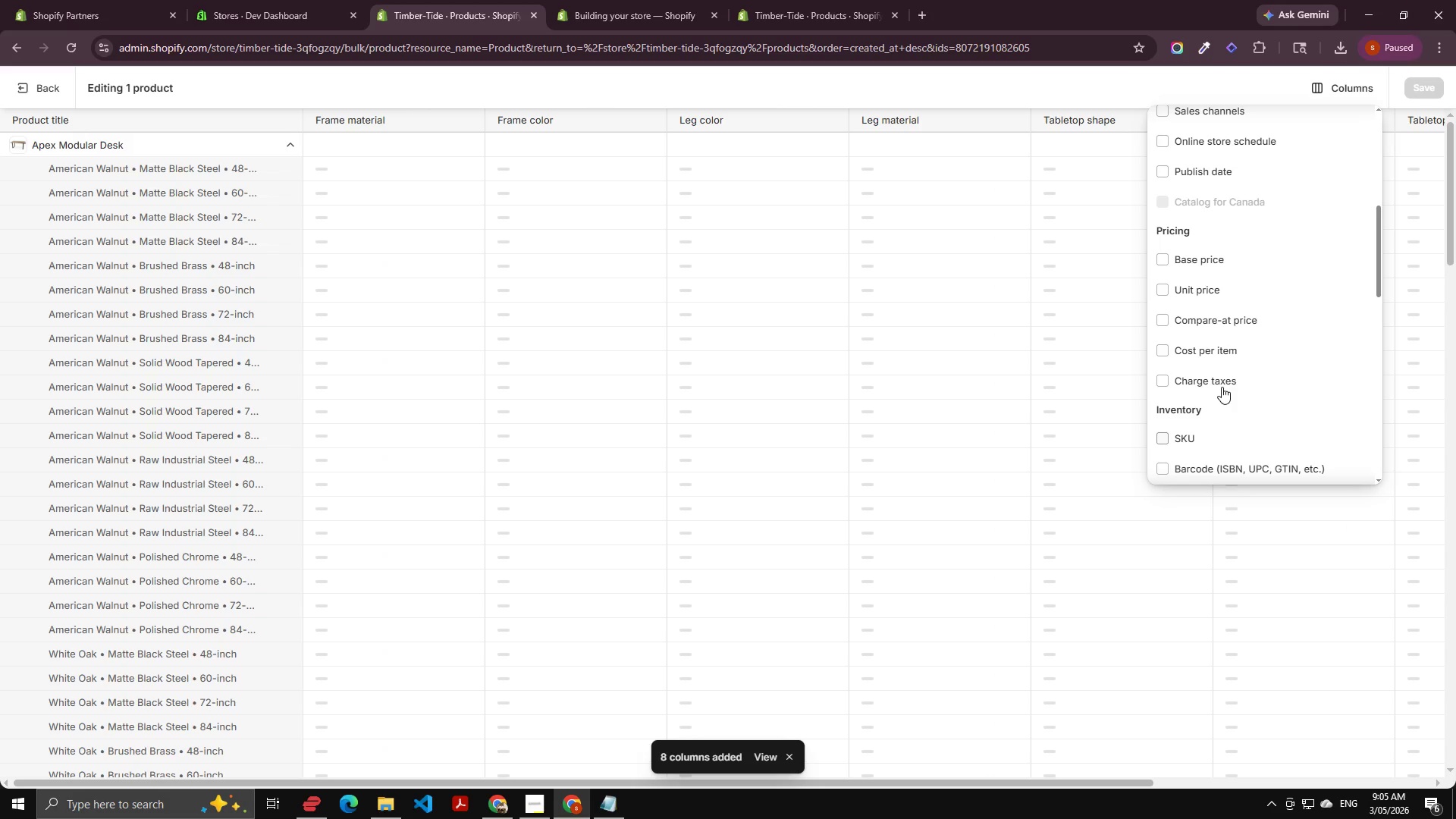 
scroll: coordinate [1213, 368], scroll_direction: down, amount: 13.0
 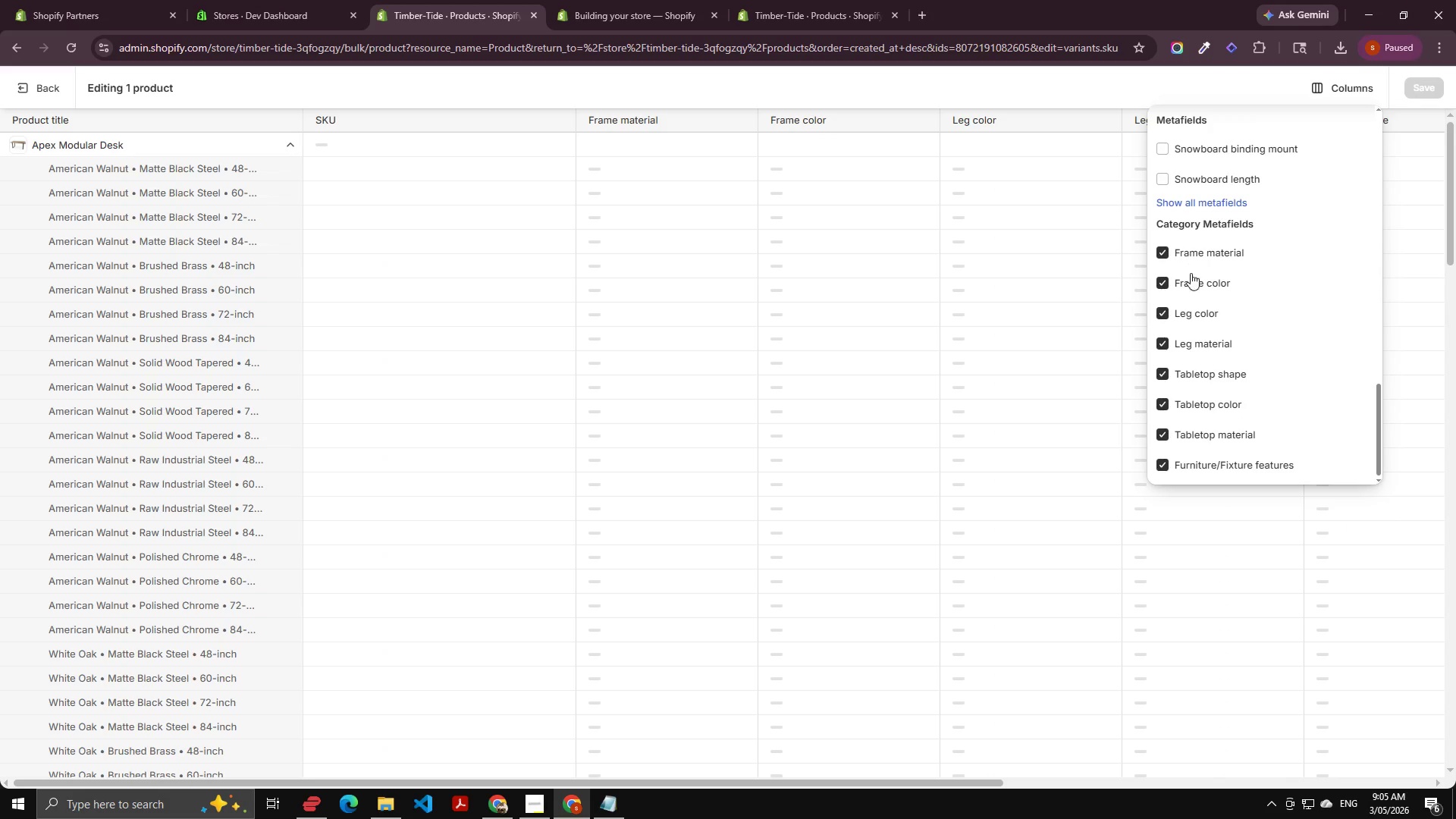 
double_click([1191, 283])
 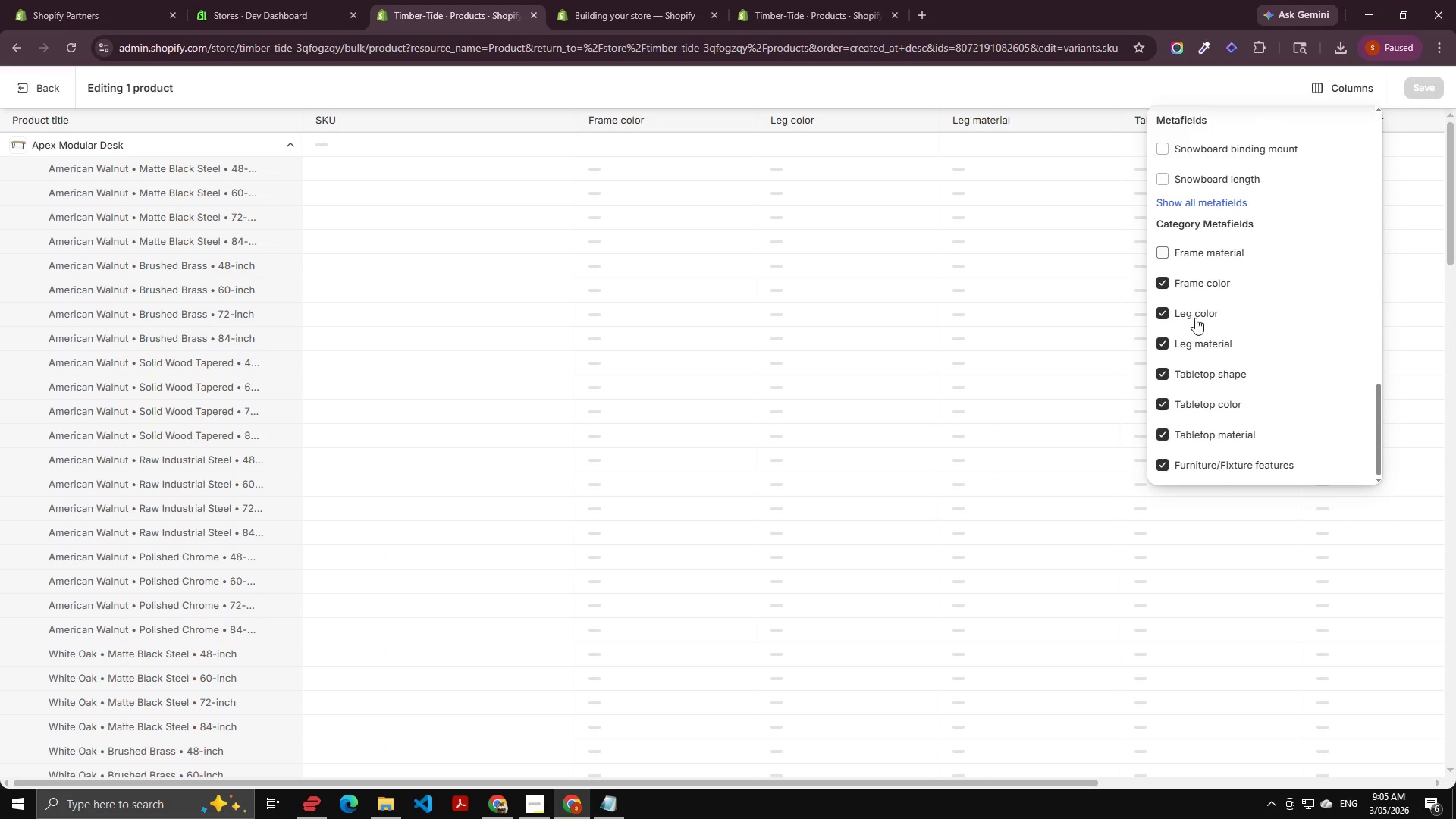 
triple_click([1195, 318])
 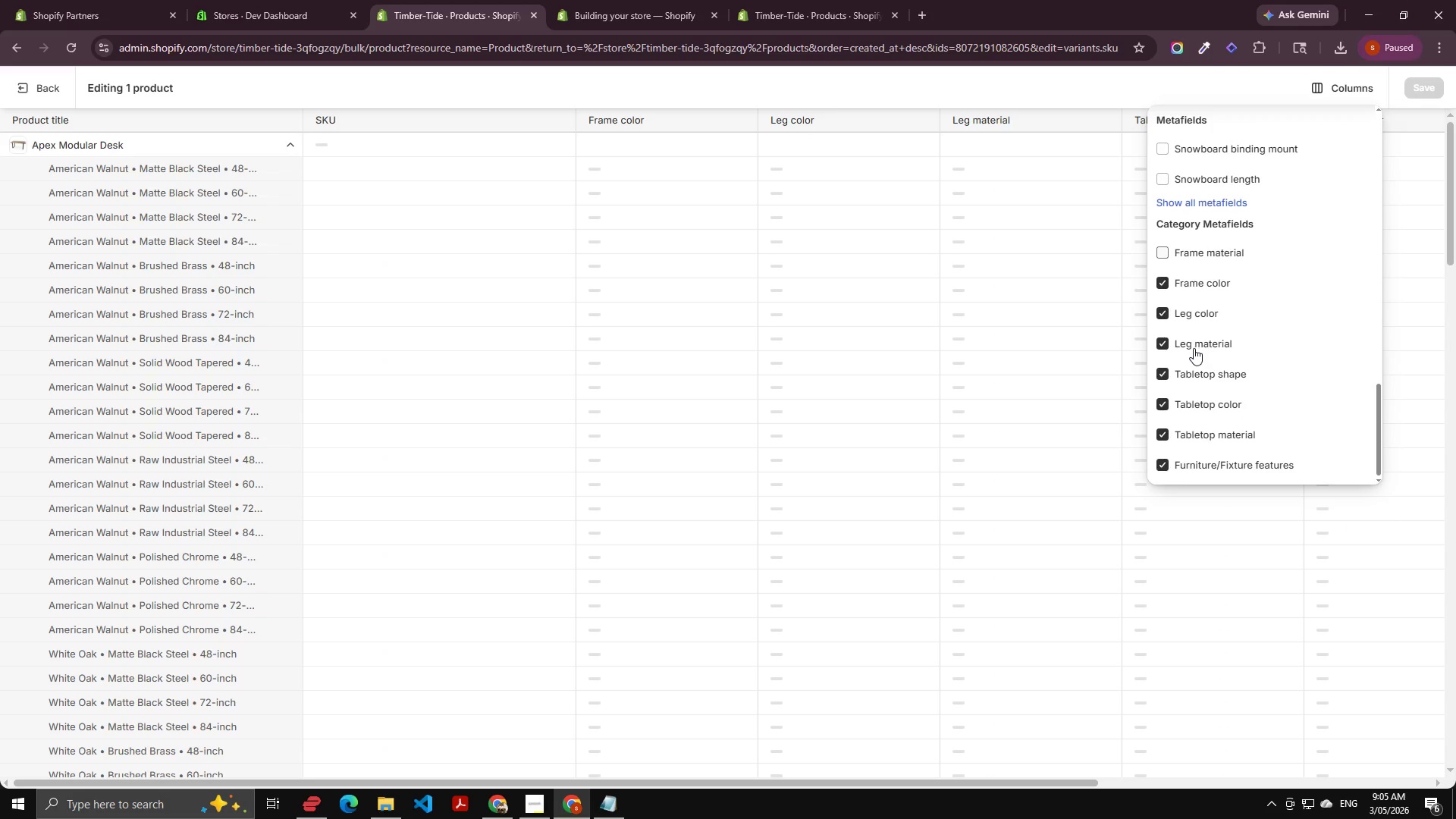 
triple_click([1194, 348])
 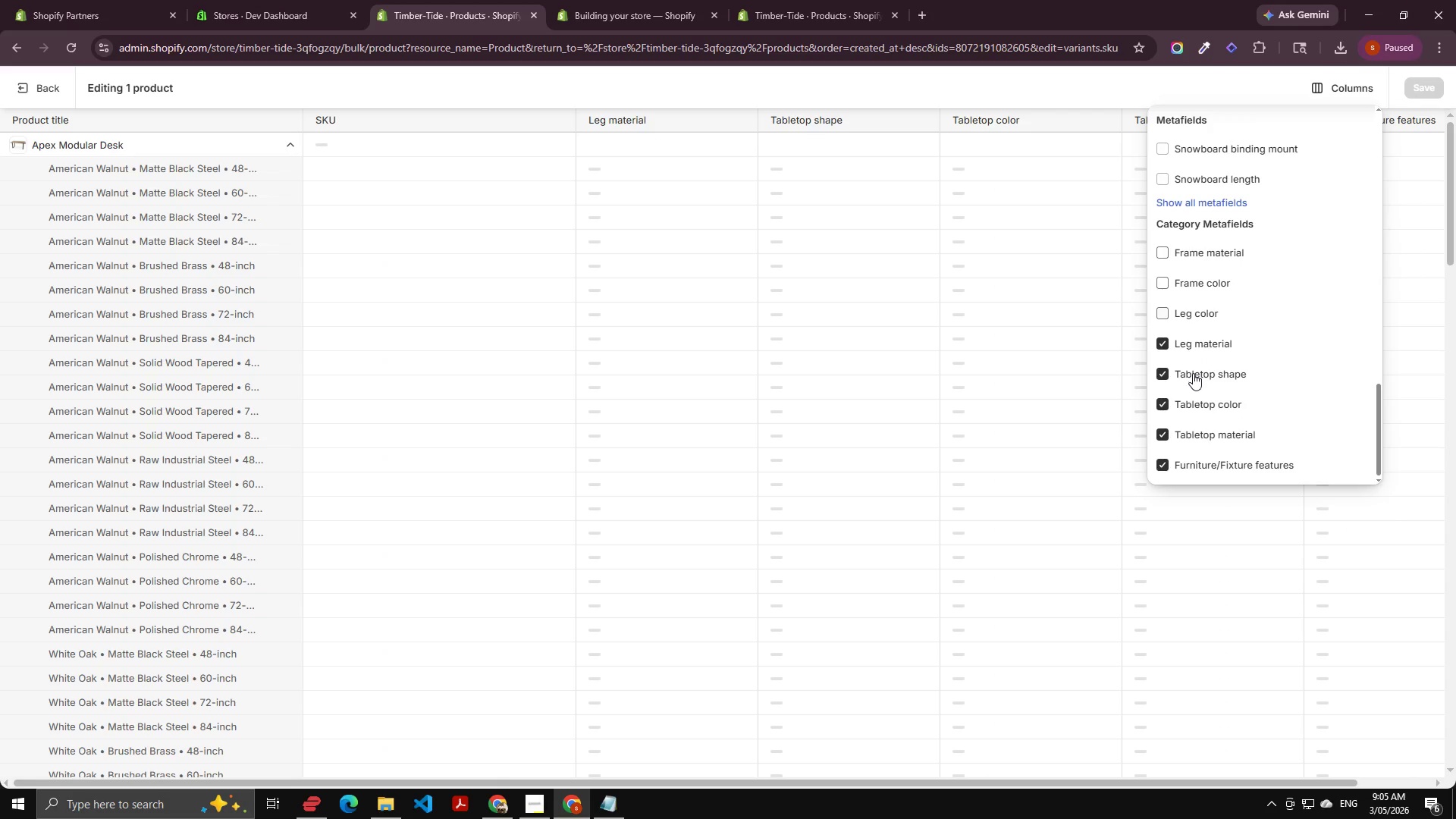 
triple_click([1192, 374])
 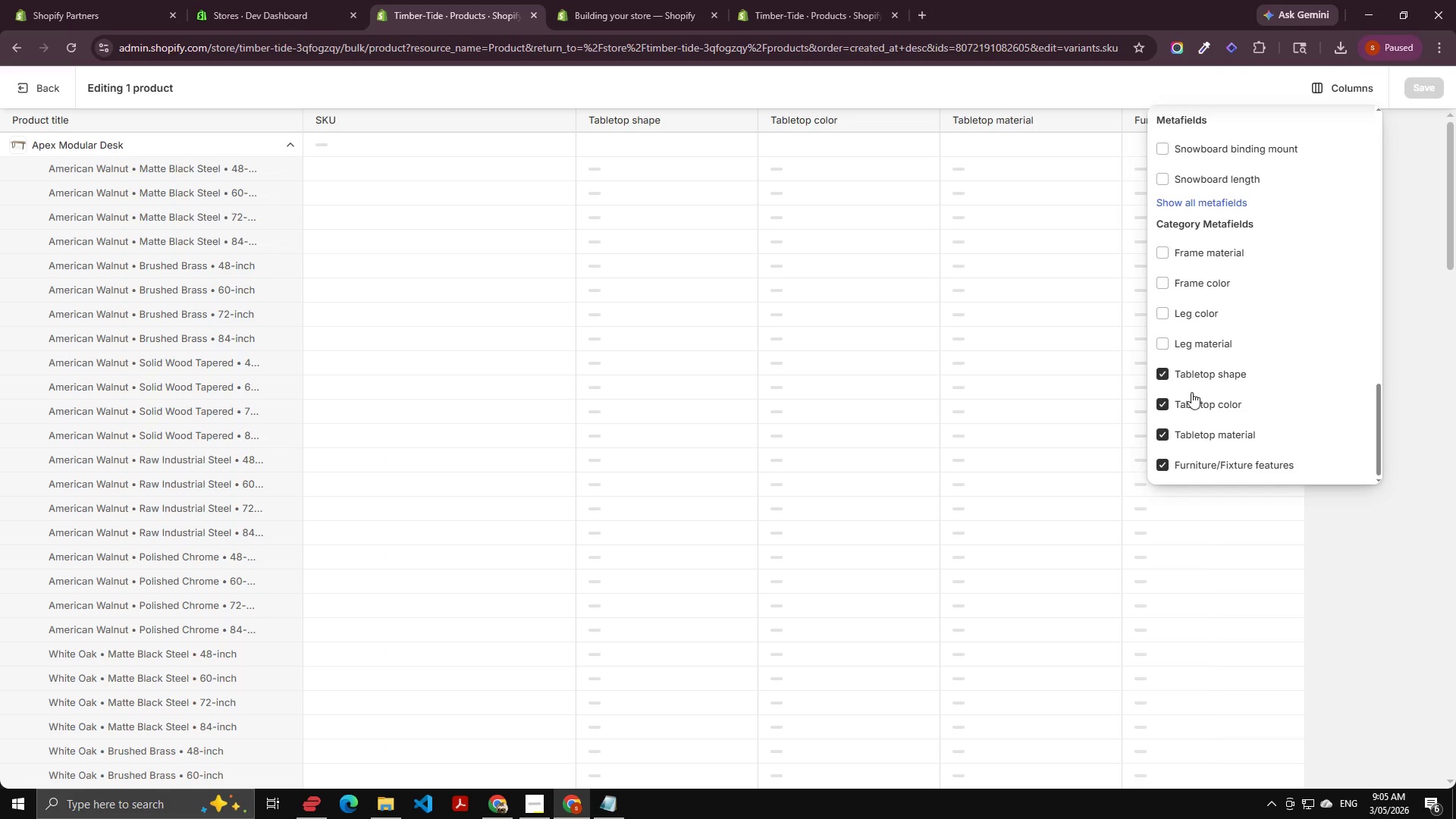 
triple_click([1191, 395])
 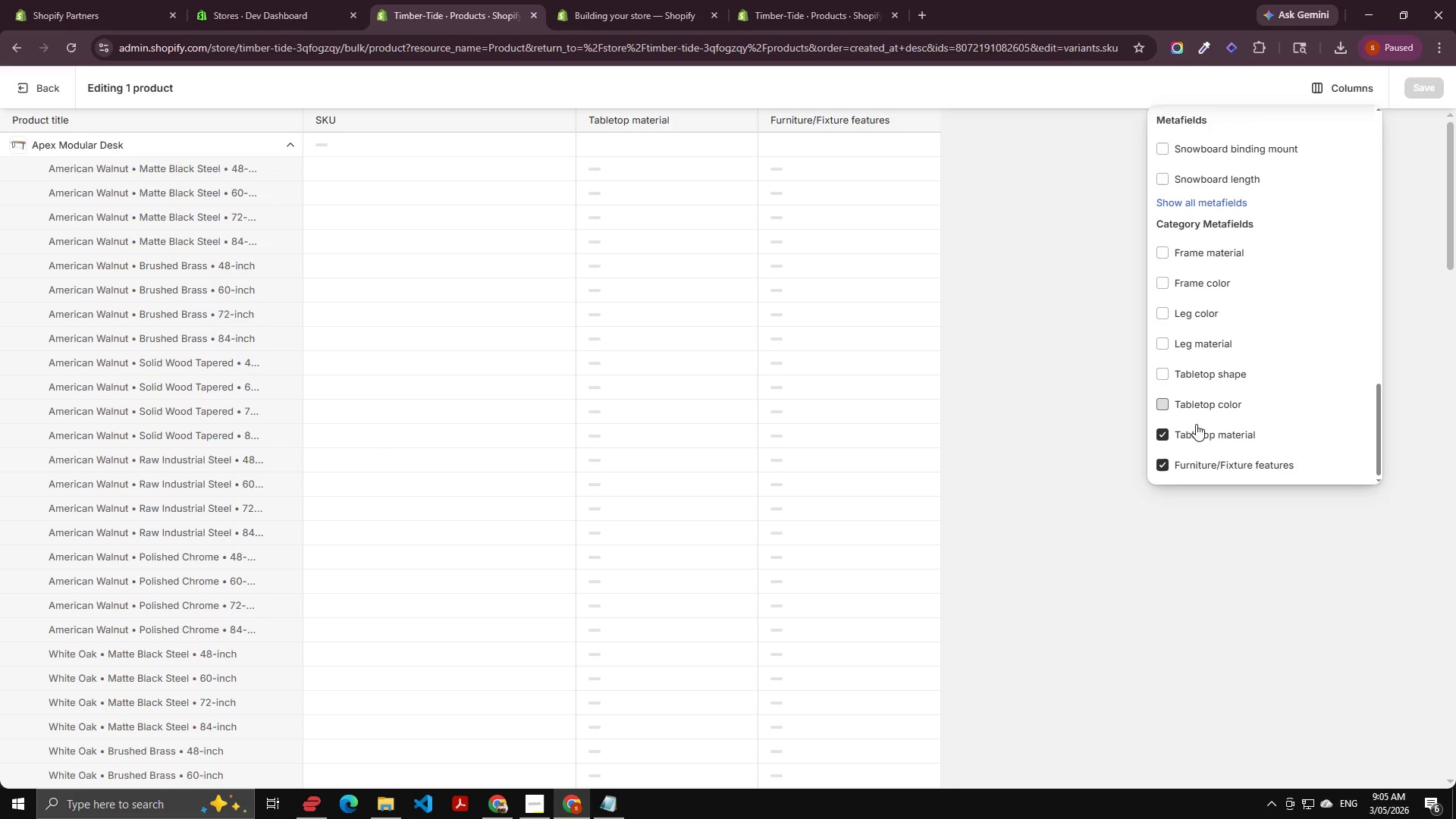 
left_click([1196, 424])
 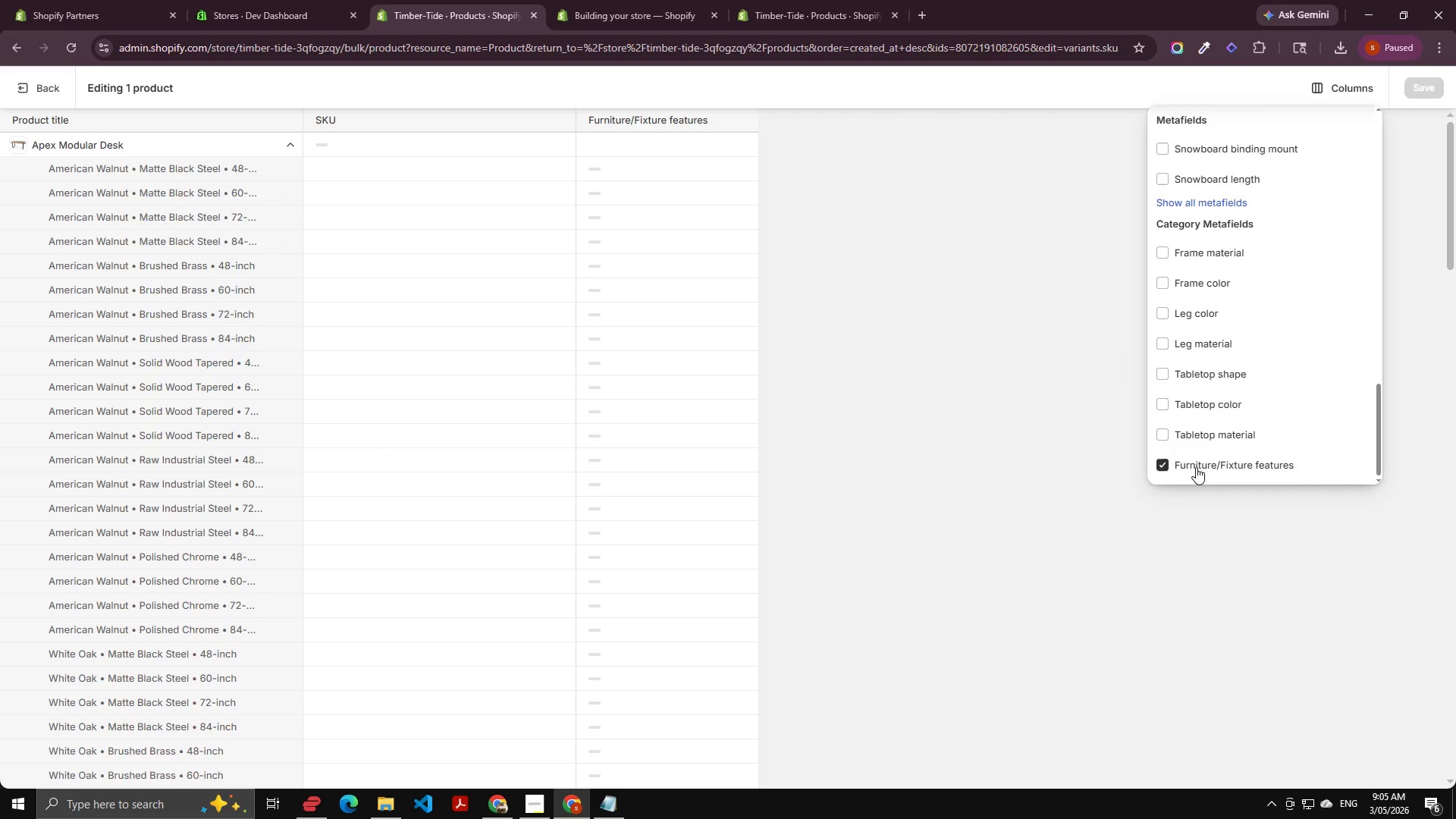 
left_click([1196, 467])
 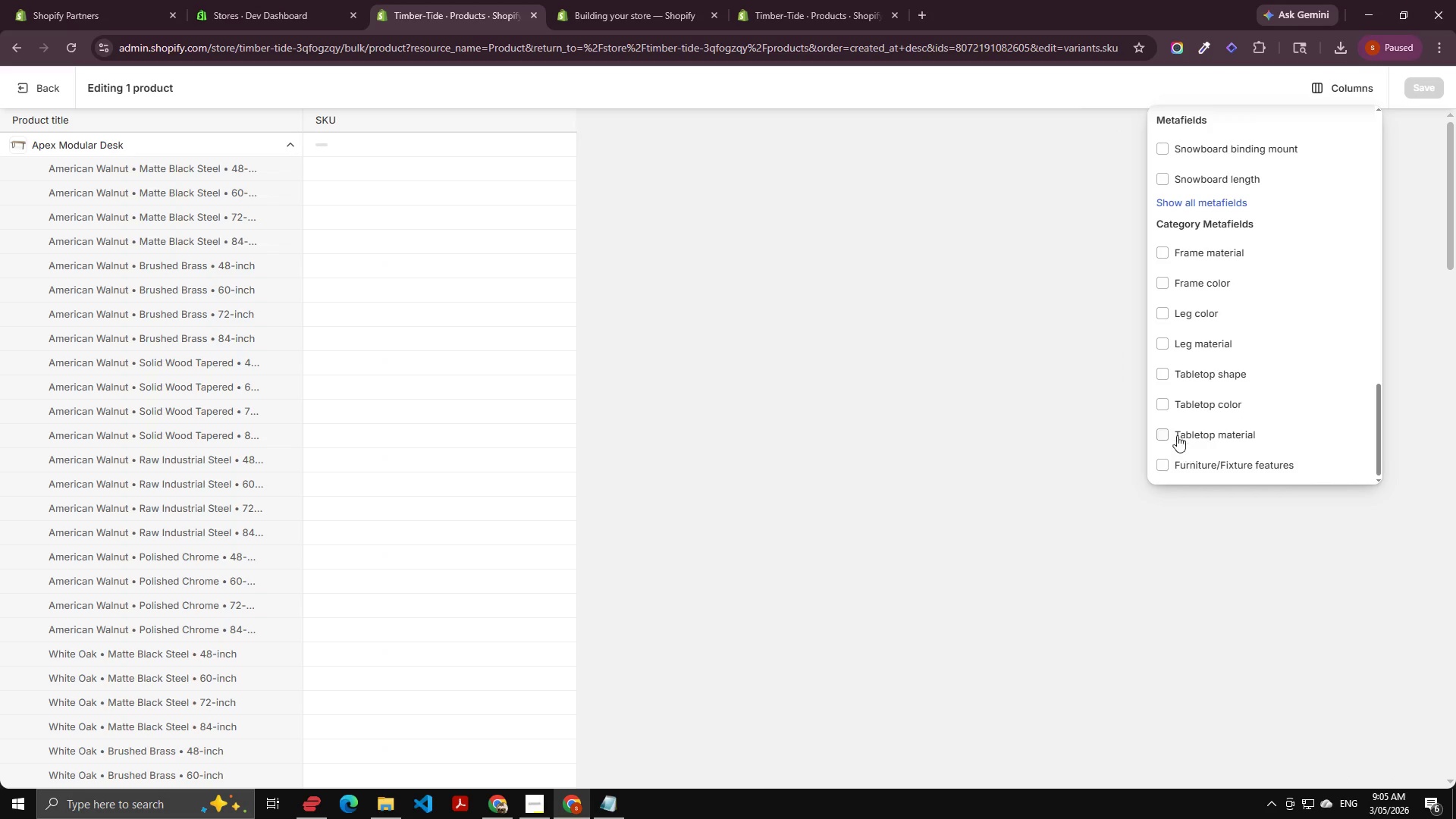 
left_click([1039, 383])
 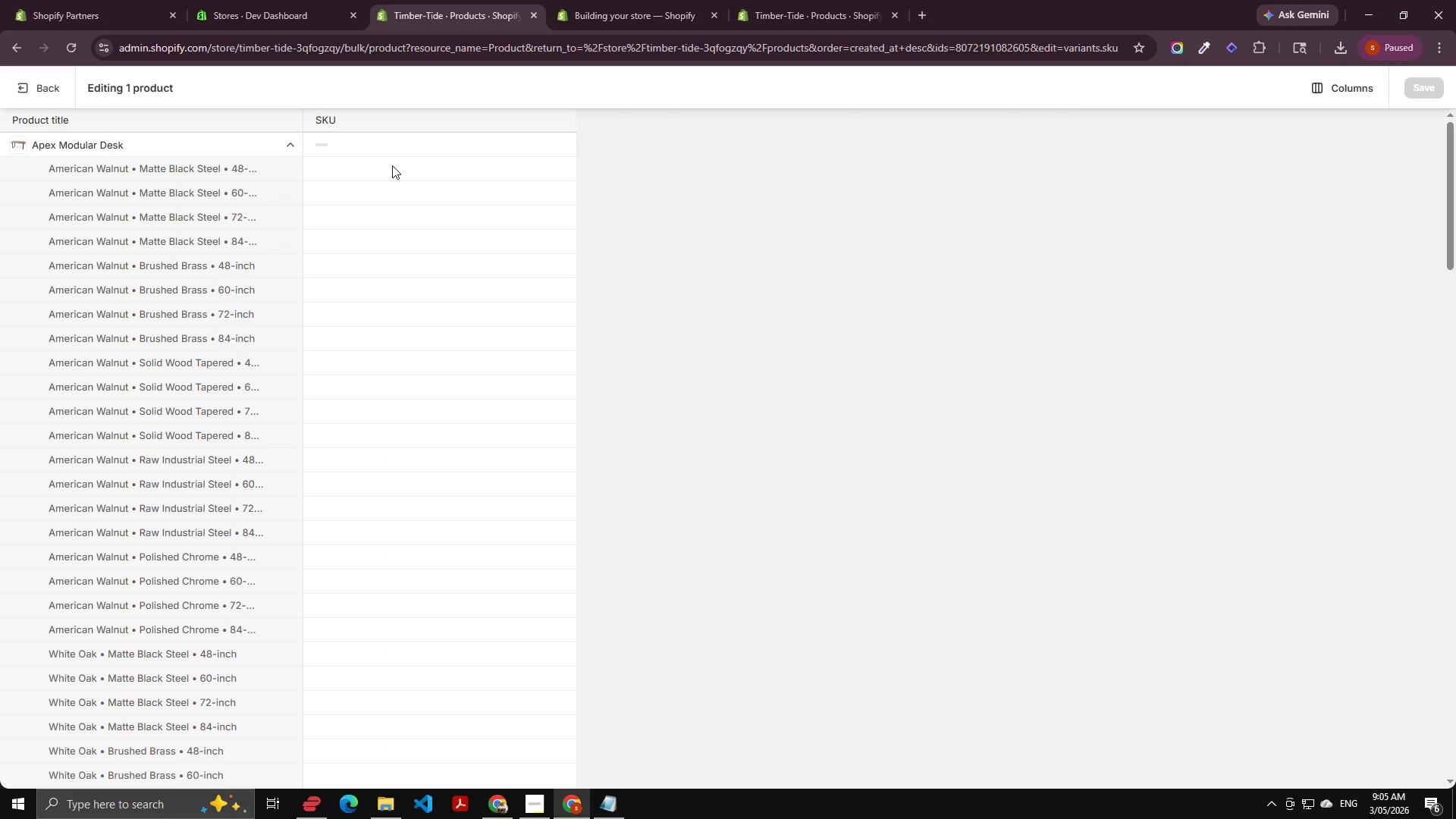 
left_click([398, 150])
 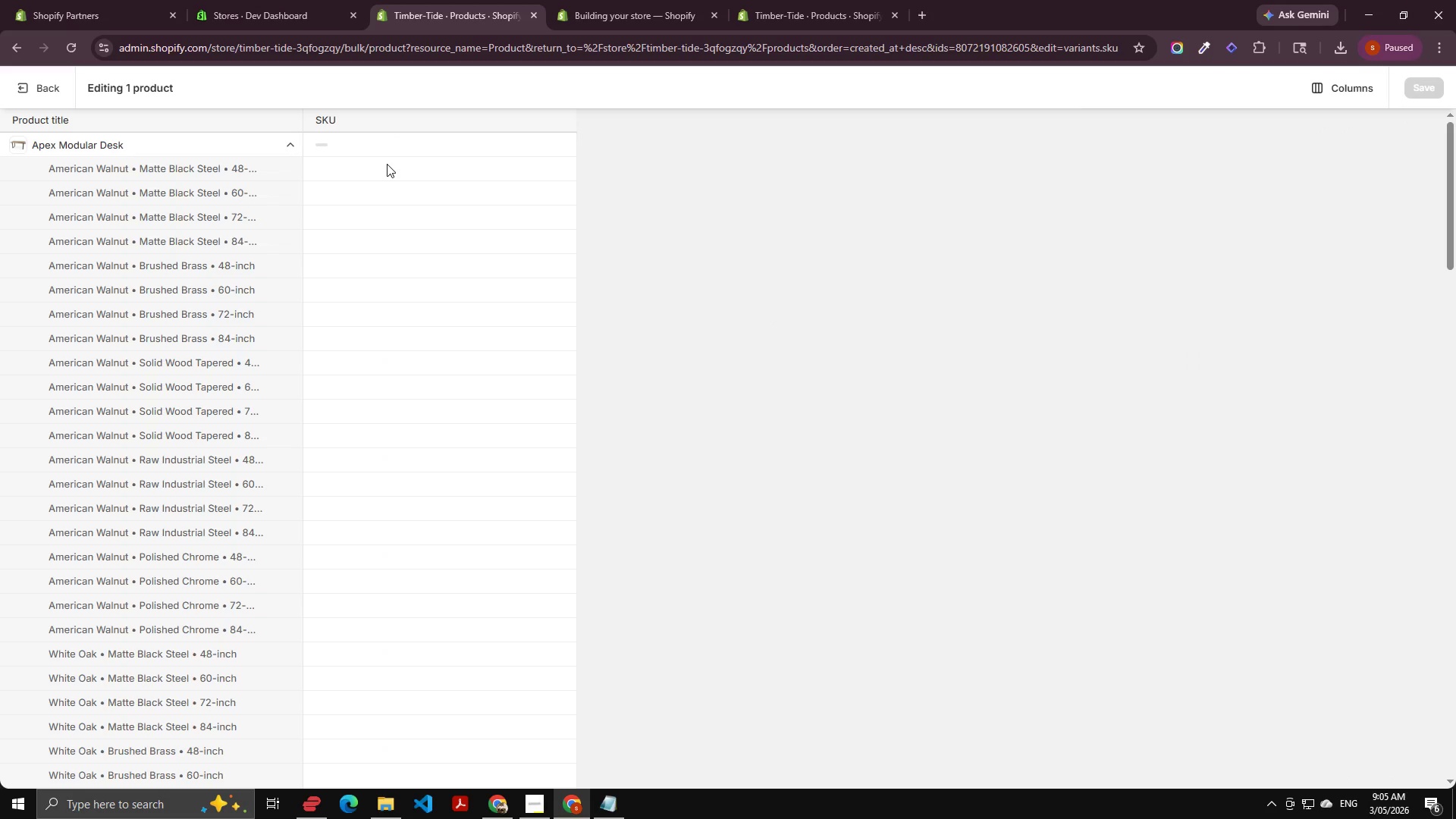 
left_click([387, 164])
 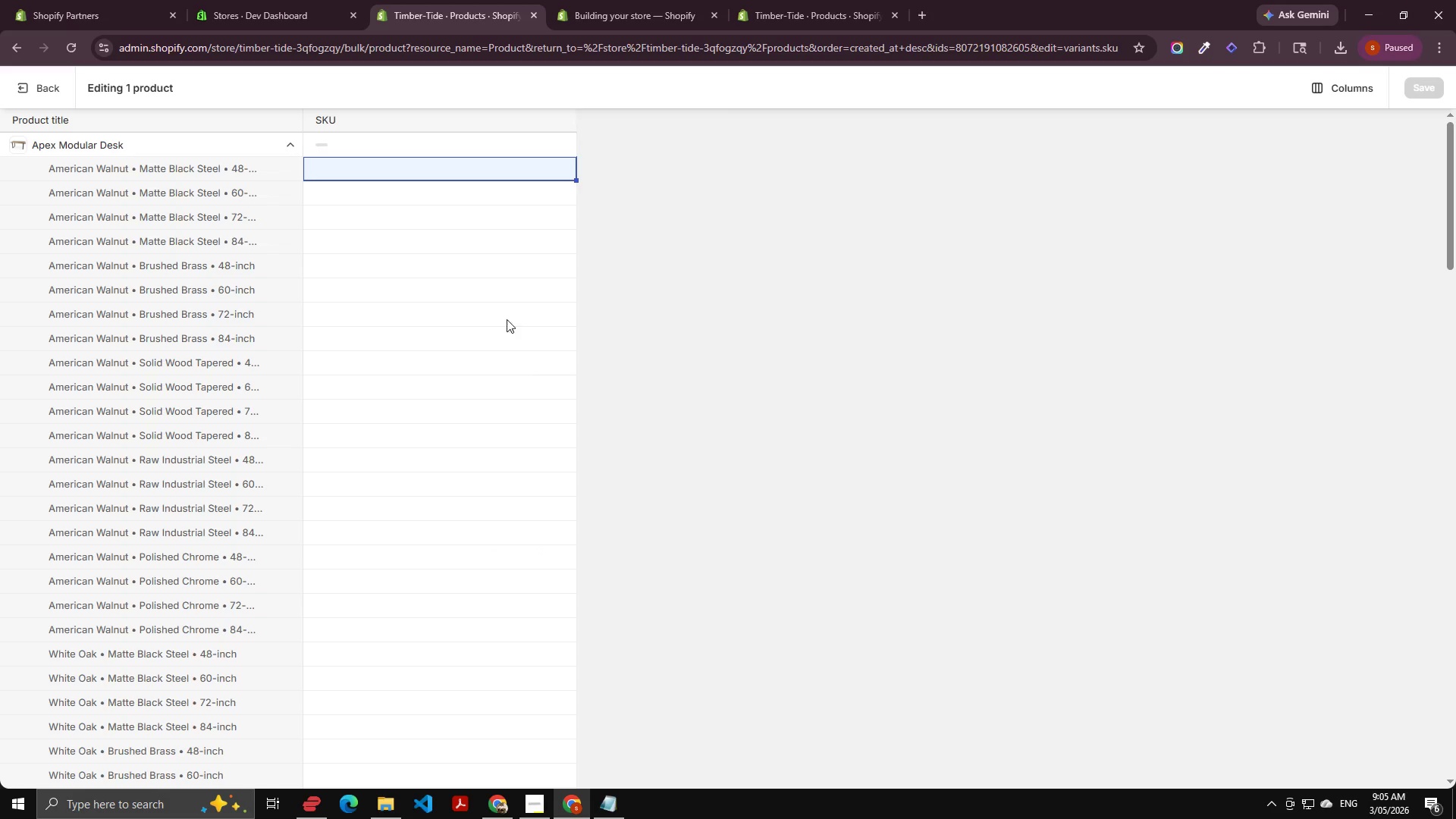 
key(Alt+AltLeft)
 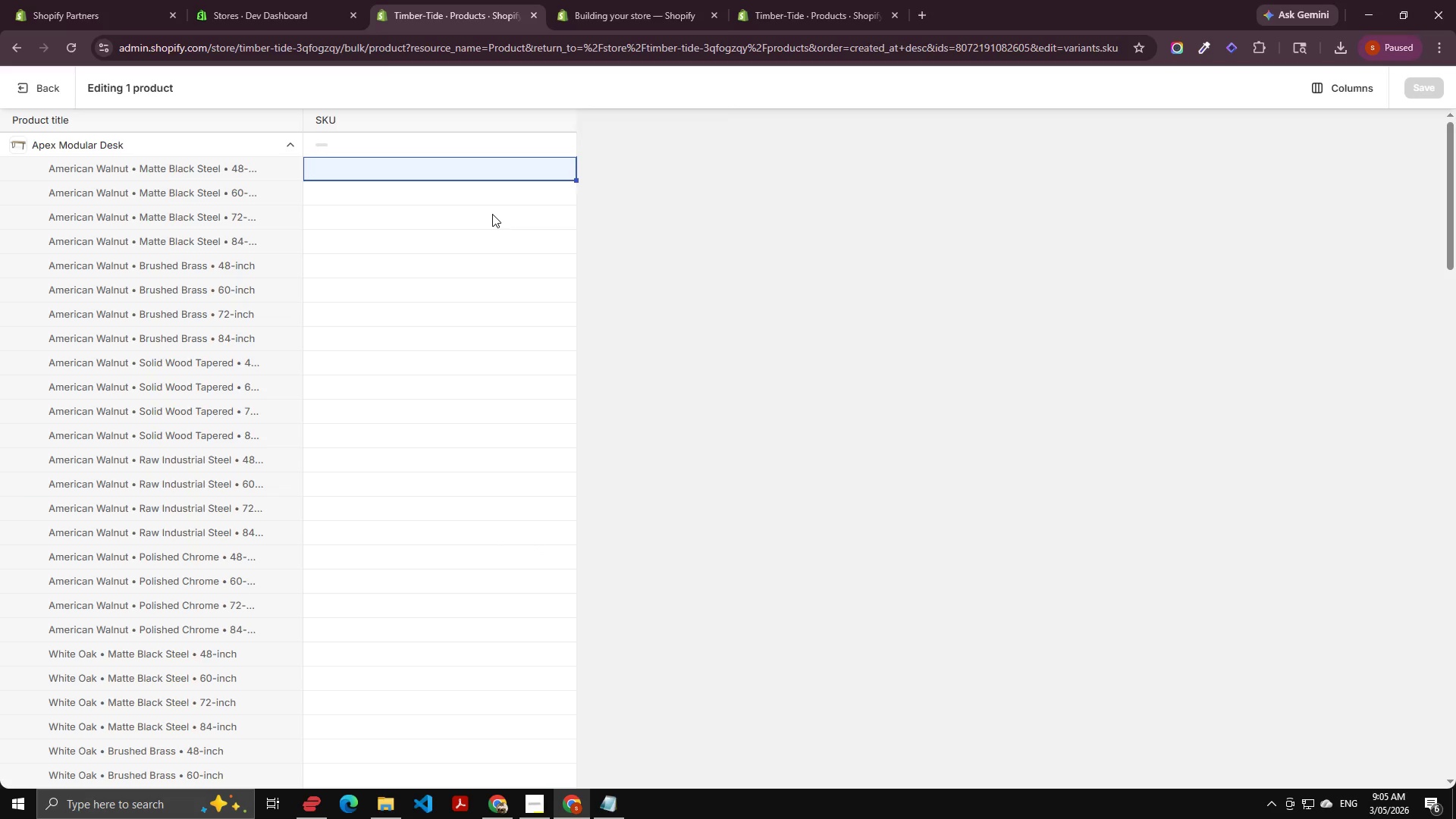 
key(Alt+Tab)
 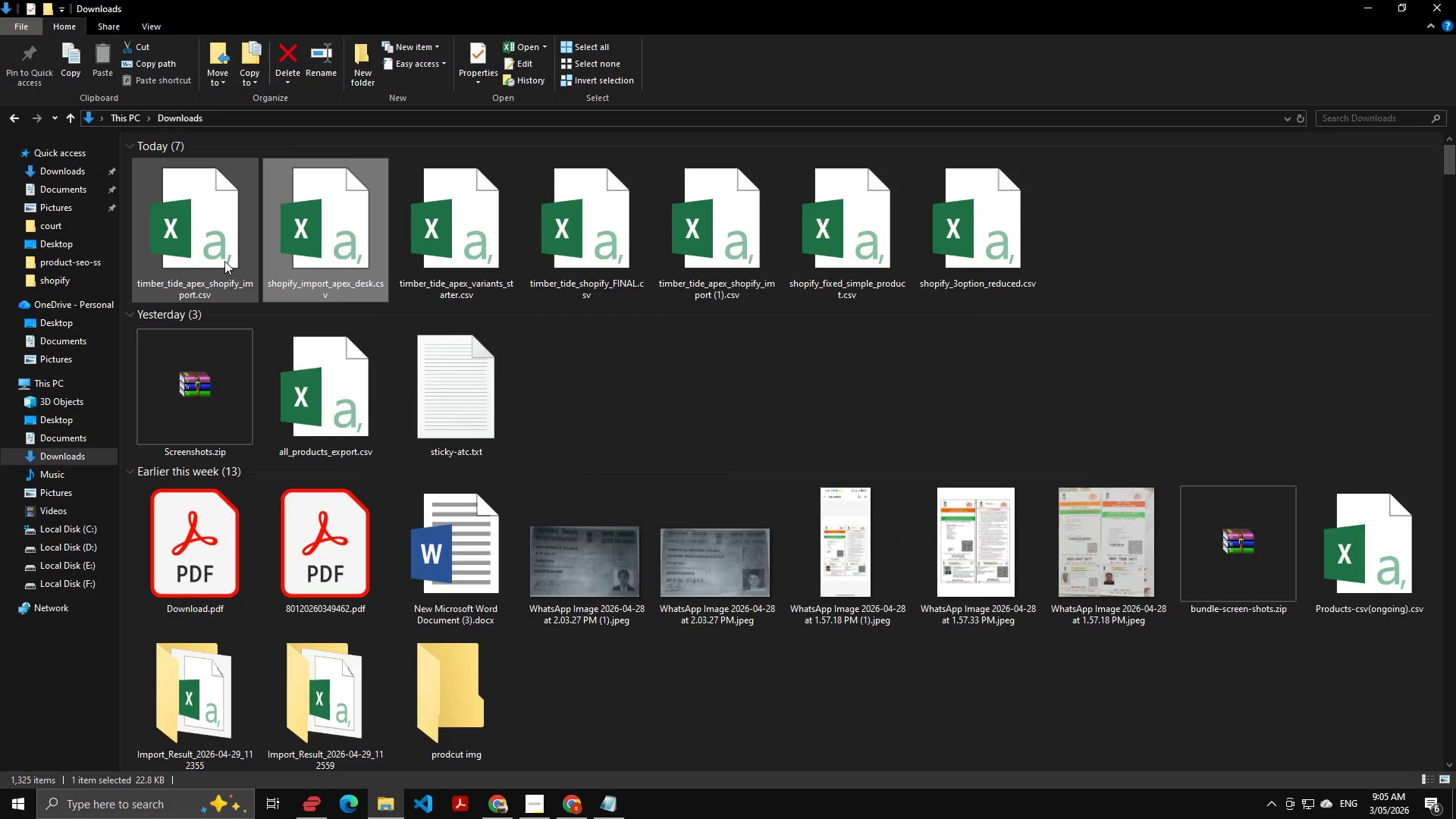 
double_click([224, 261])
 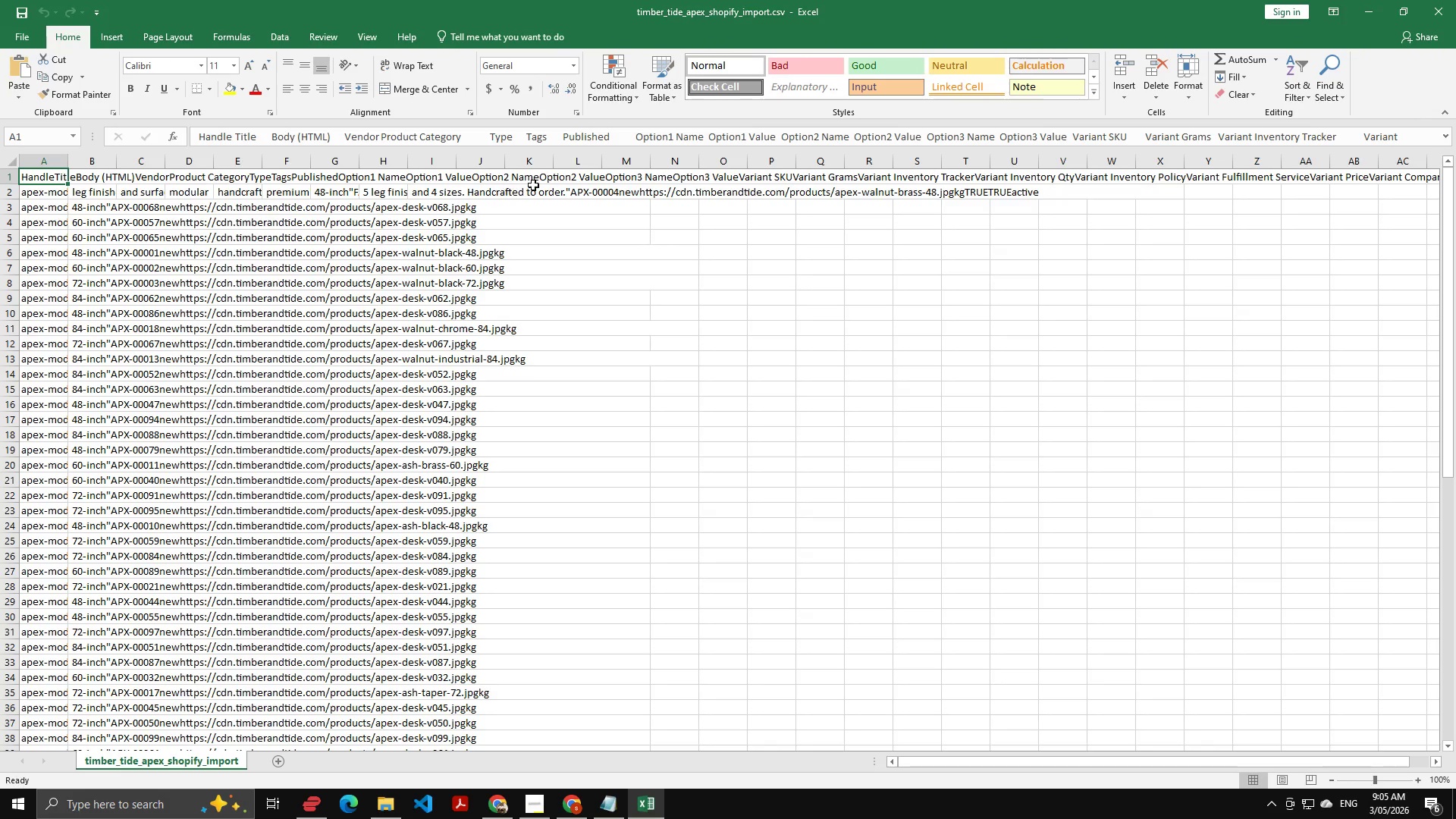 
wait(5.36)
 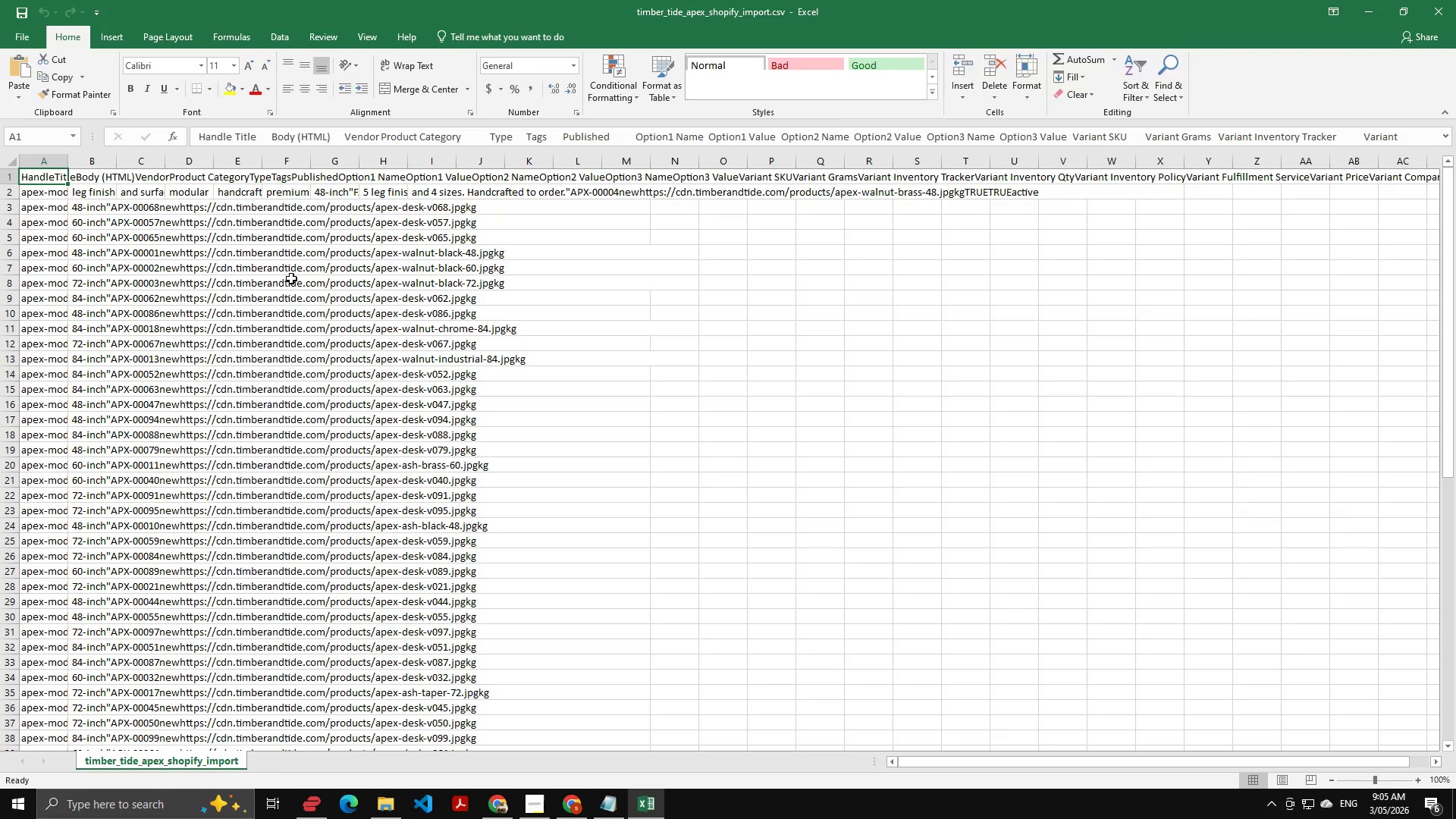 
left_click([774, 196])
 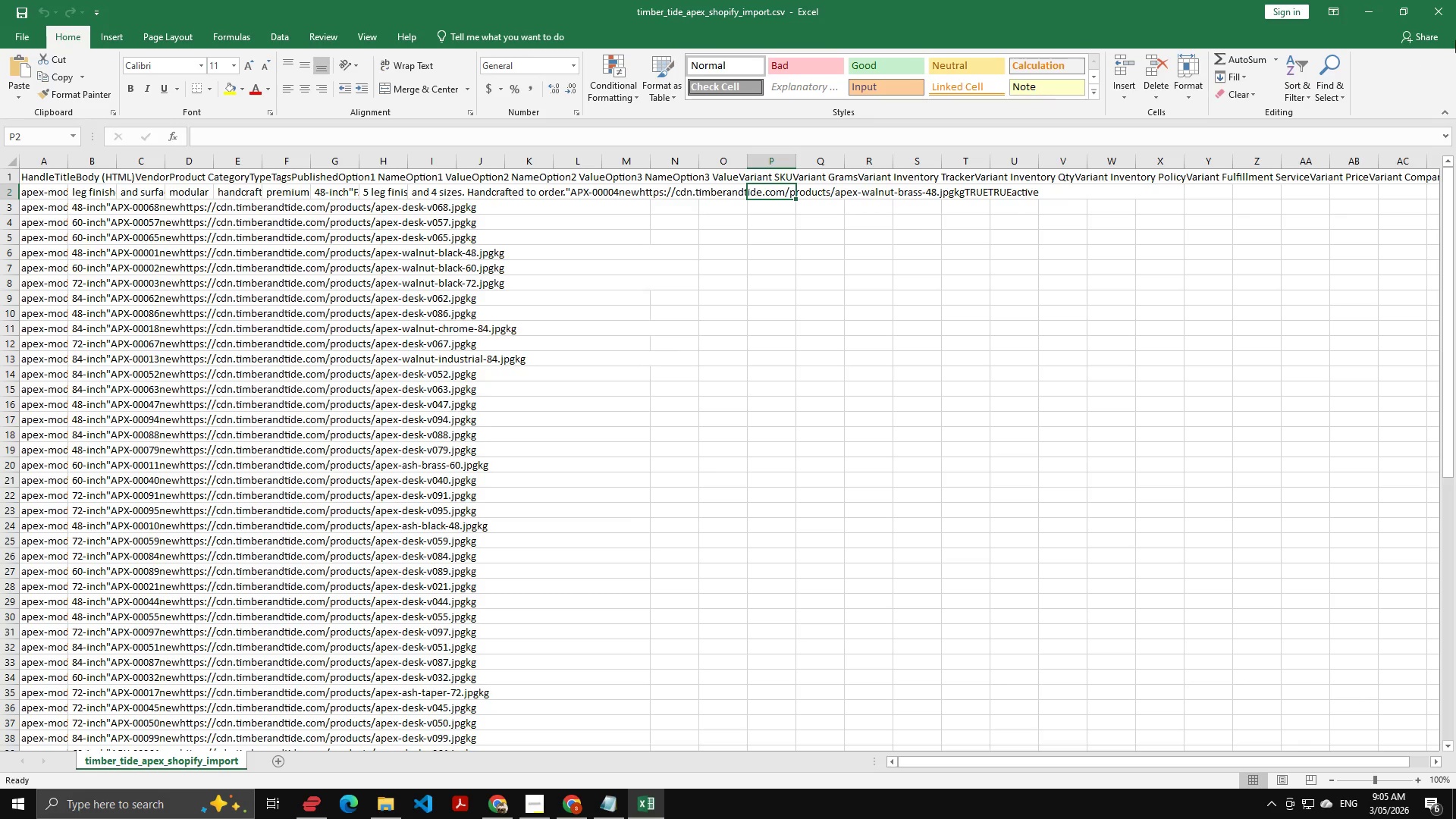 
left_click([1445, 9])
 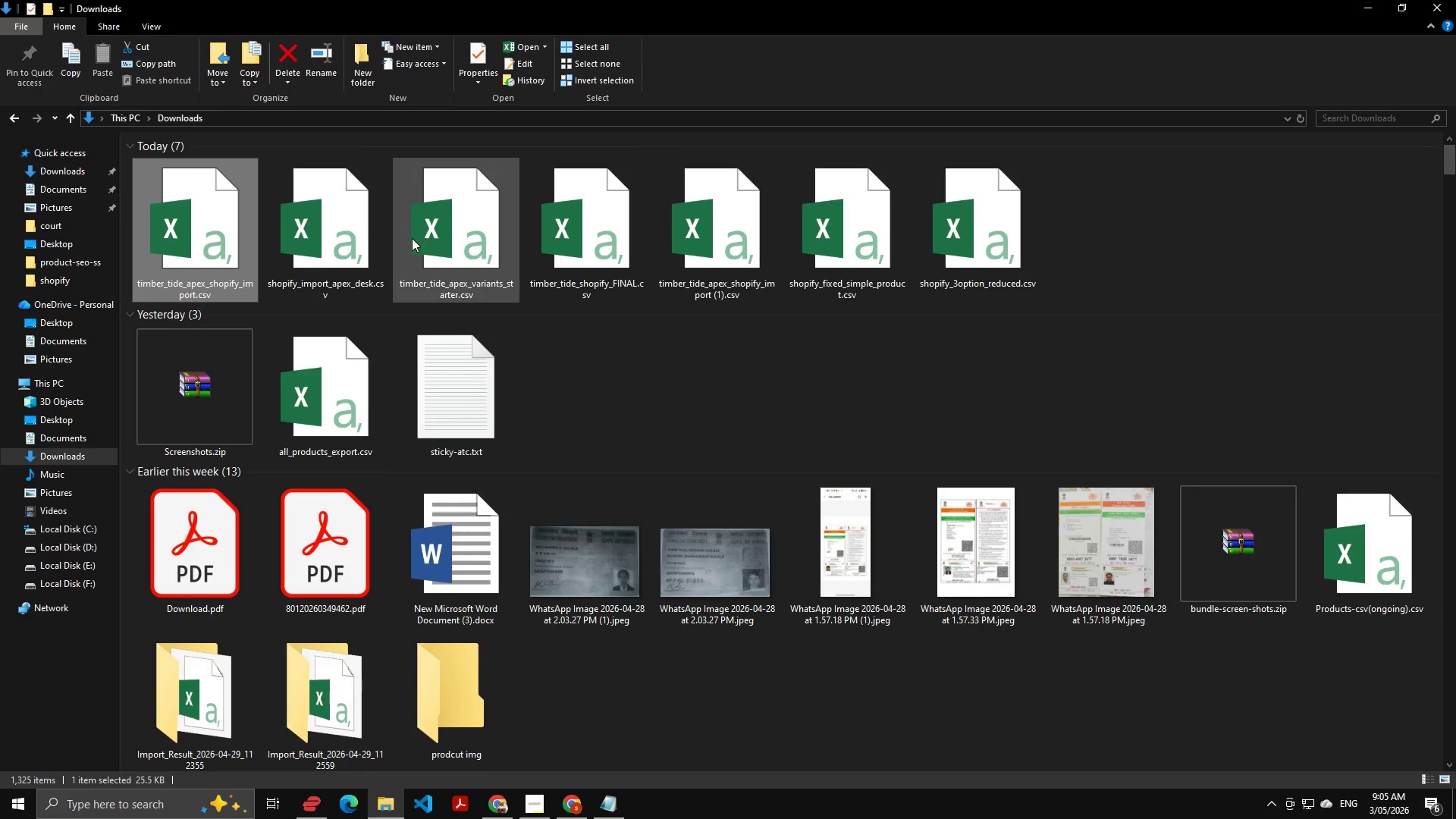 
left_click([276, 228])
 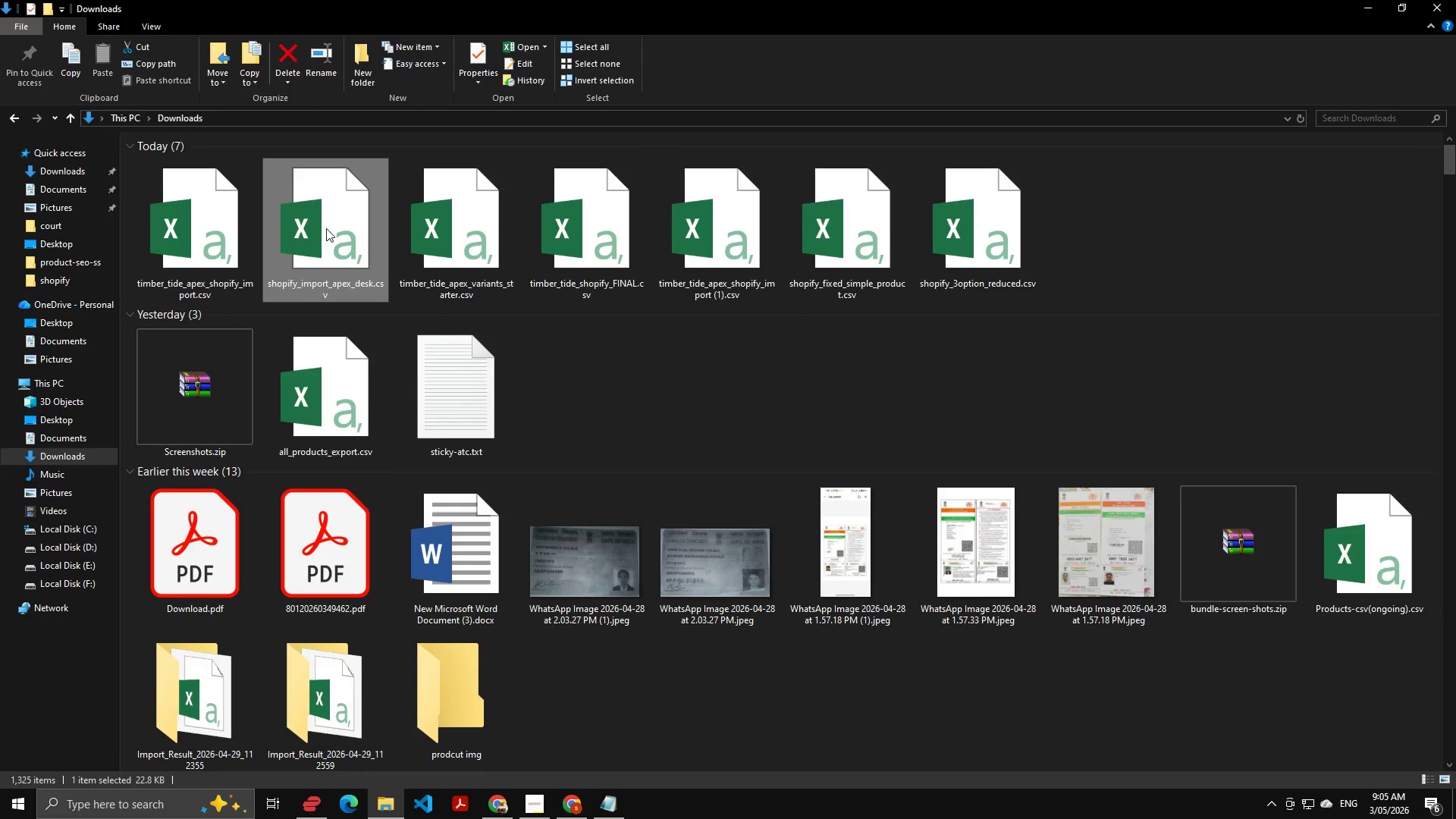 
double_click([326, 228])
 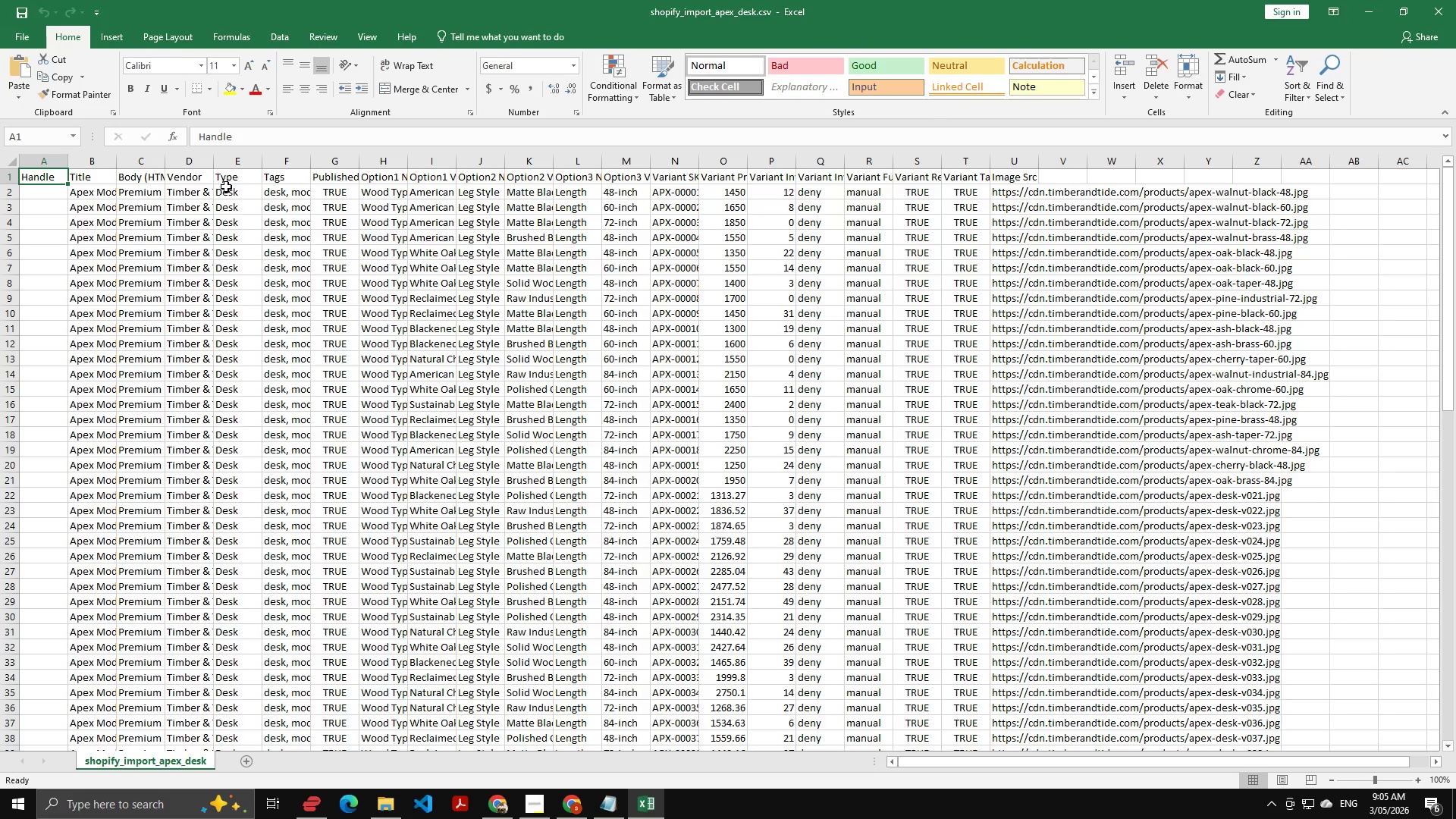 
wait(5.48)
 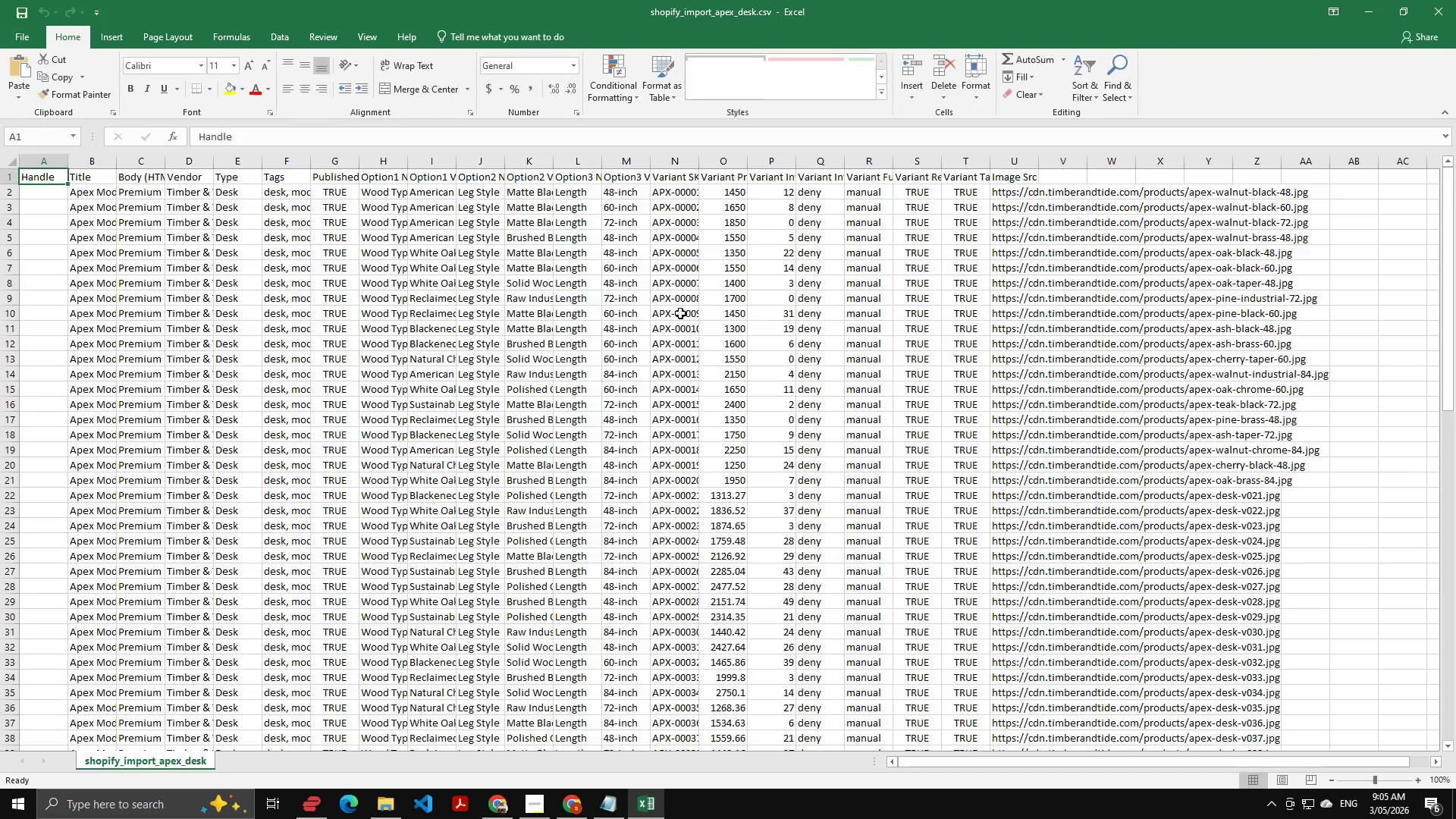 
key(Shift+ShiftLeft)
 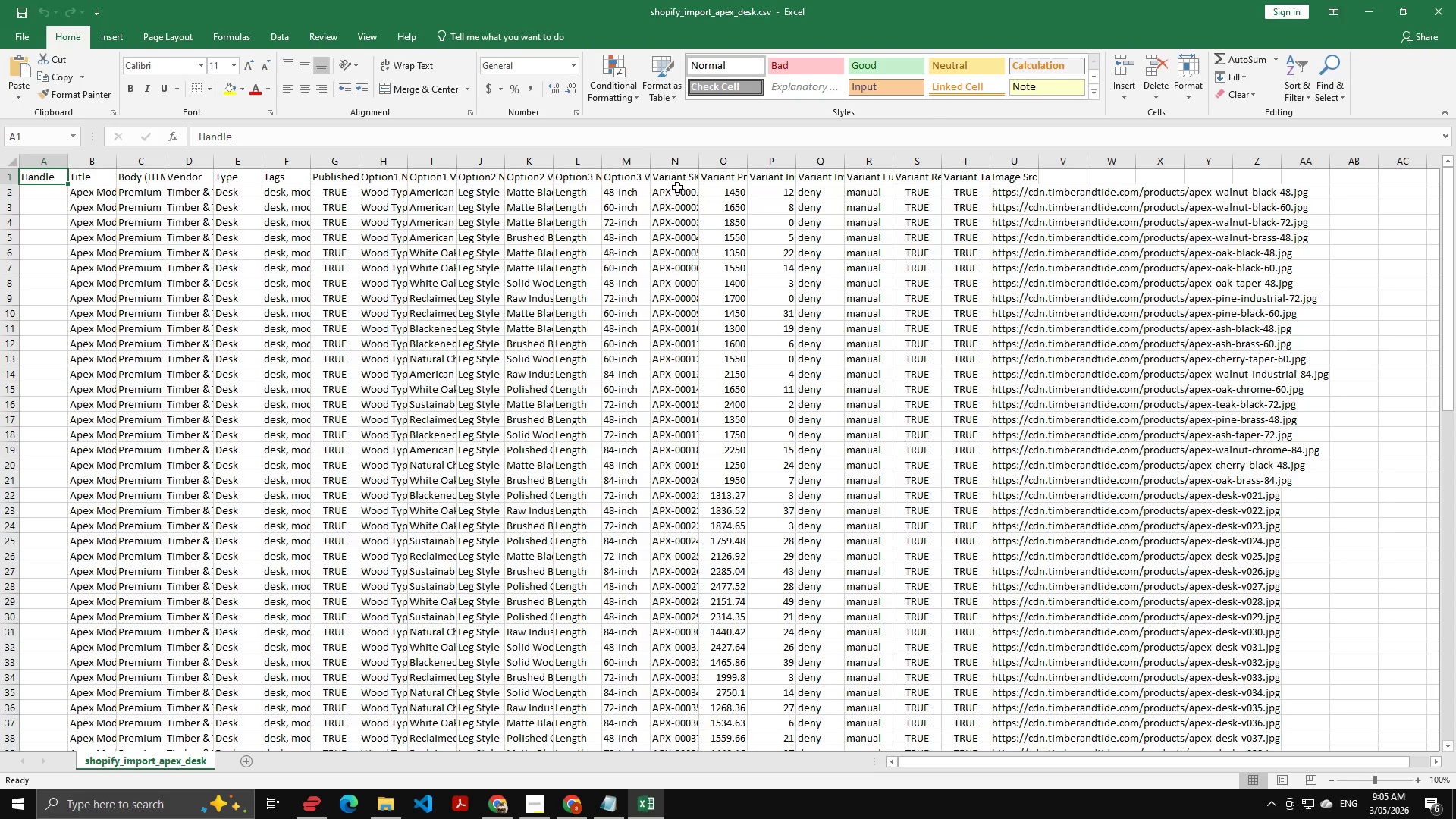 
left_click([676, 188])
 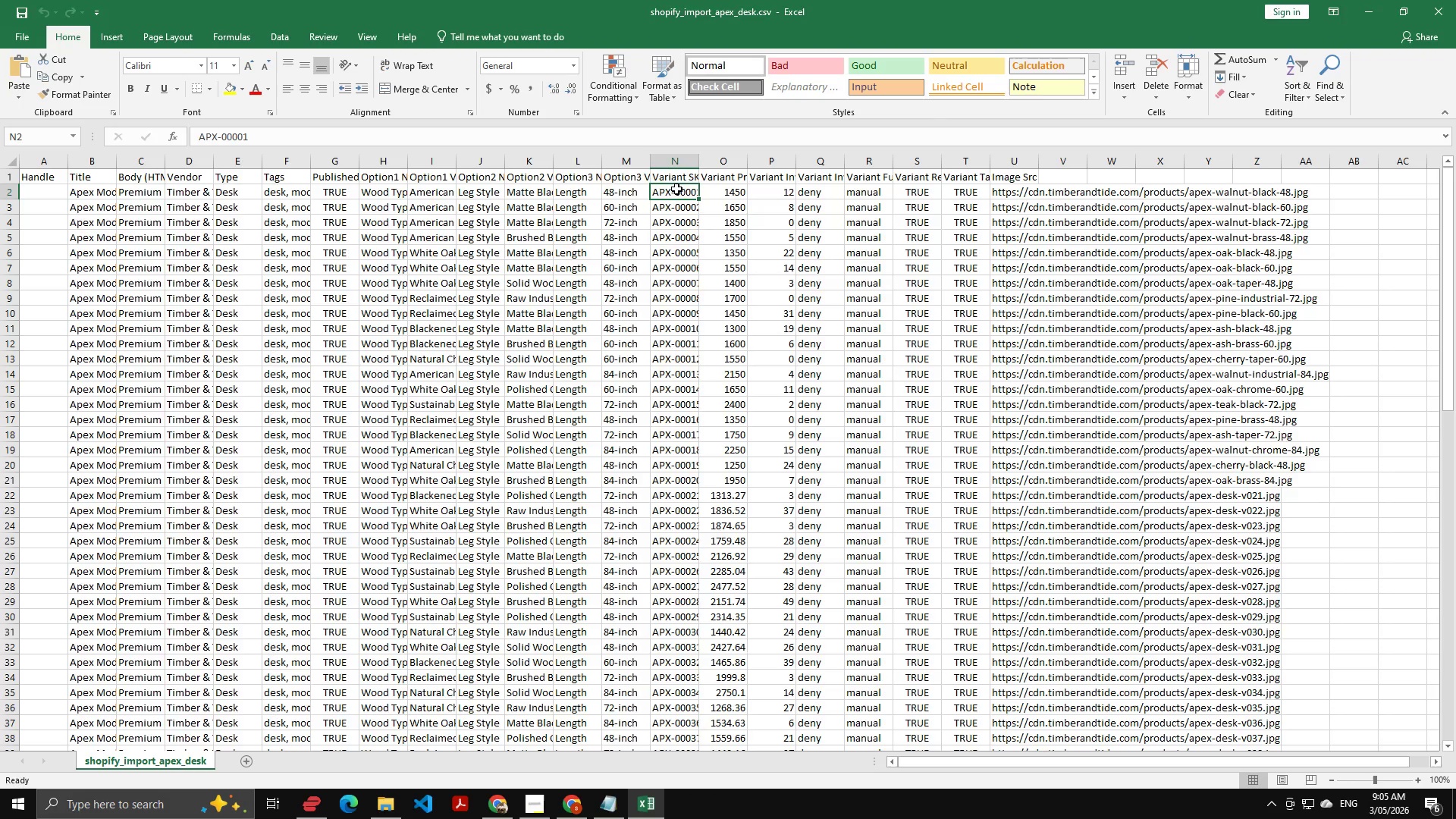 
key(Control+C)
 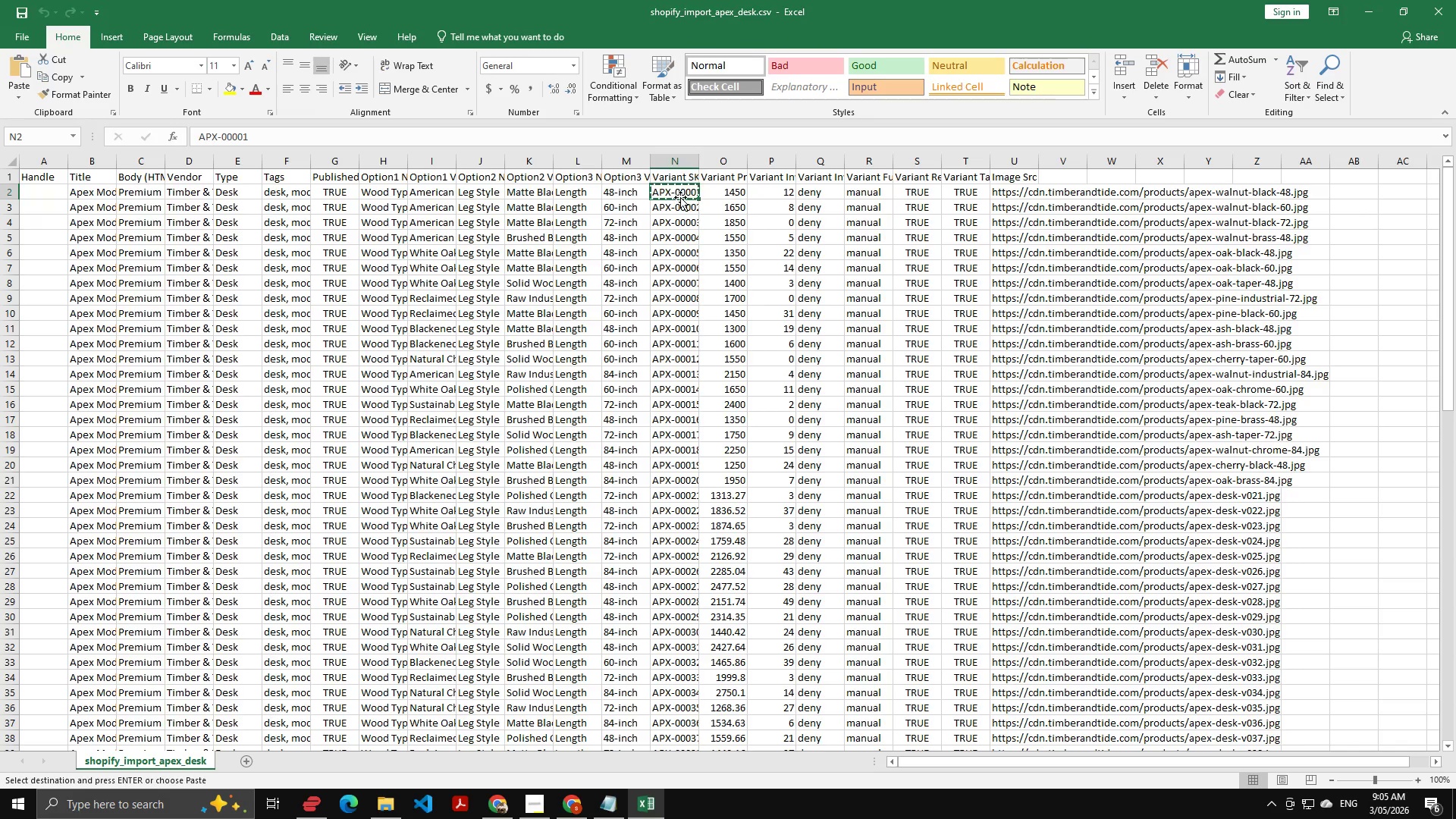 
key(Alt+AltLeft)
 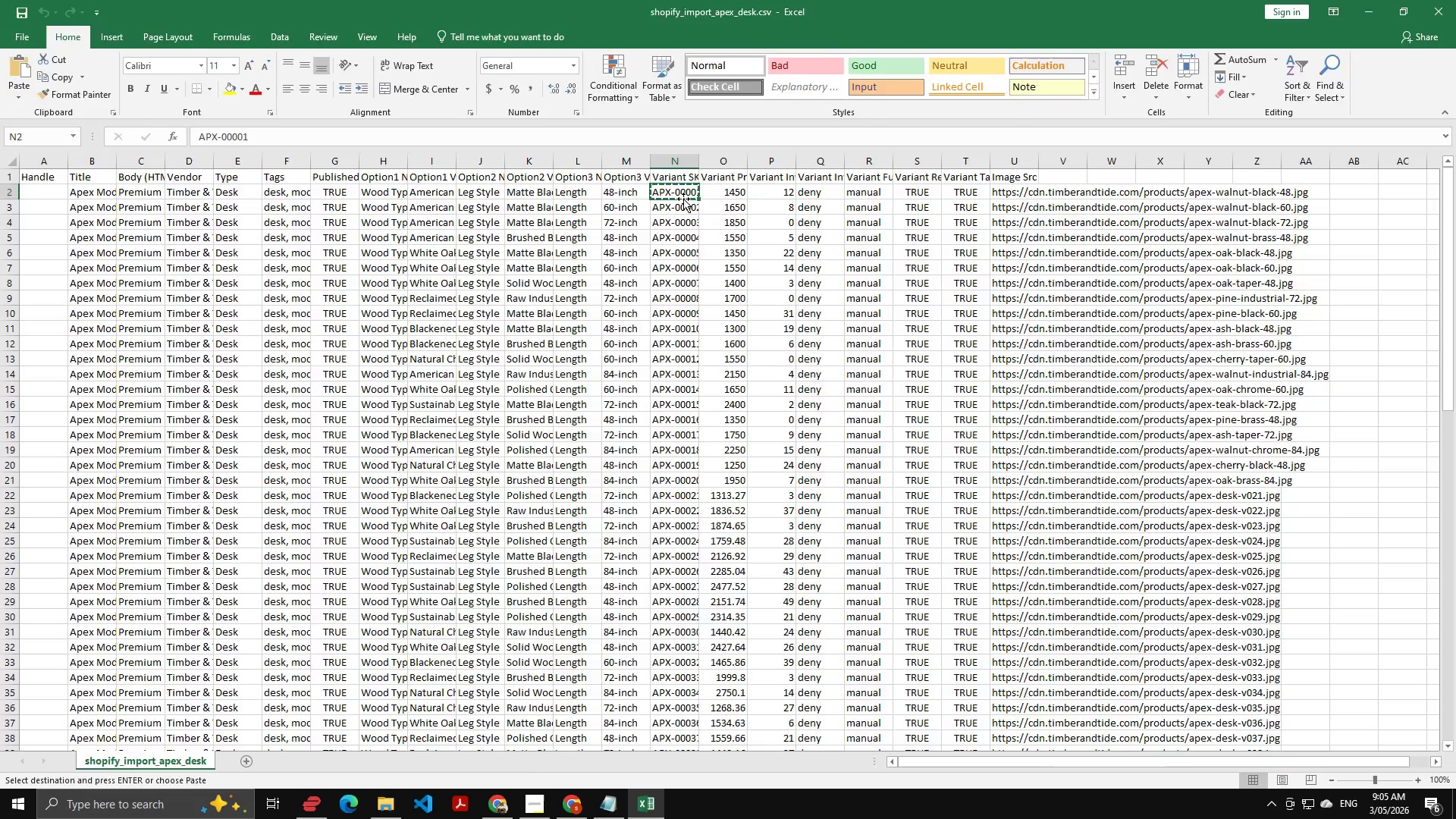 
key(Alt+Tab)
 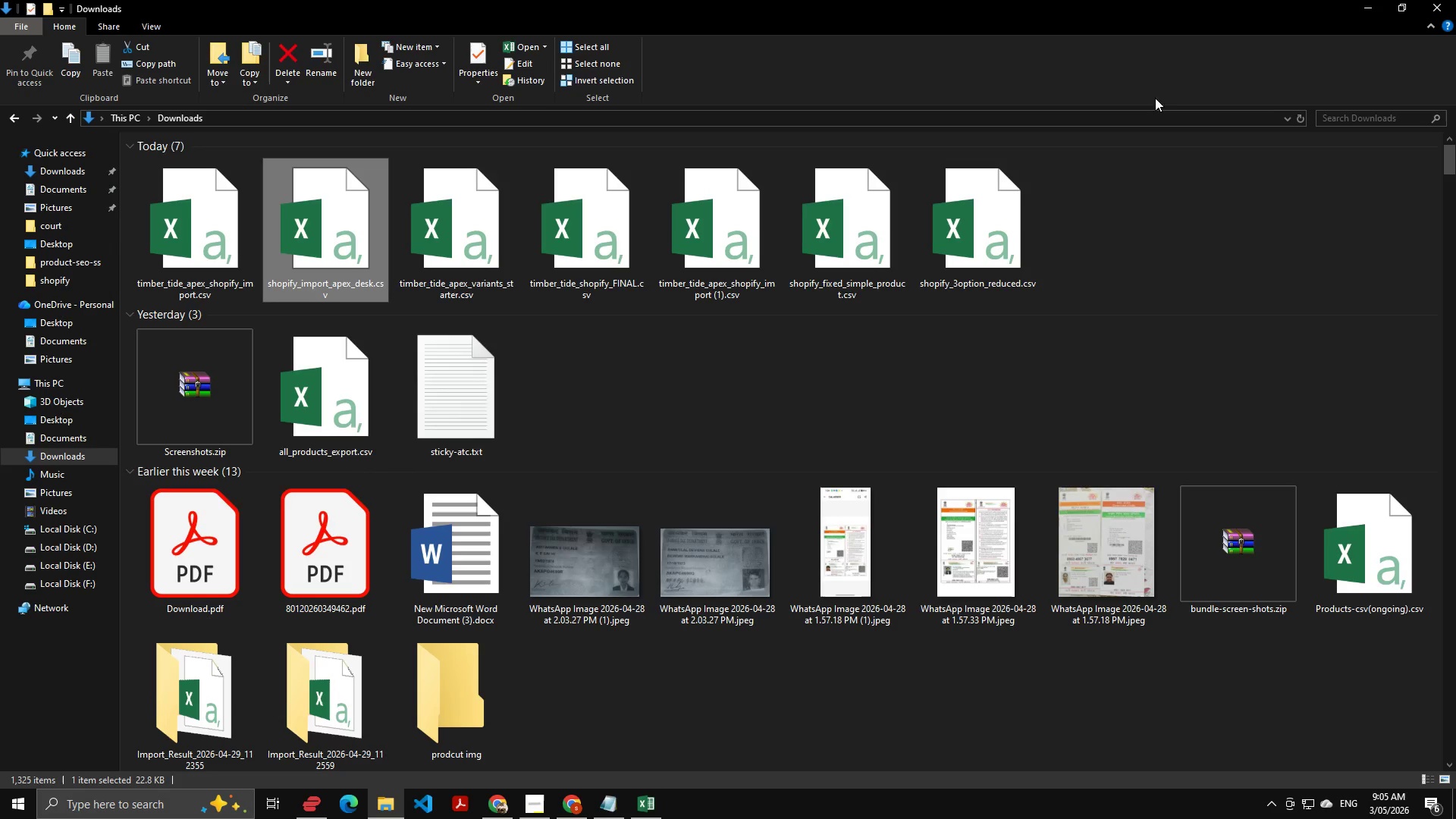 
key(Alt+Tab)
 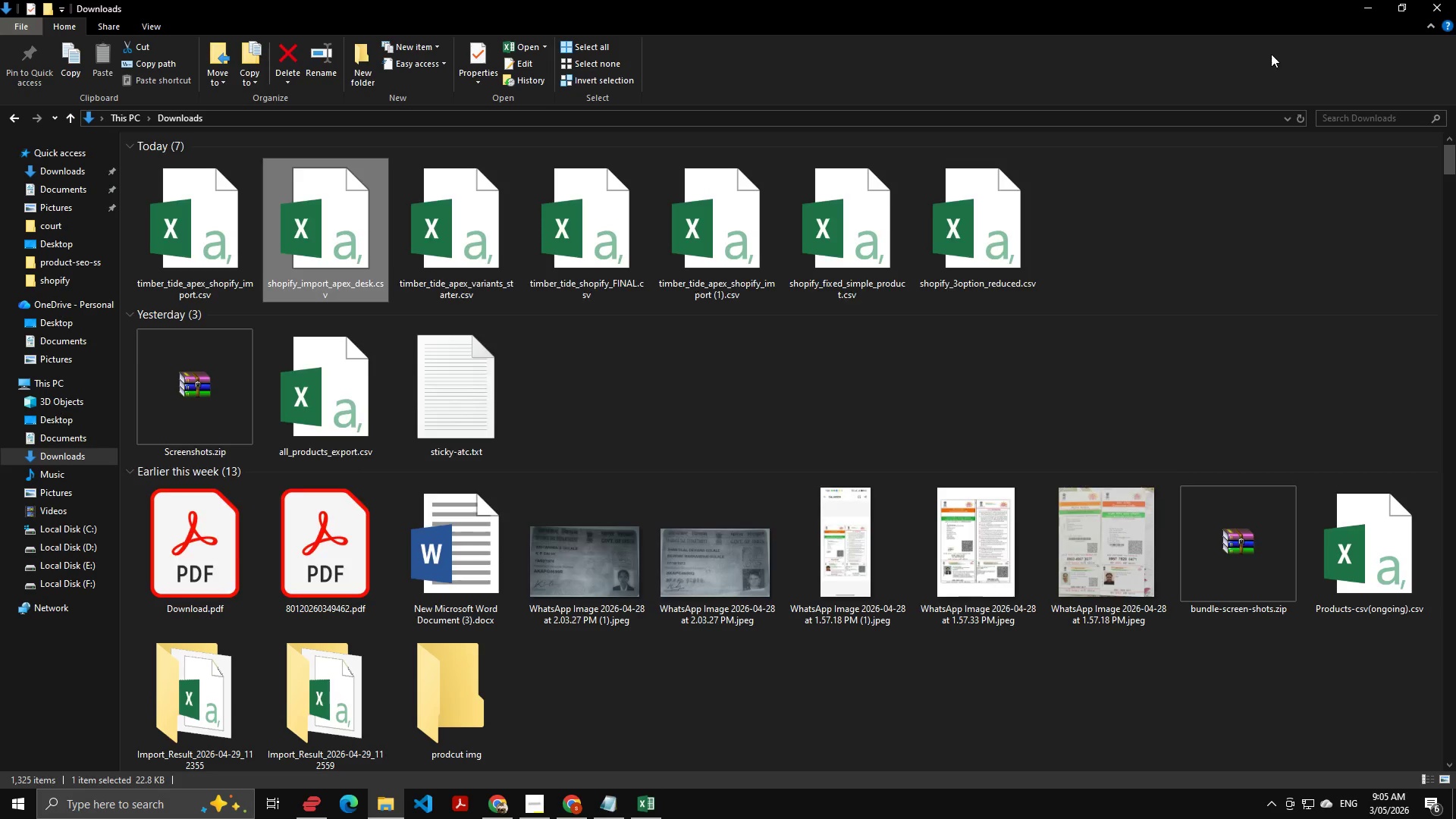 
key(Alt+Tab)
 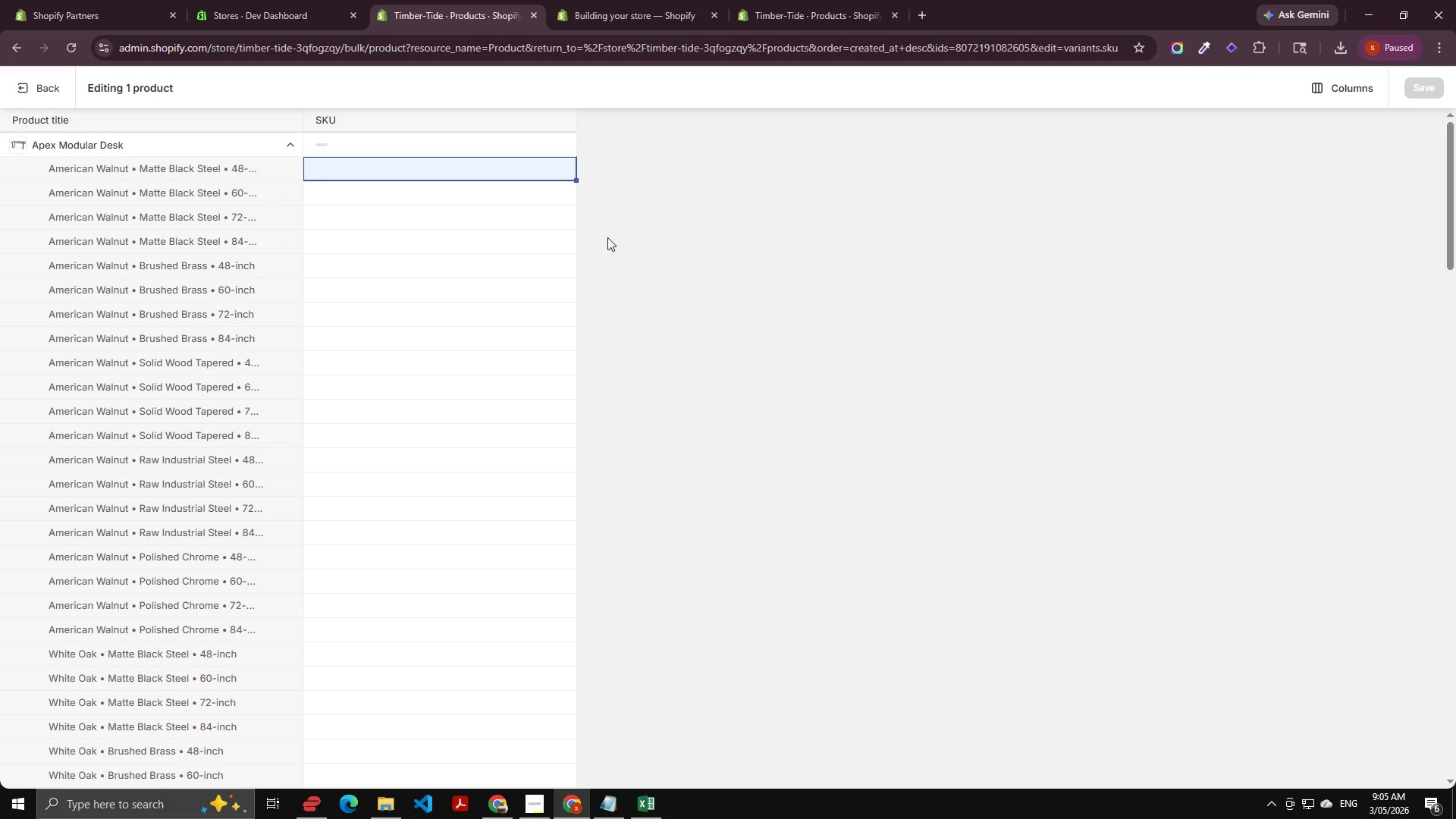 
key(Control+V)
 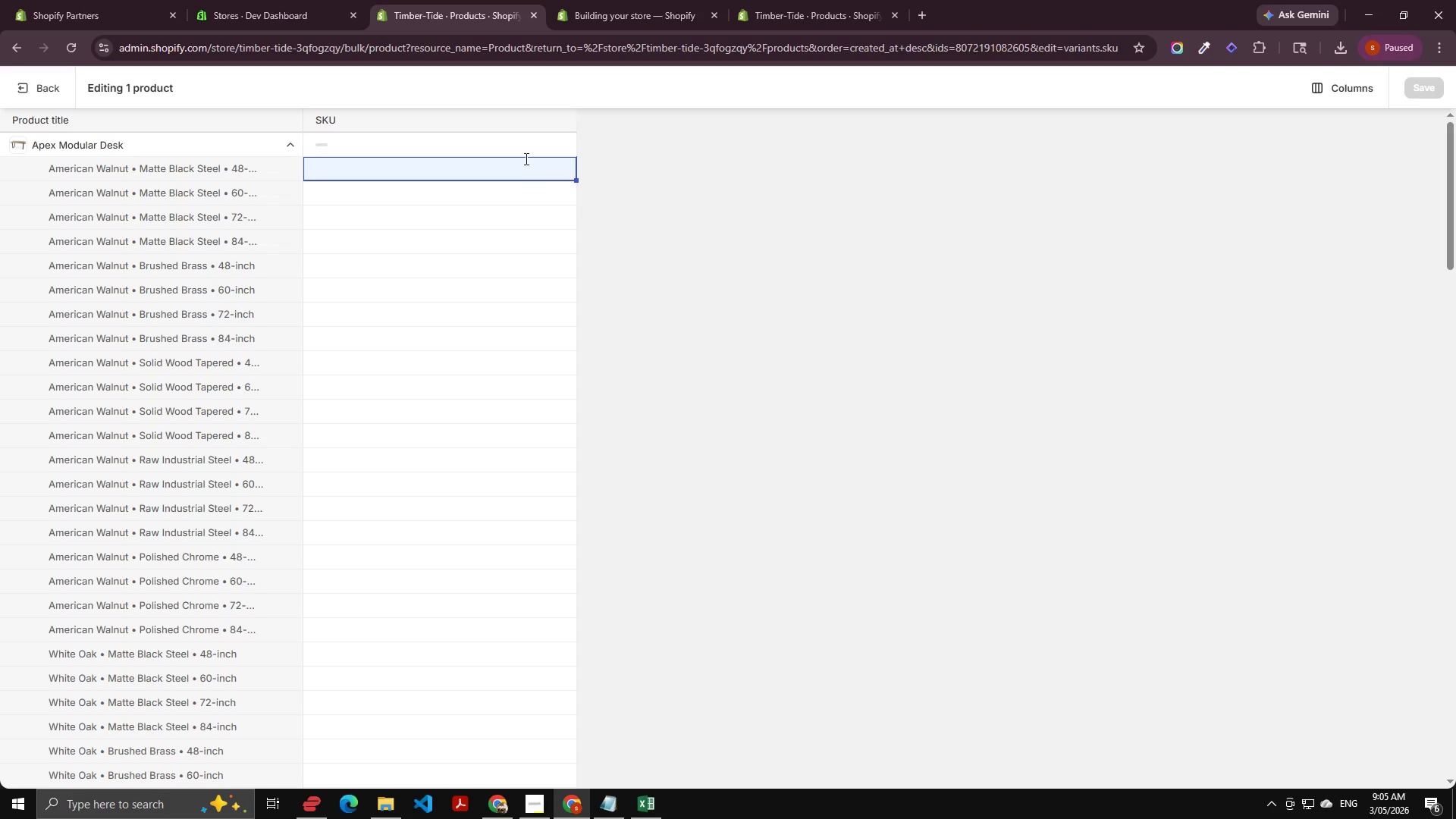 
left_click([525, 158])
 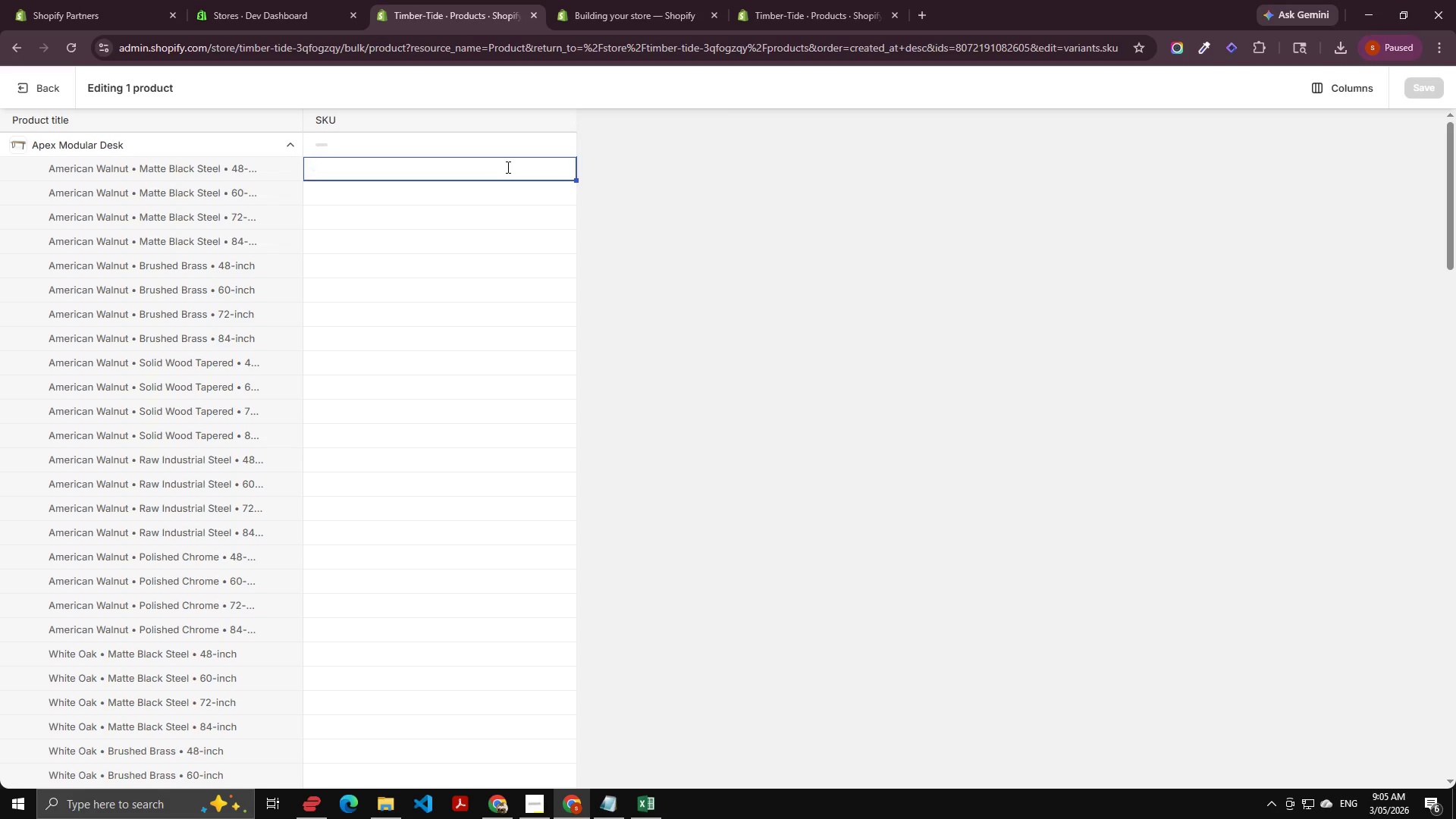 
key(Control+V)
 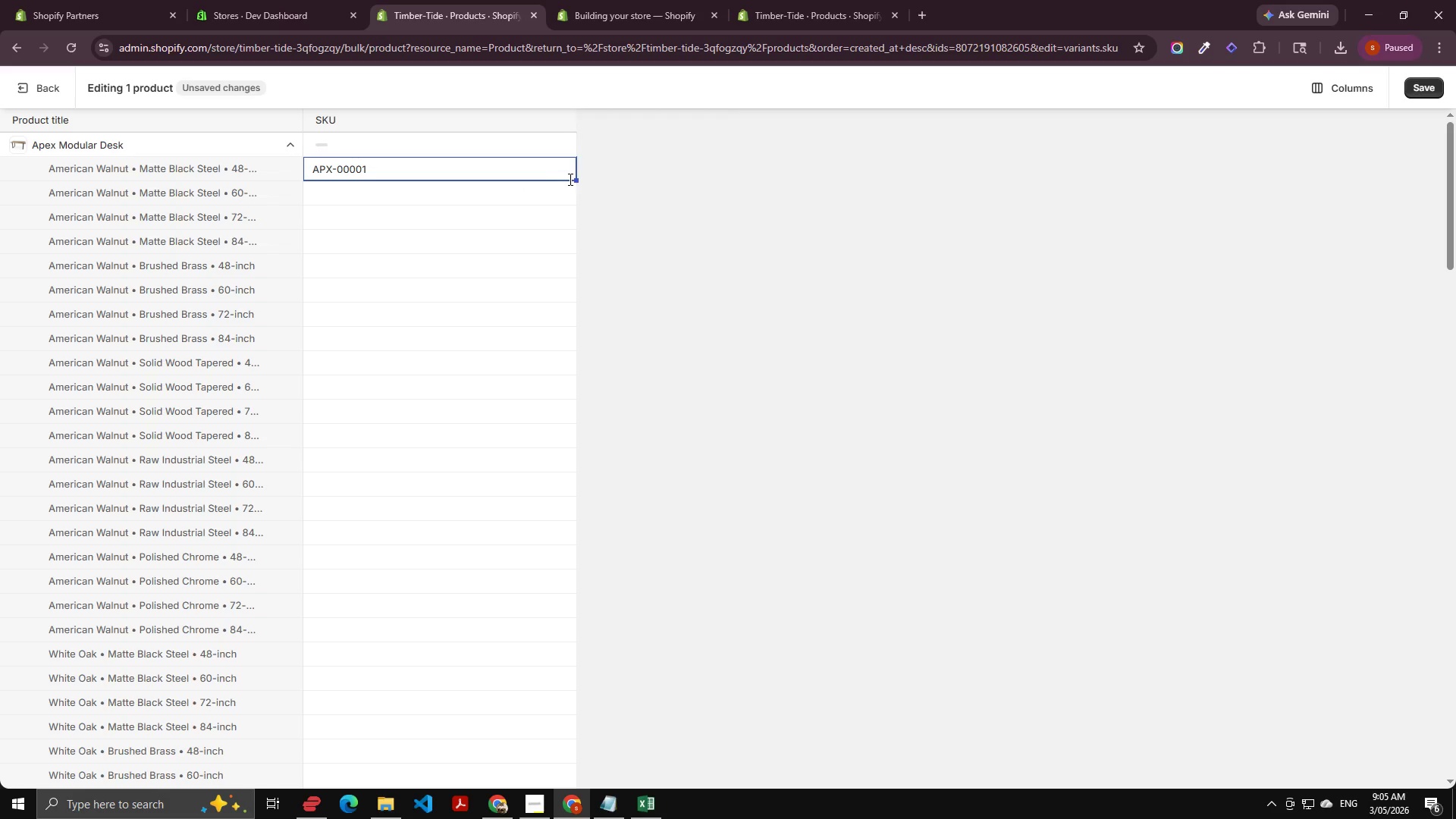 
hold_key(key=ControlLeft, duration=1.5)
left_click_drag(start_coordinate=[578, 181], to_coordinate=[575, 293])
 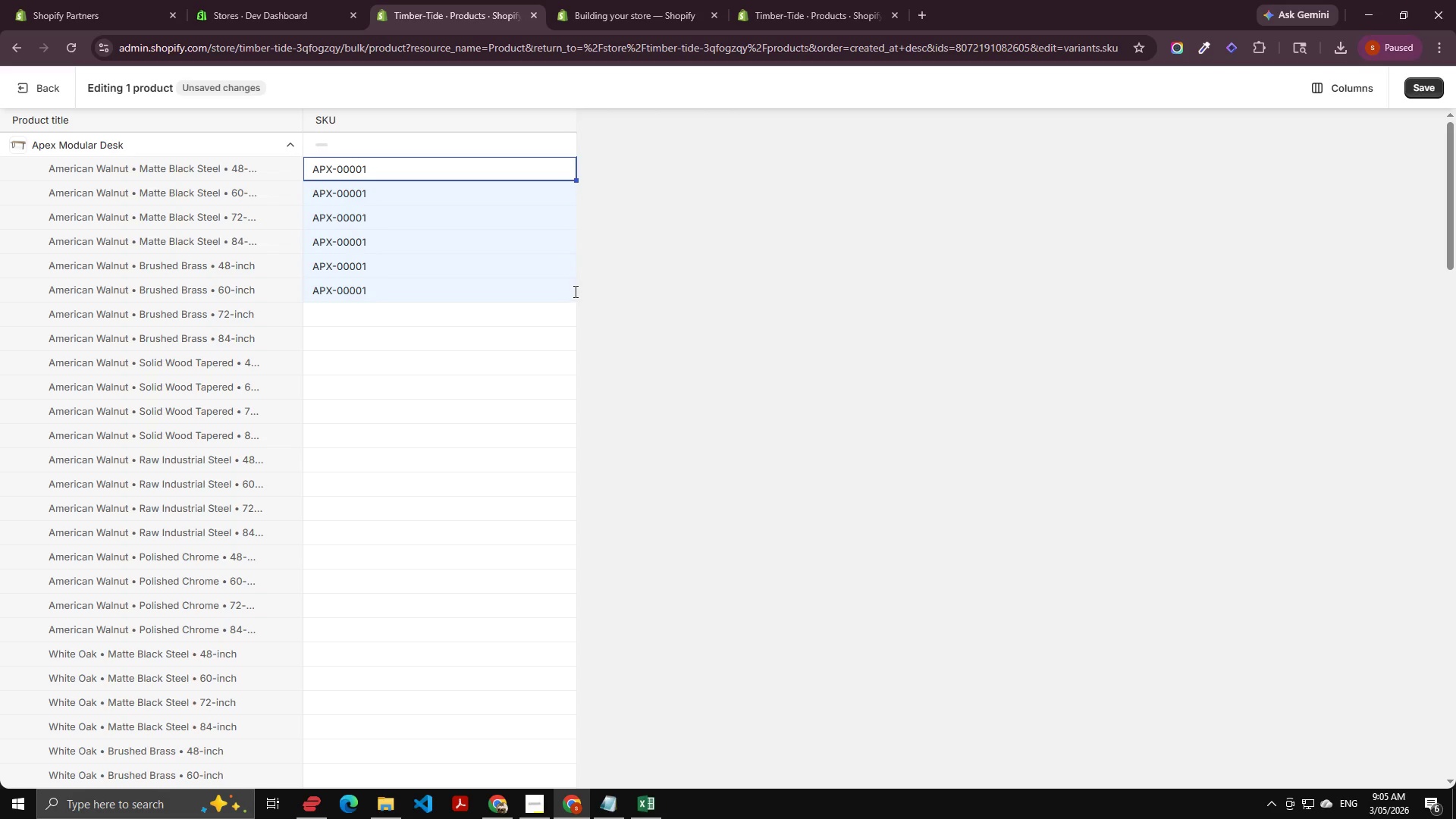 
hold_key(key=ControlLeft, duration=0.95)
 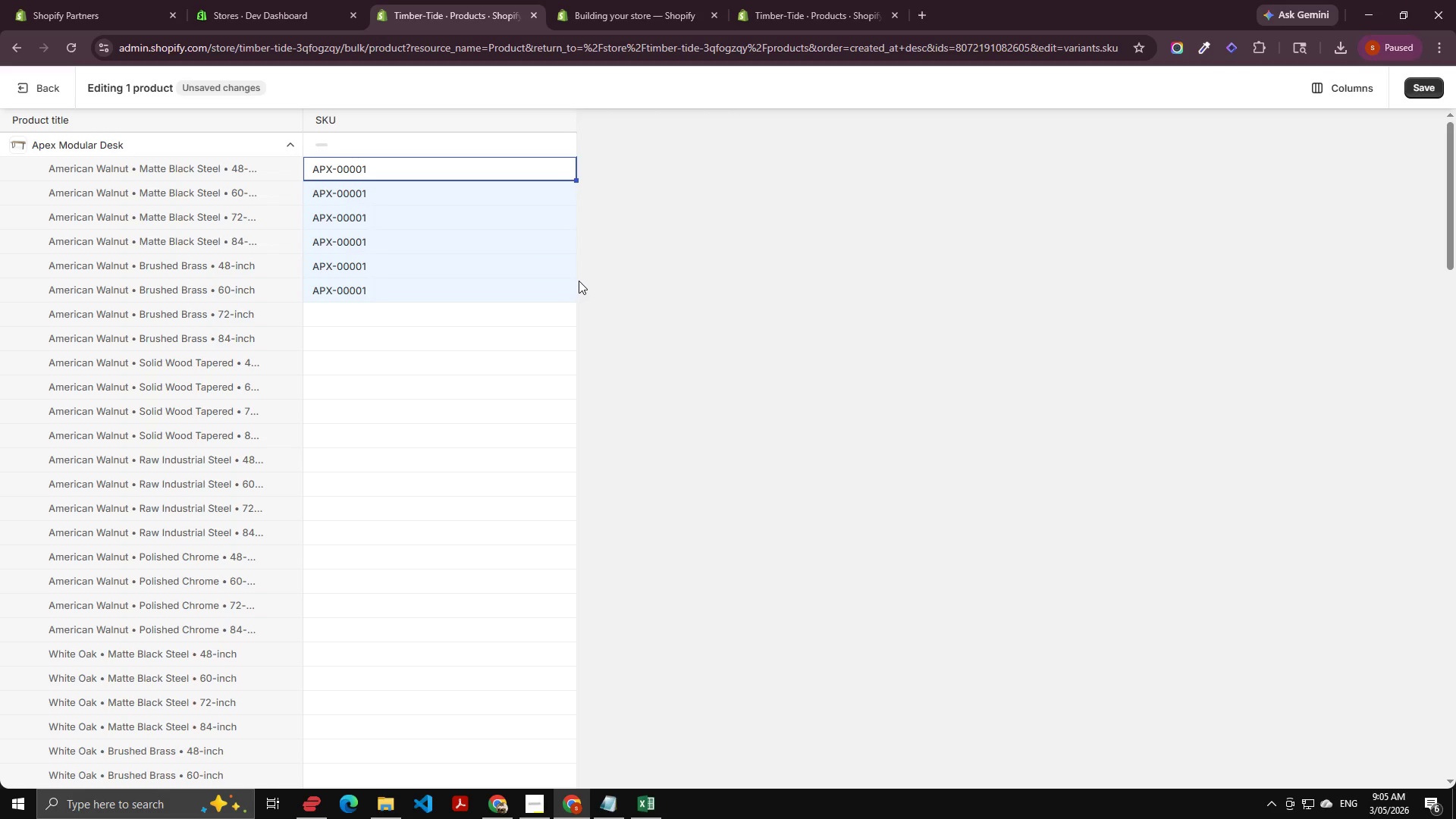 
key(Control+Z)
 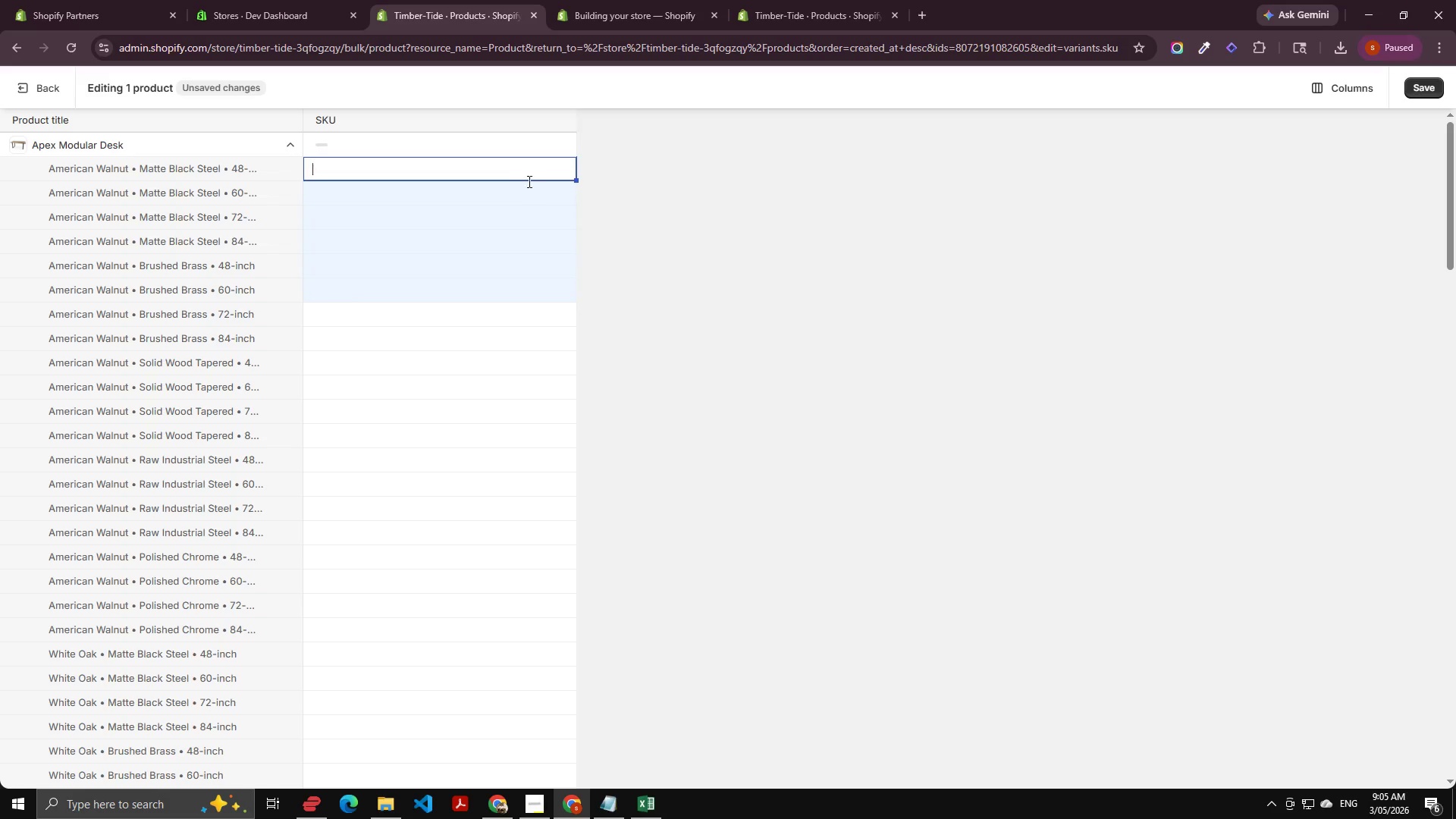 
left_click([516, 175])
 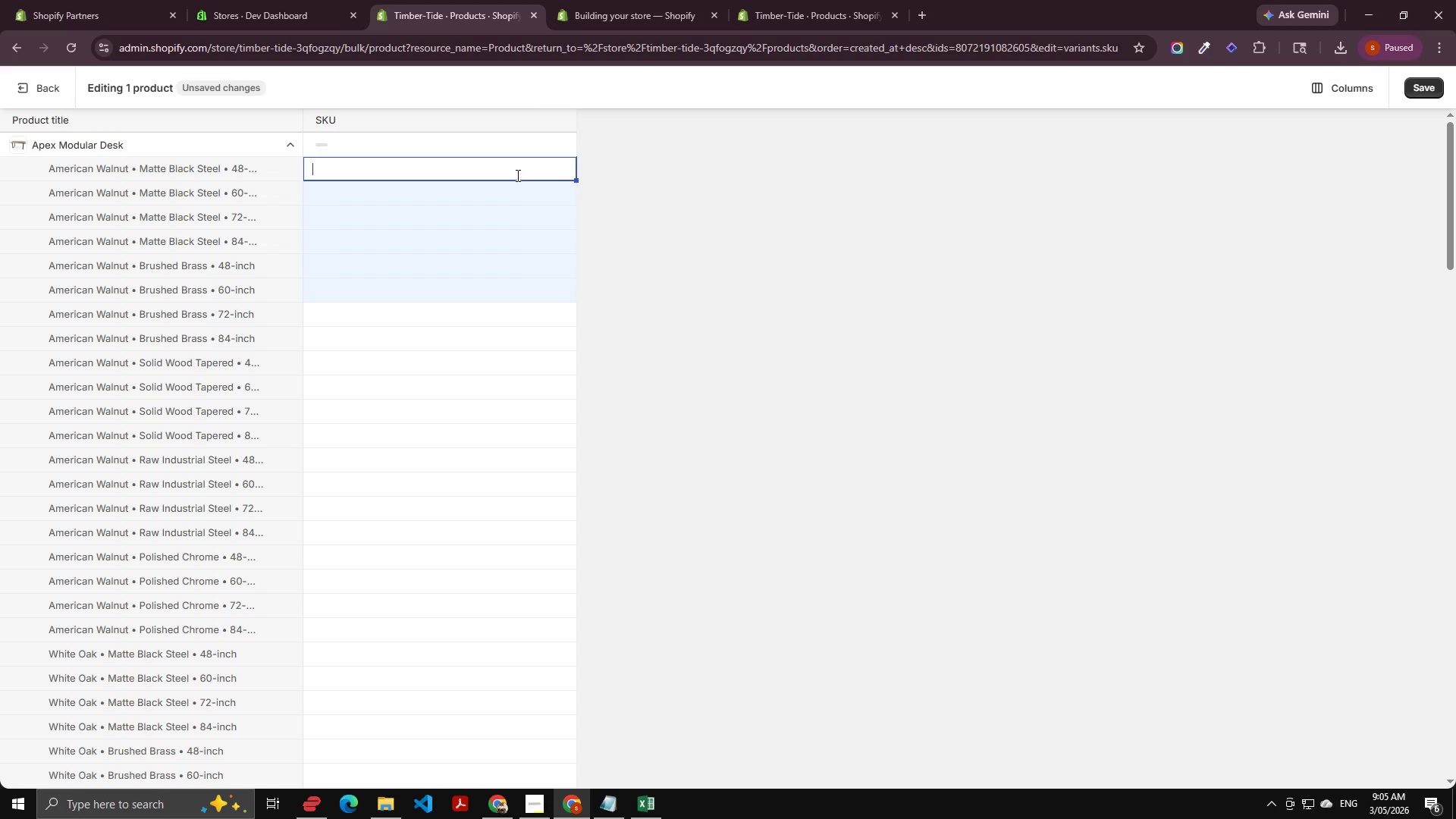 
key(Control+V)
 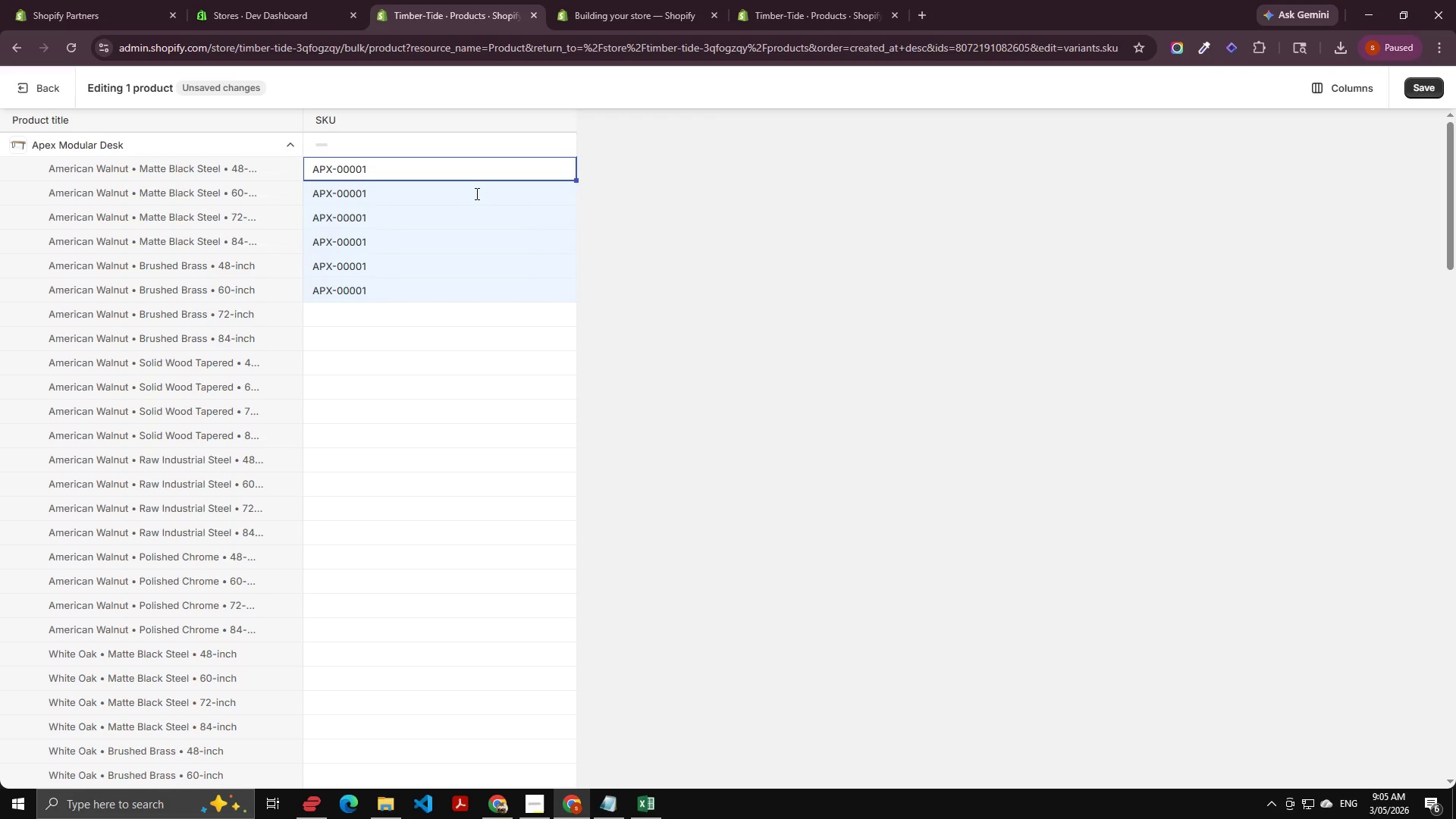 
left_click([475, 193])
 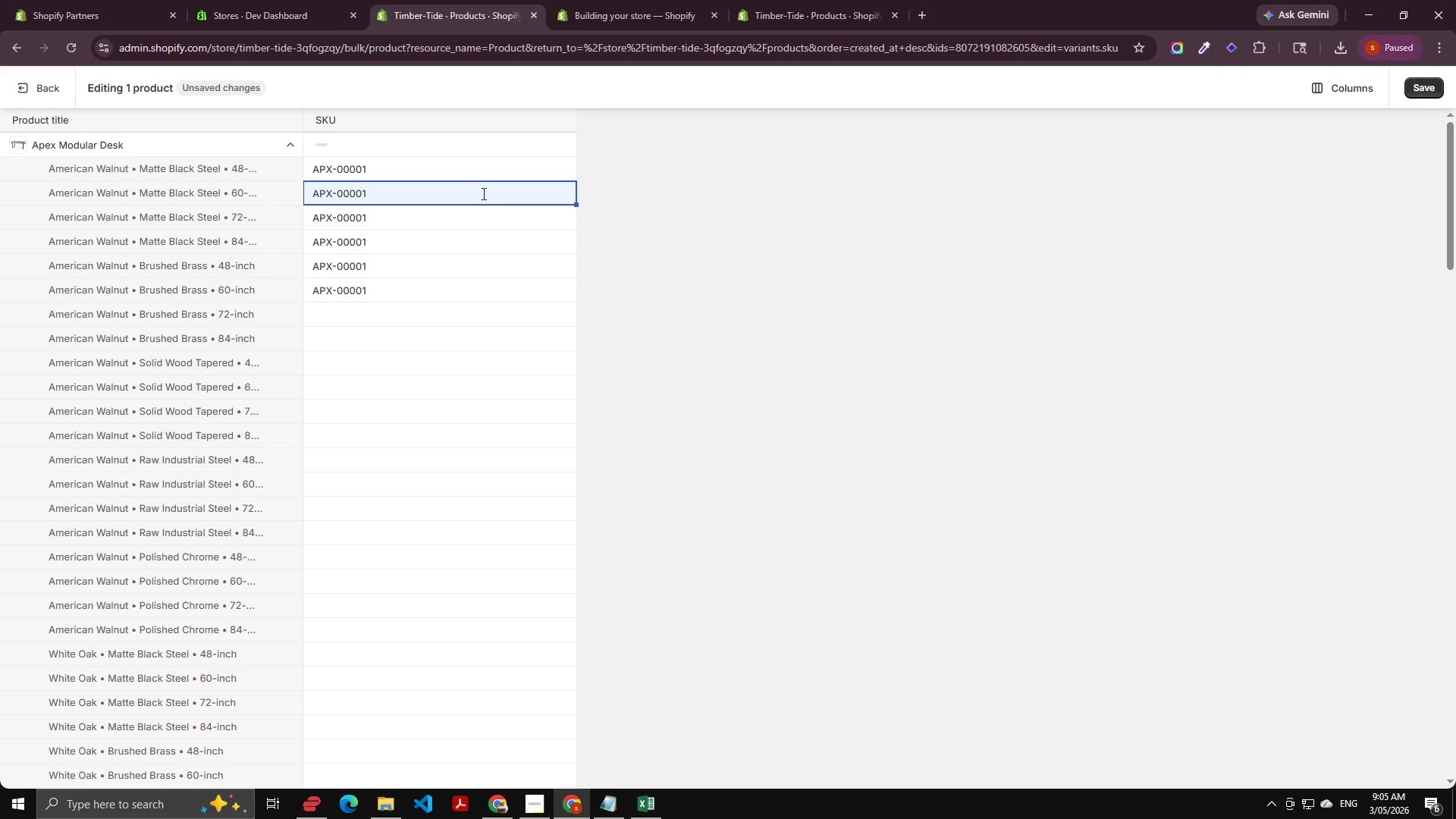 
key(Control+Z)
 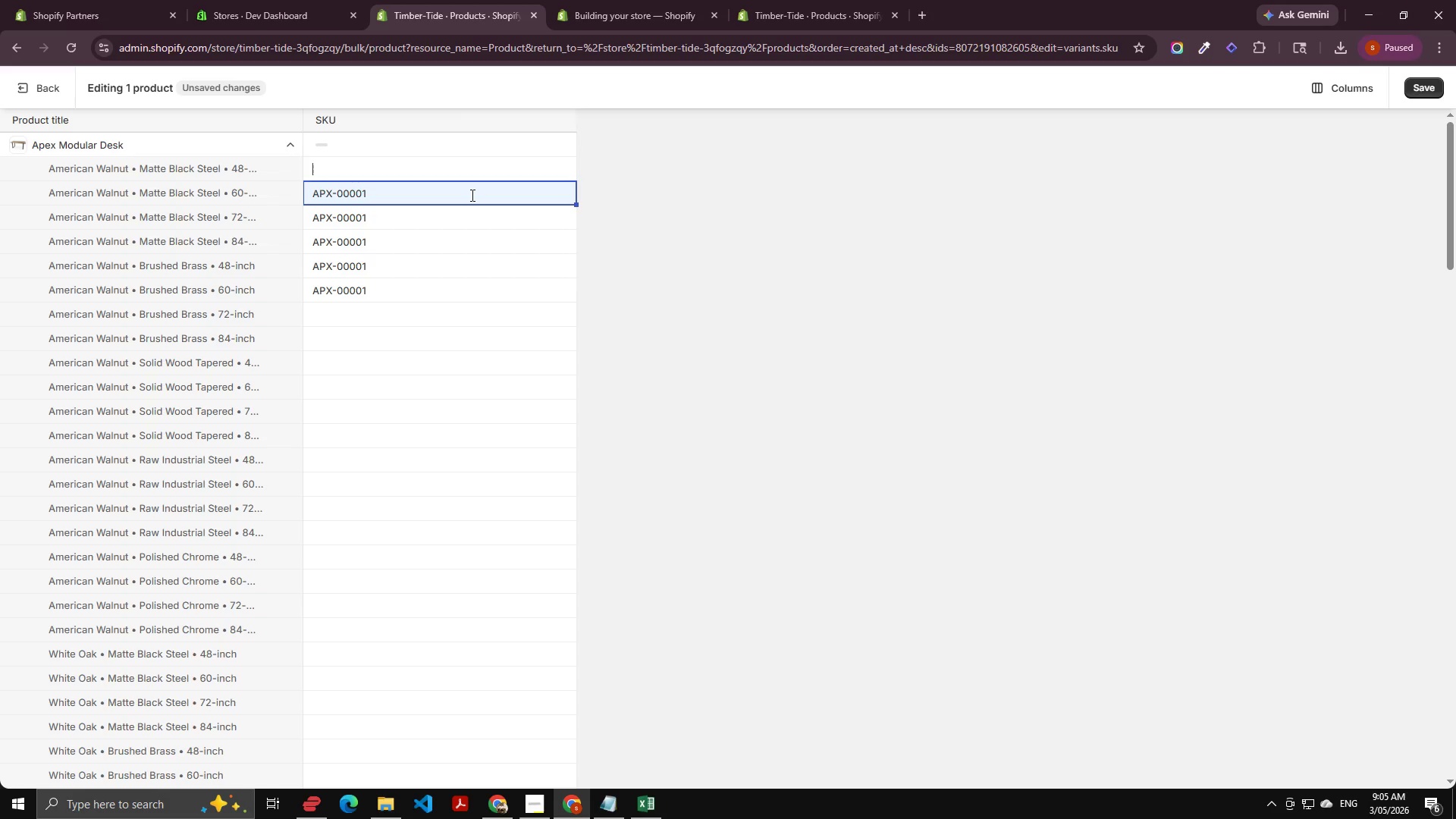 
key(Control+Z)
 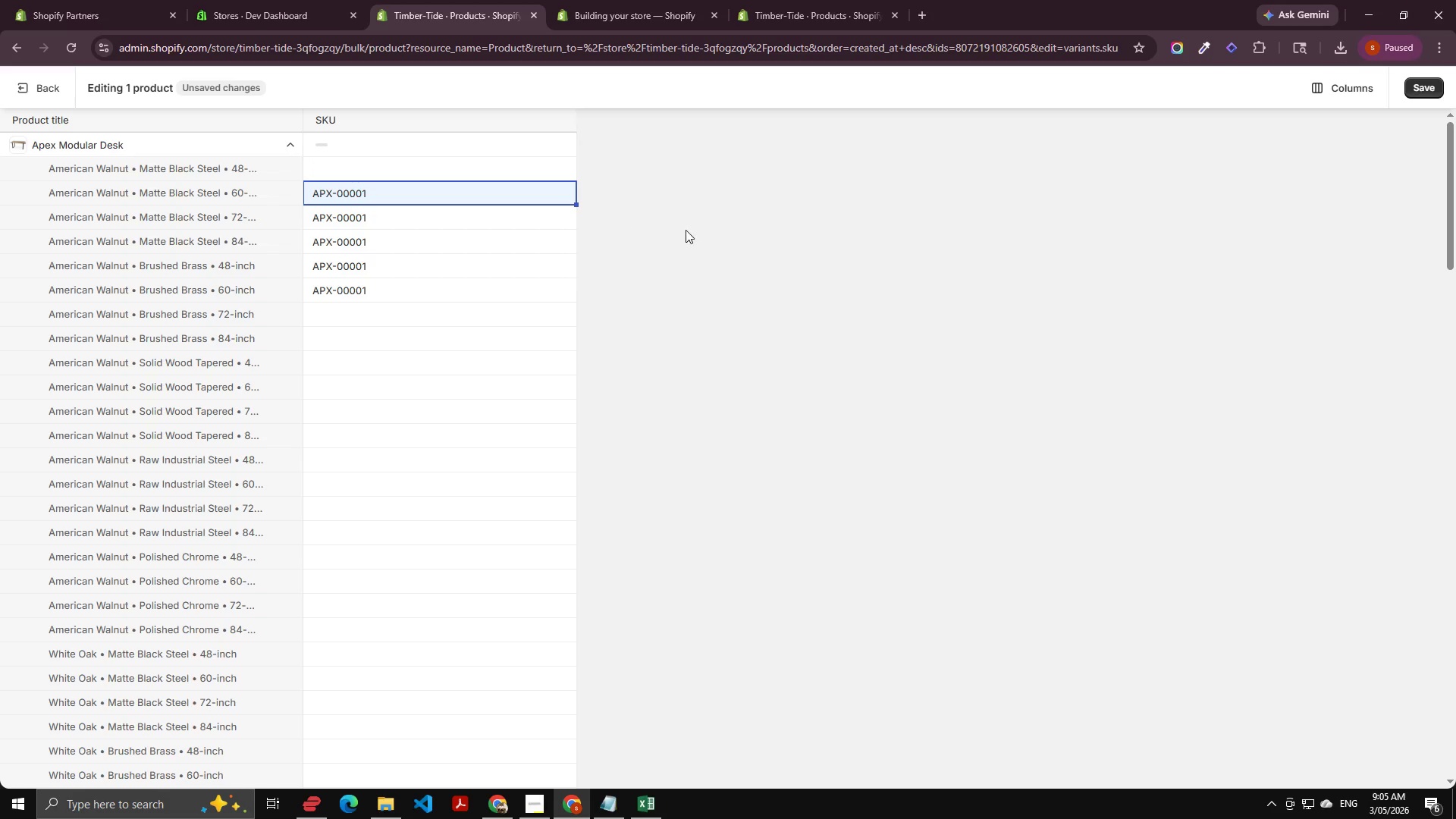 
left_click([686, 230])
 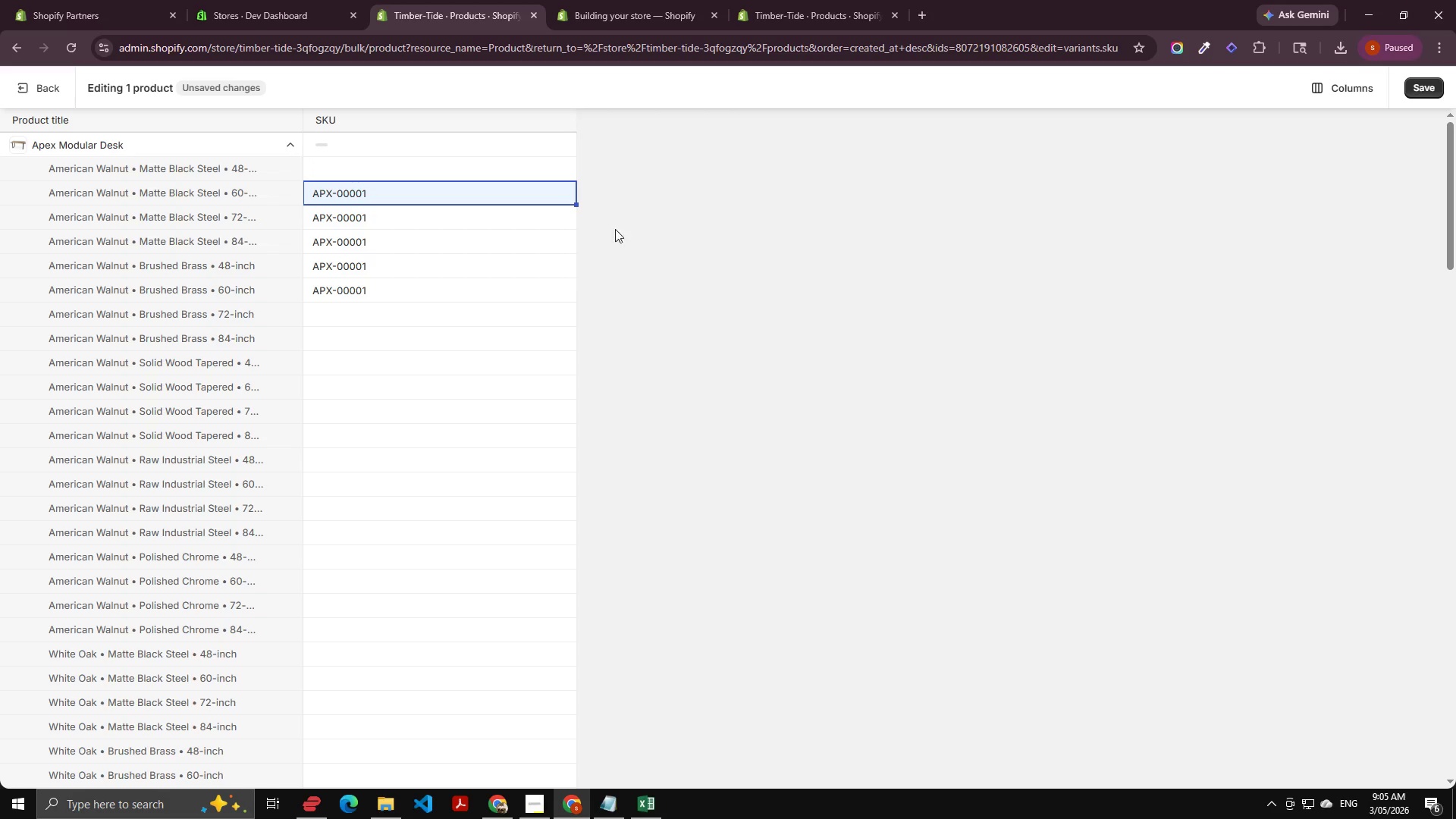 
key(Control+Z)
 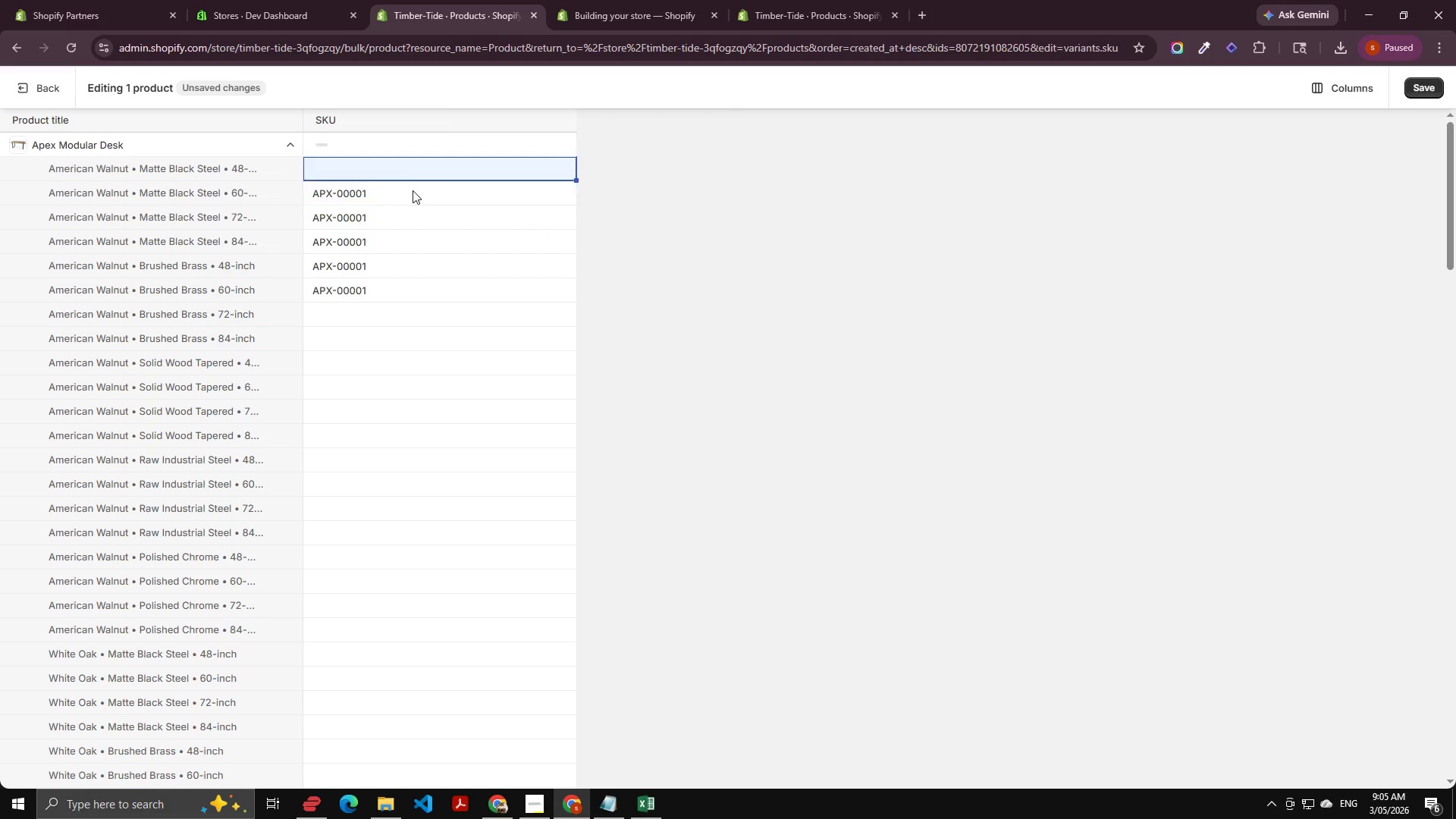 
double_click([410, 192])
 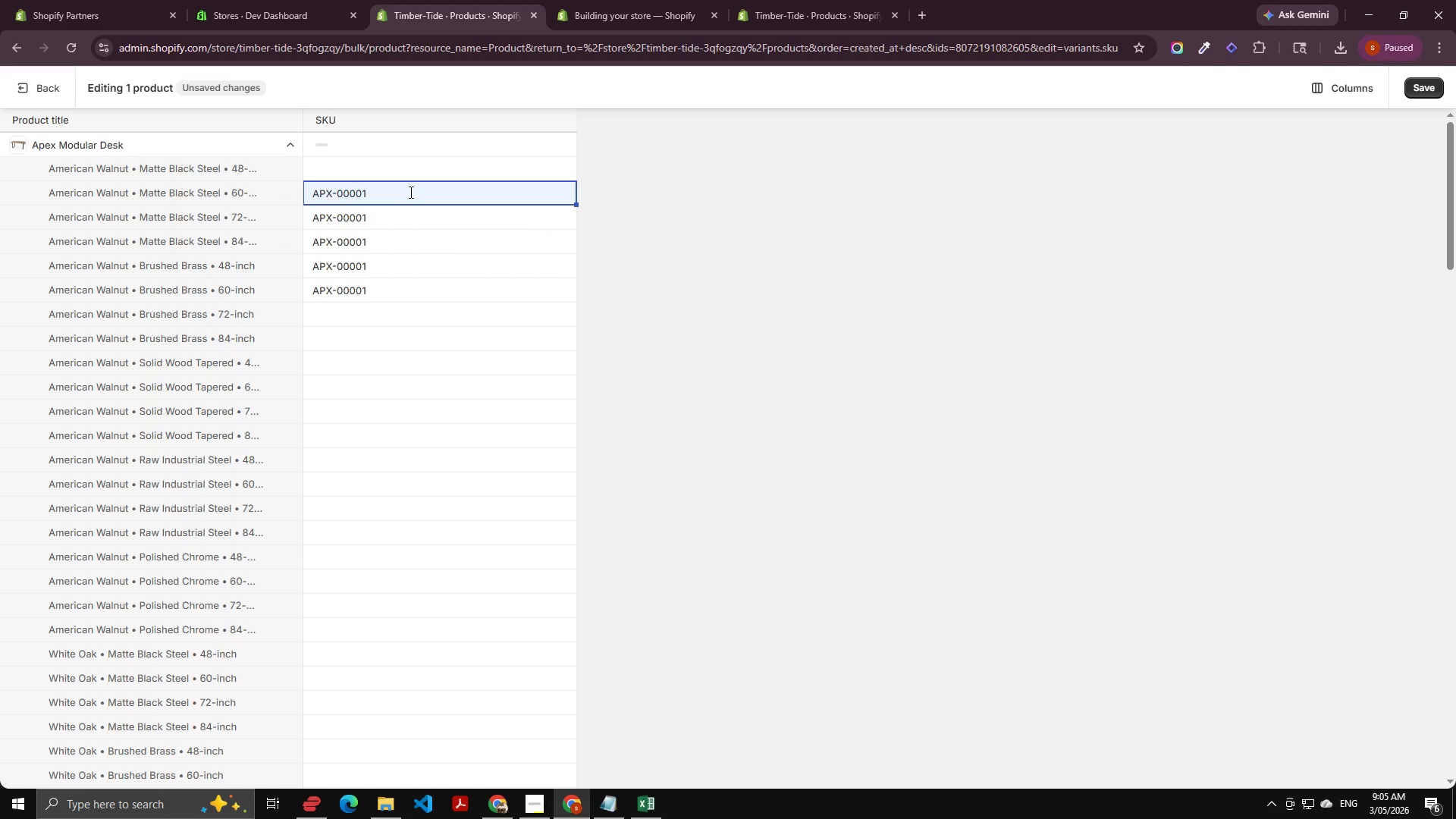 
key(Delete)
 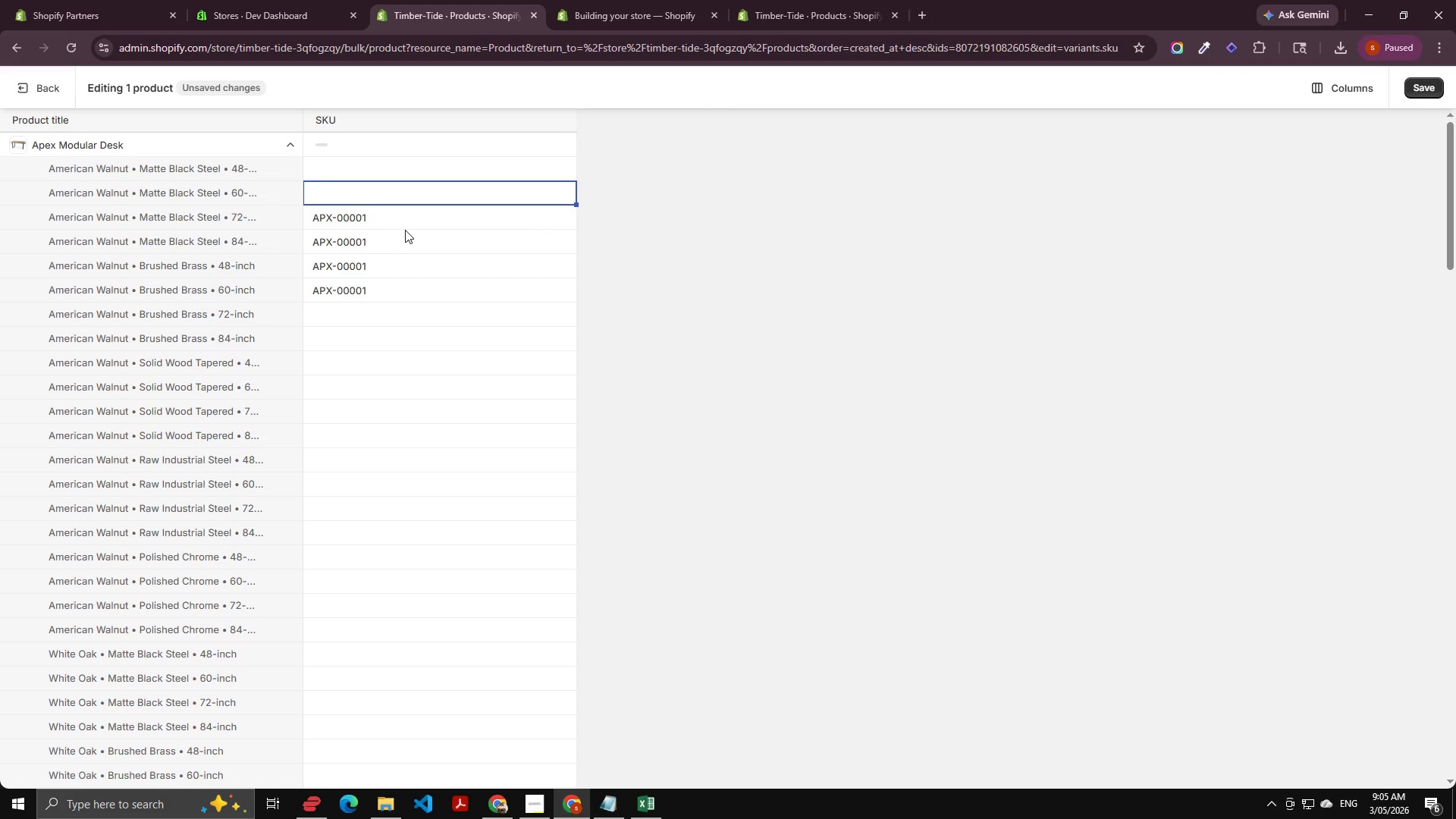 
left_click([405, 230])
 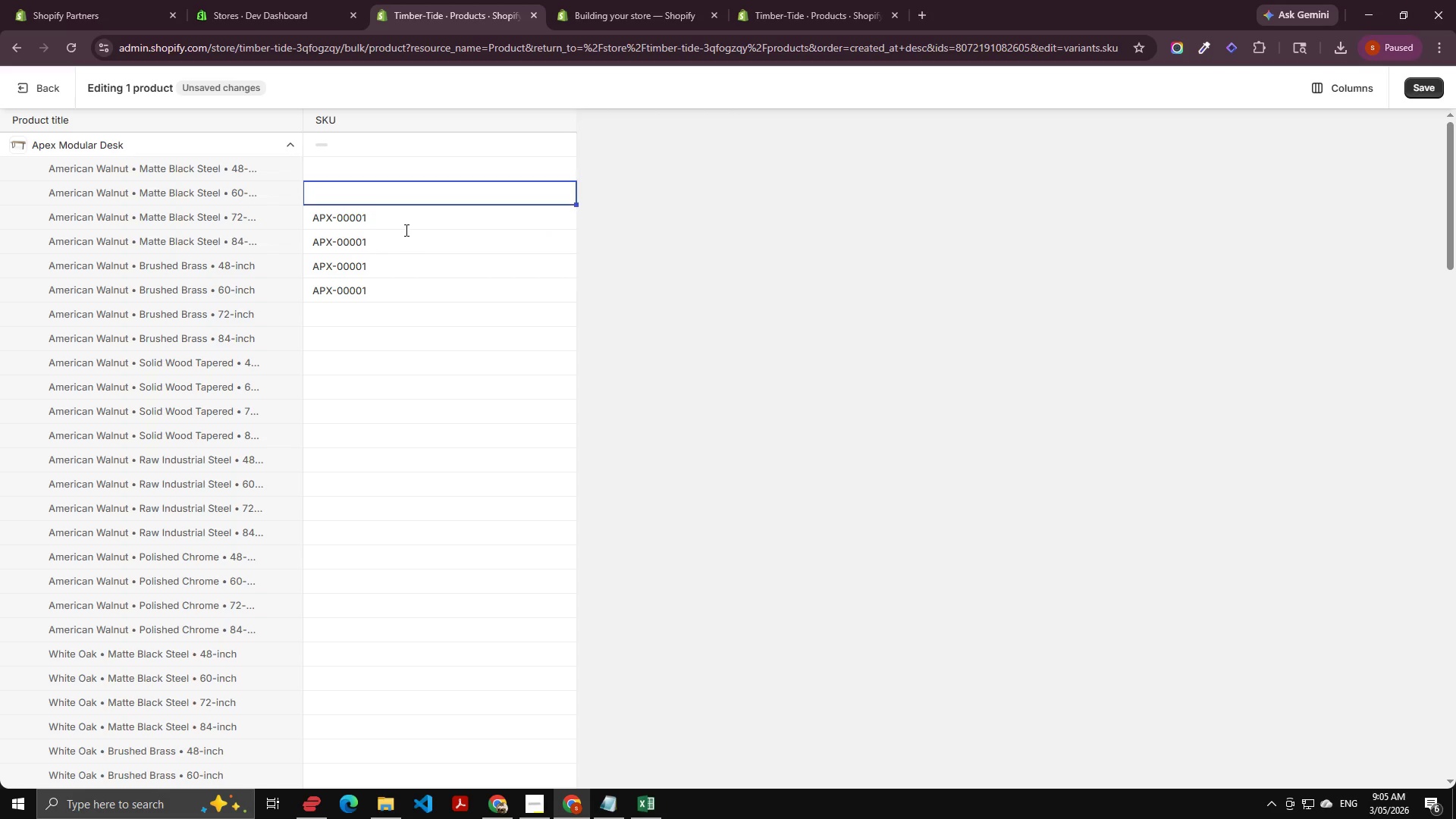 
key(Delete)
 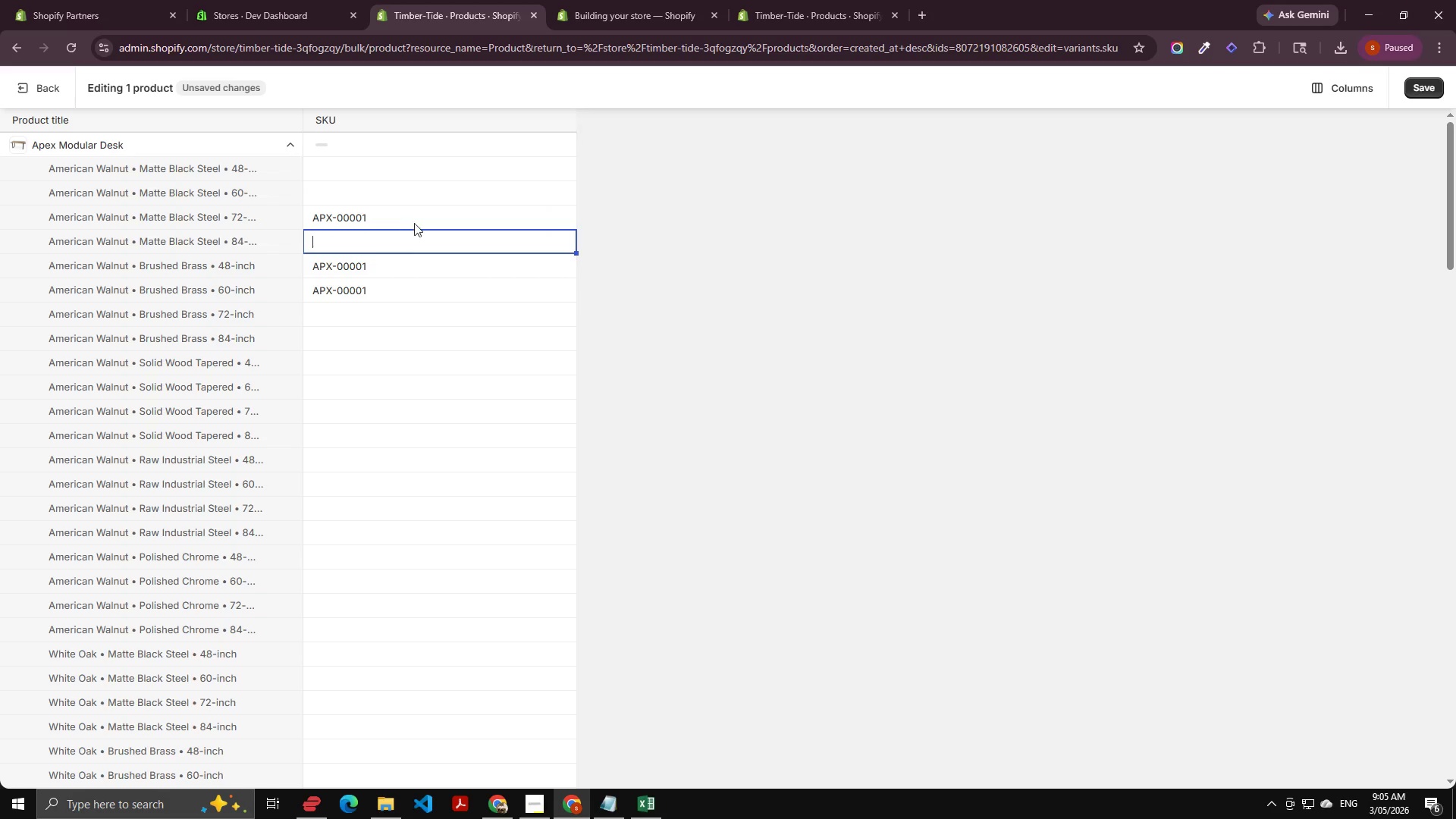 
left_click([416, 221])
 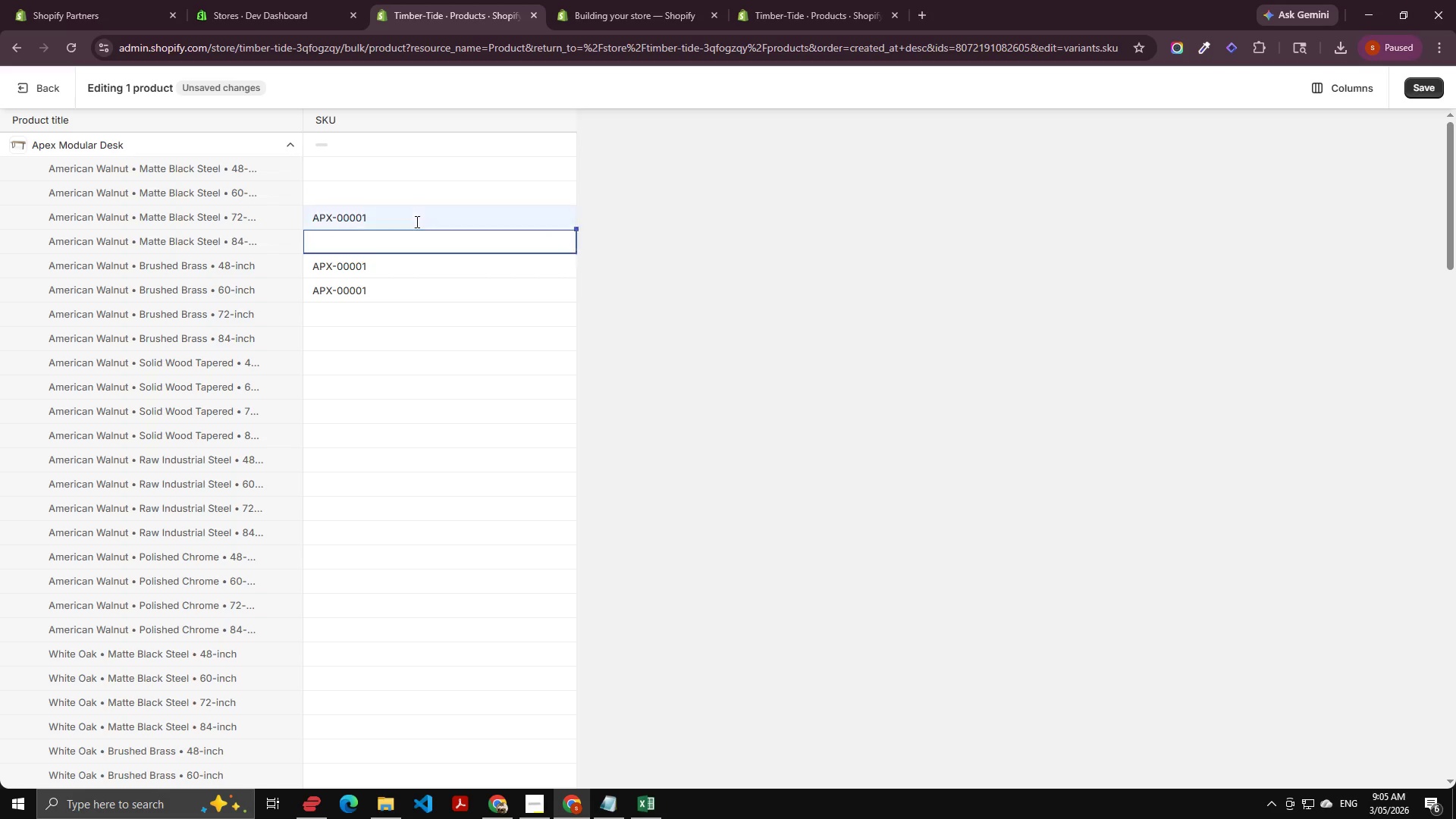 
key(Delete)
 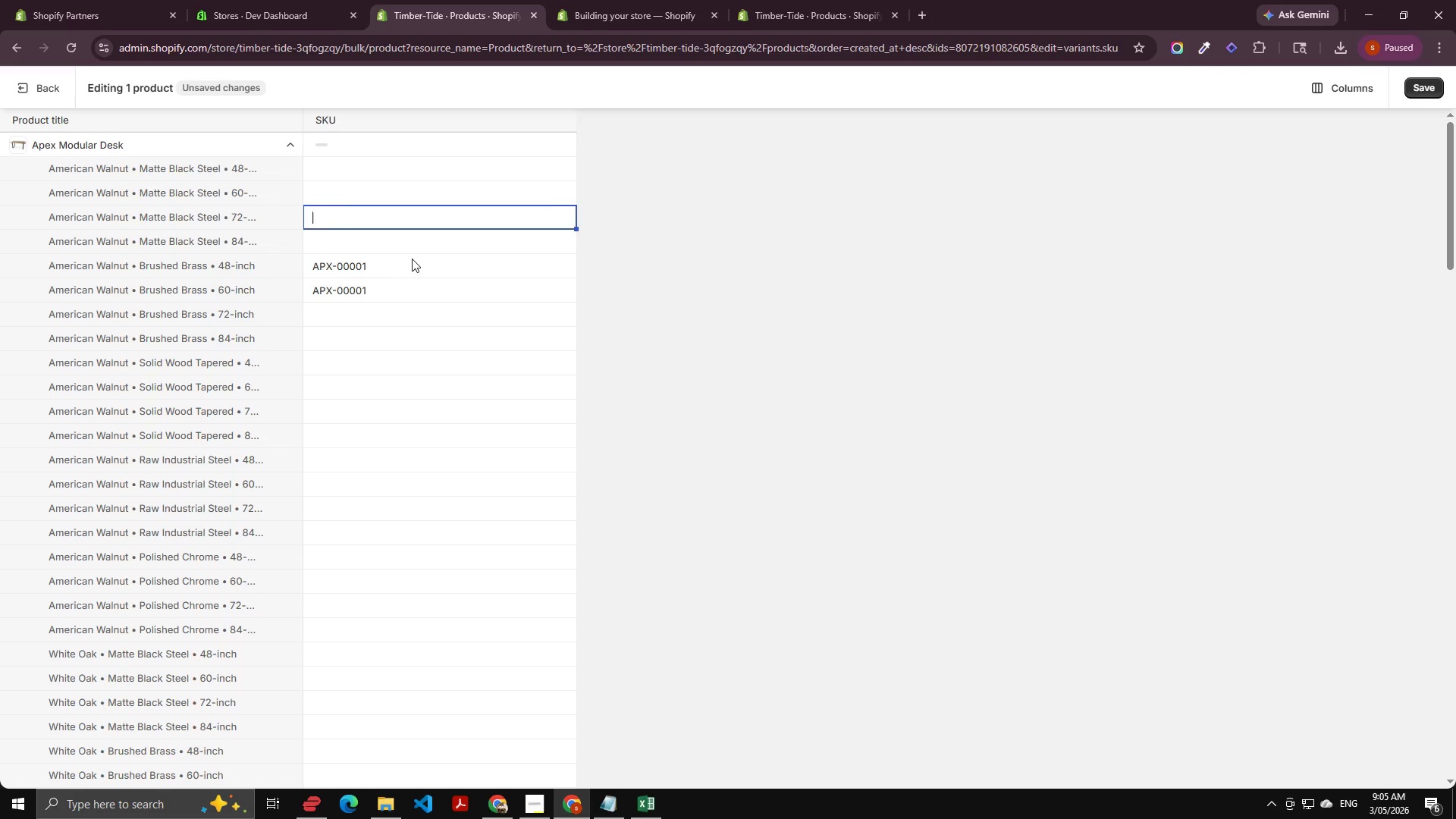 
left_click([412, 259])
 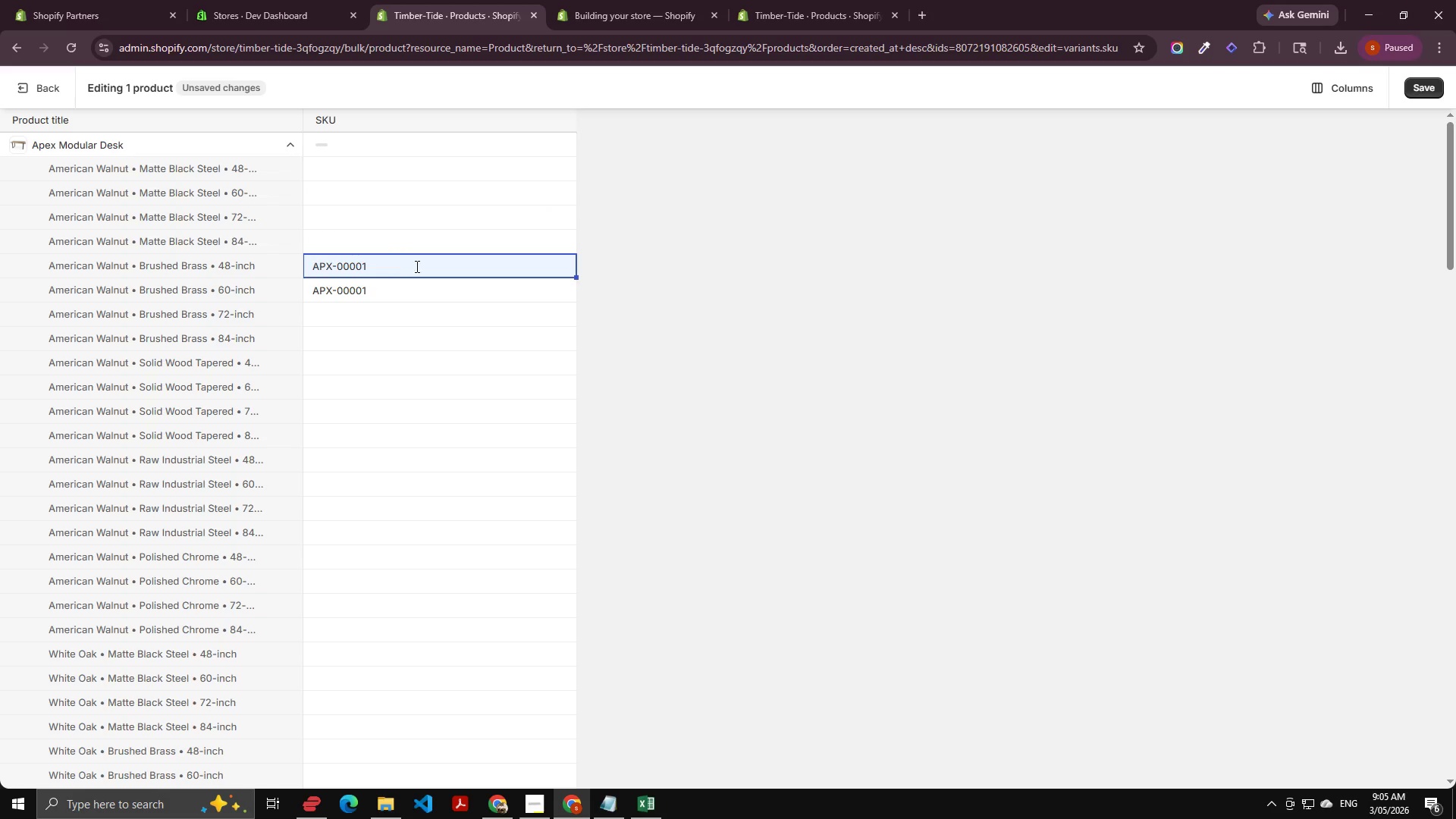 
key(Delete)
 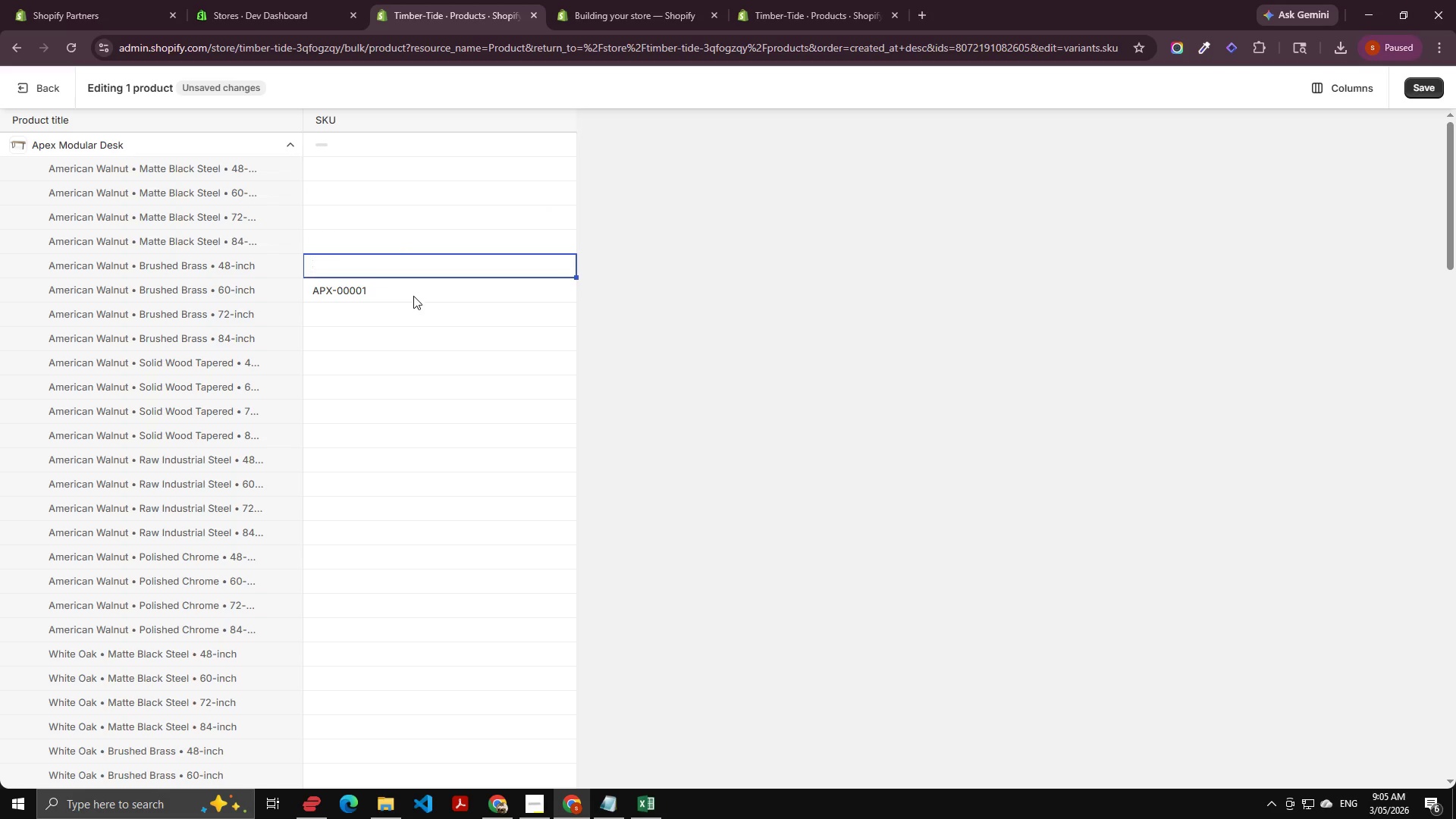 
left_click([413, 296])
 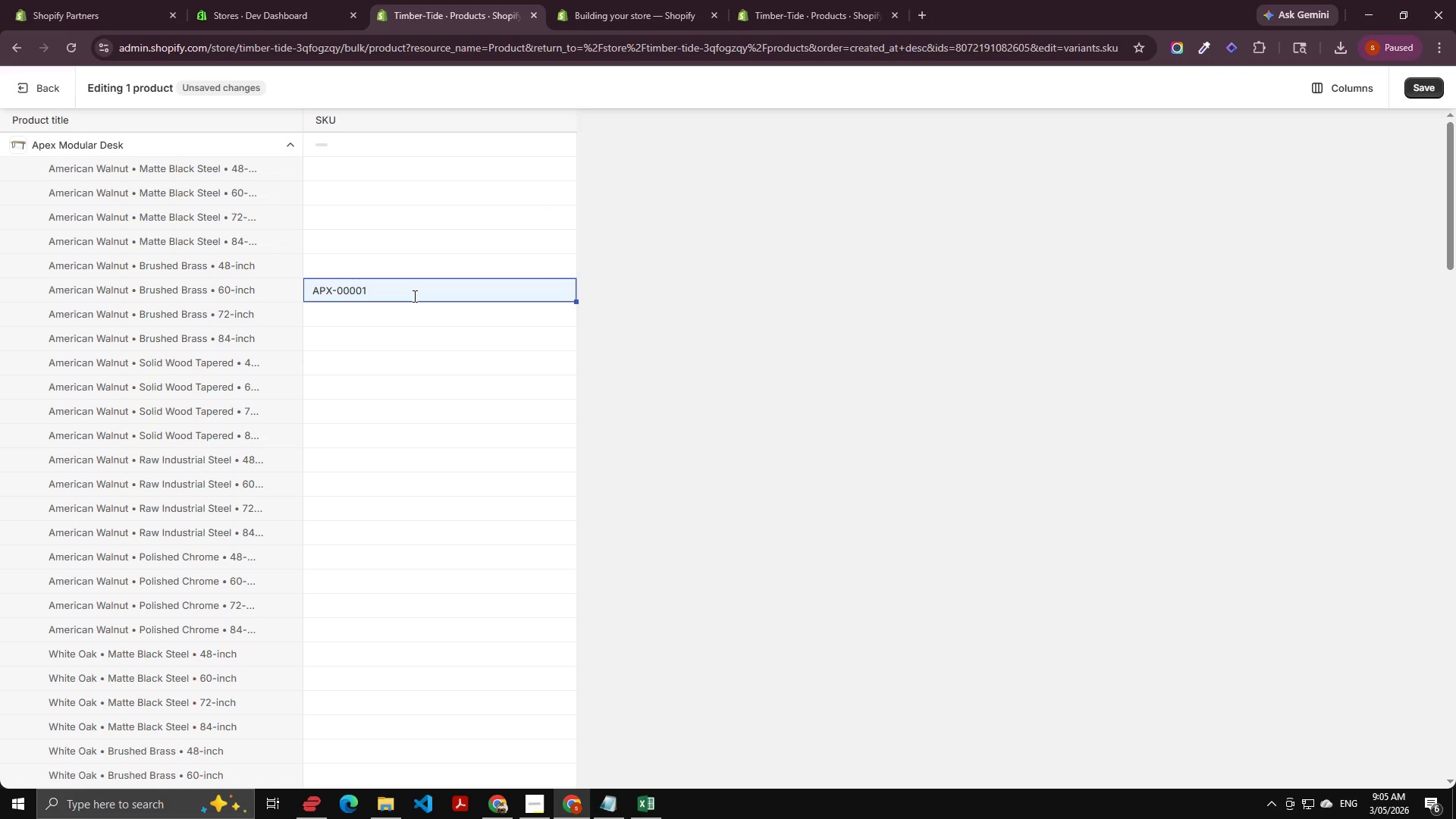 
key(Delete)
 